 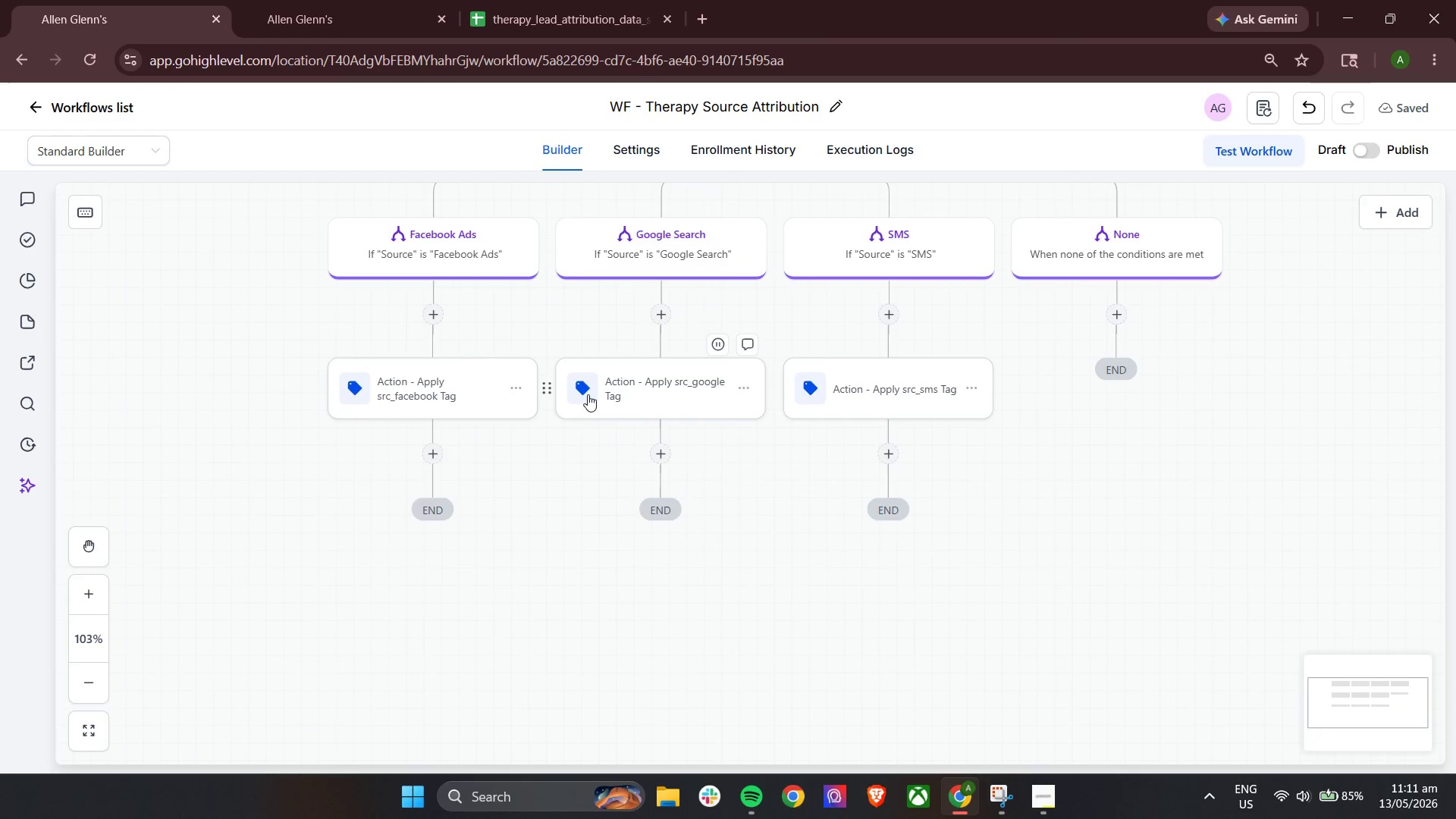 
left_click([438, 459])
 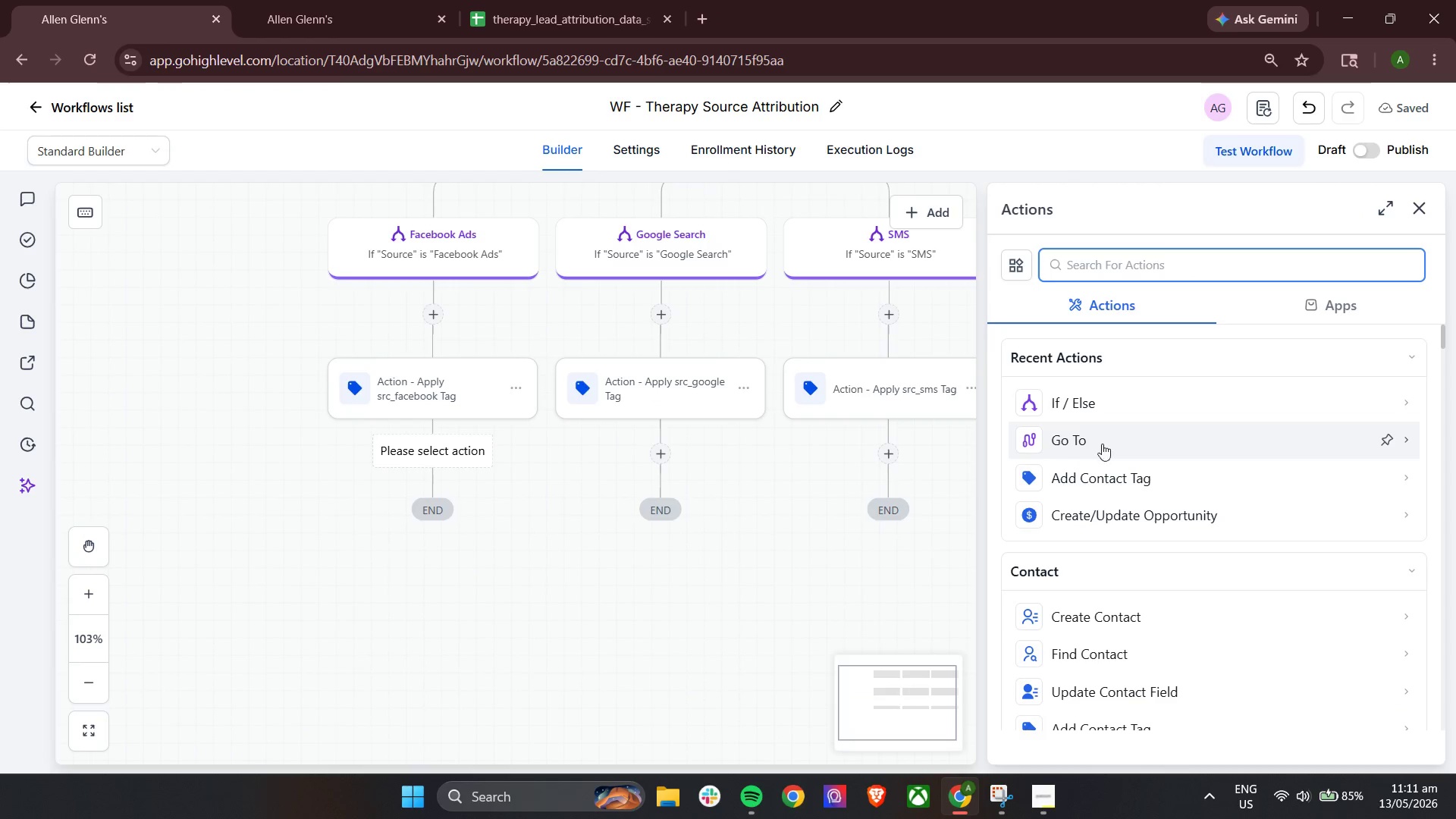 
left_click([1111, 410])
 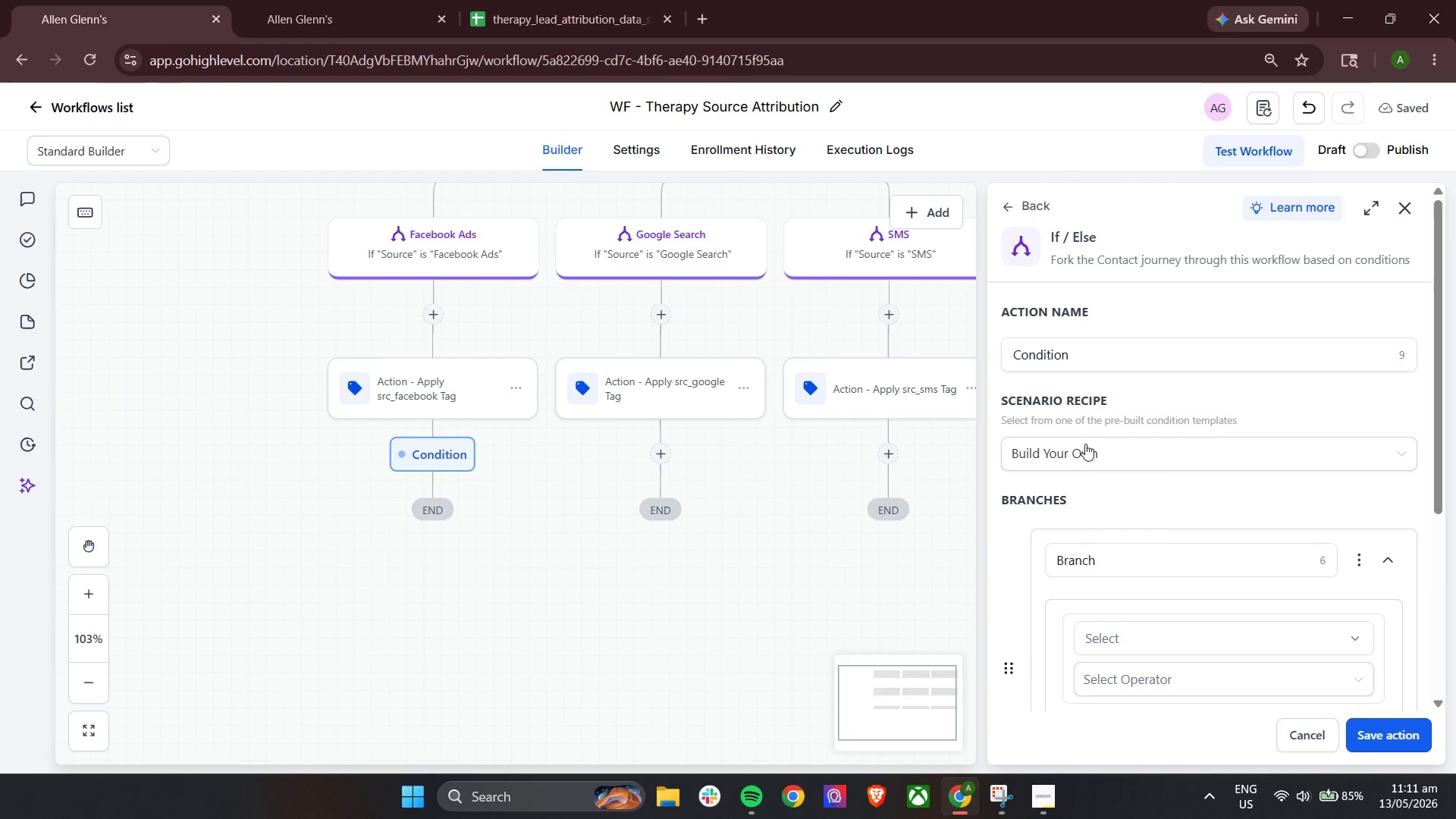 
double_click([1085, 357])
 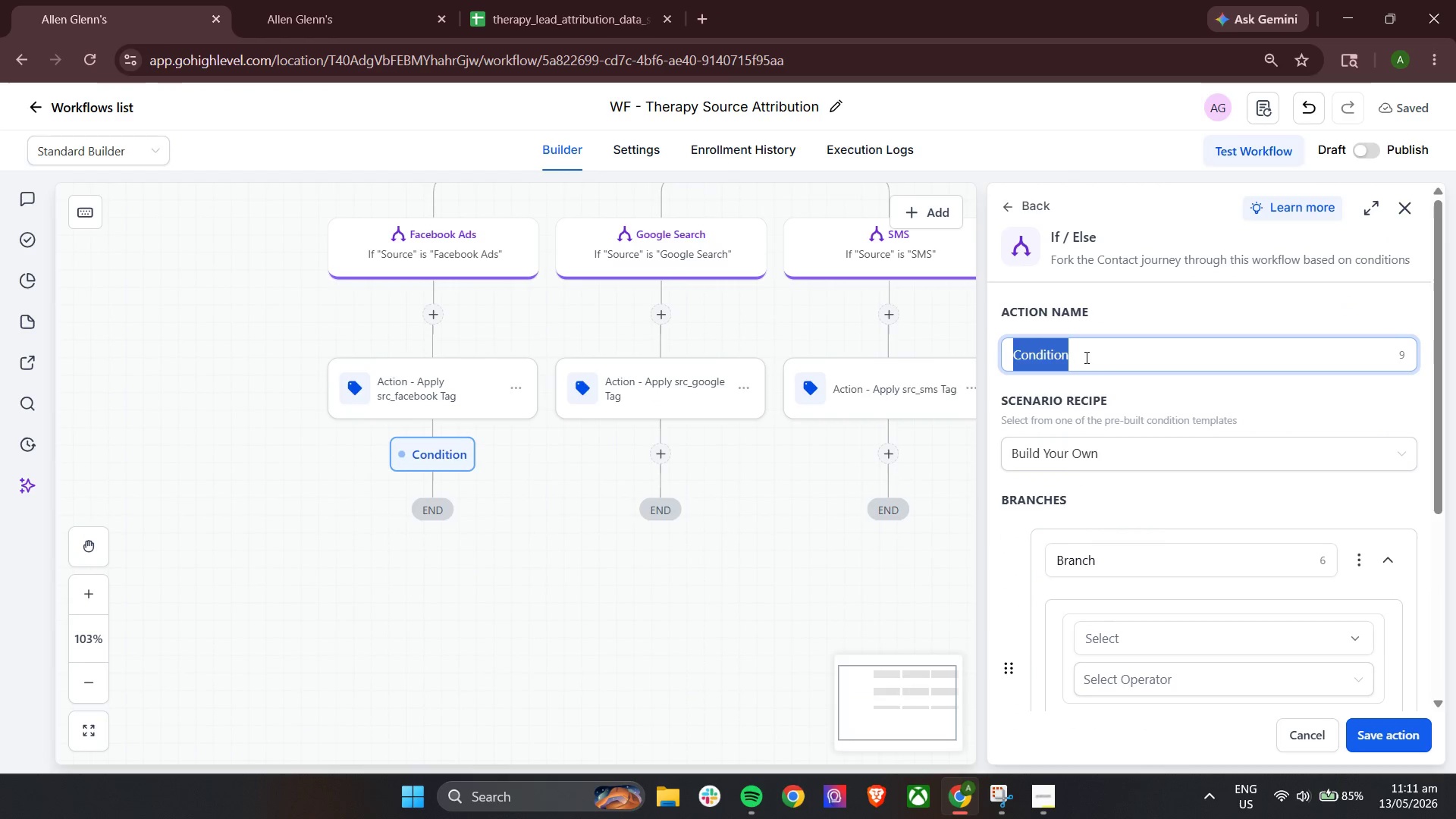 
type(Cehc)
key(Backspace)
key(Backspace)
key(Backspace)
key(Backspace)
type(c)
key(Backspace)
type(Check)
 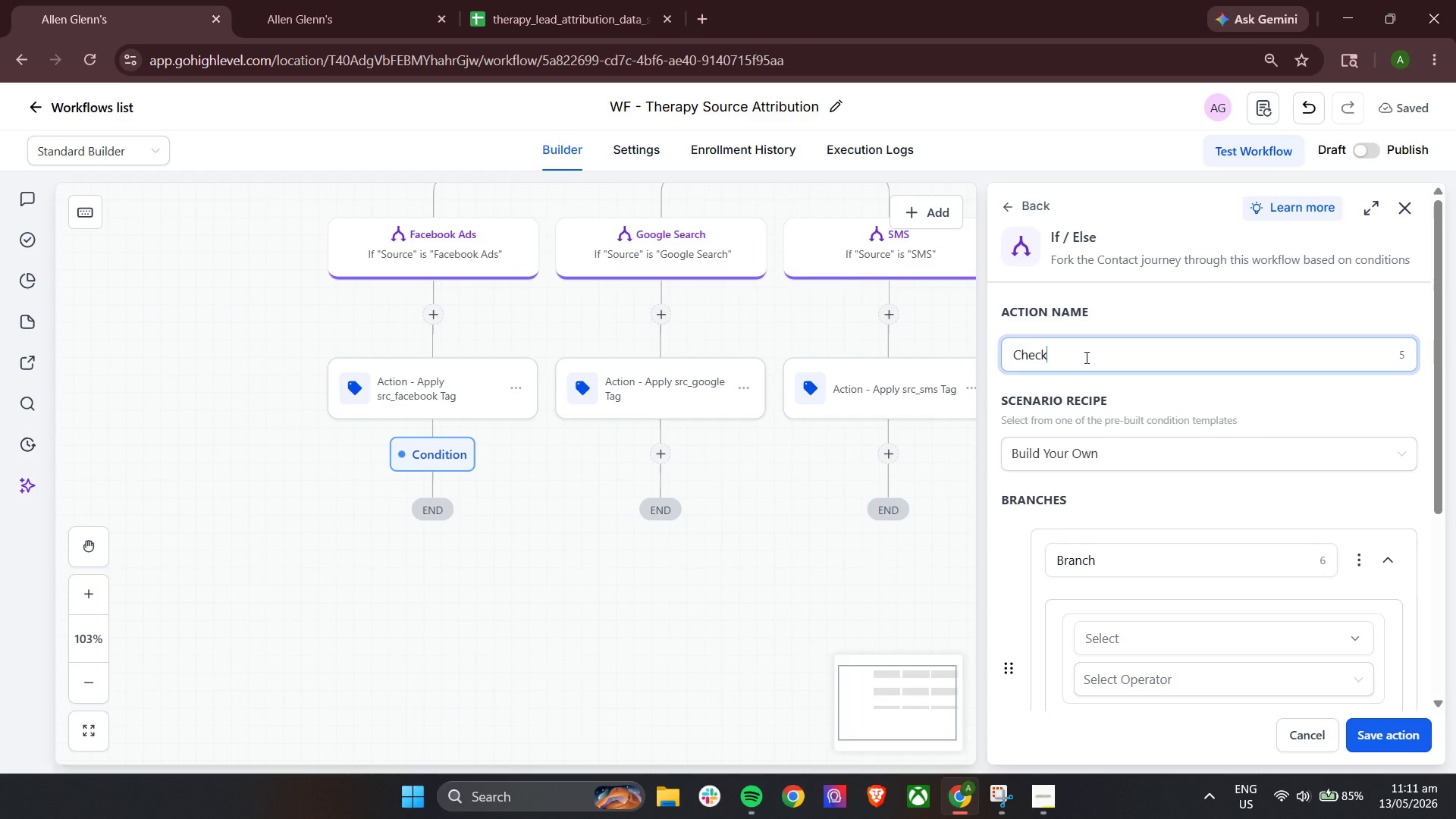 
wait(6.33)
 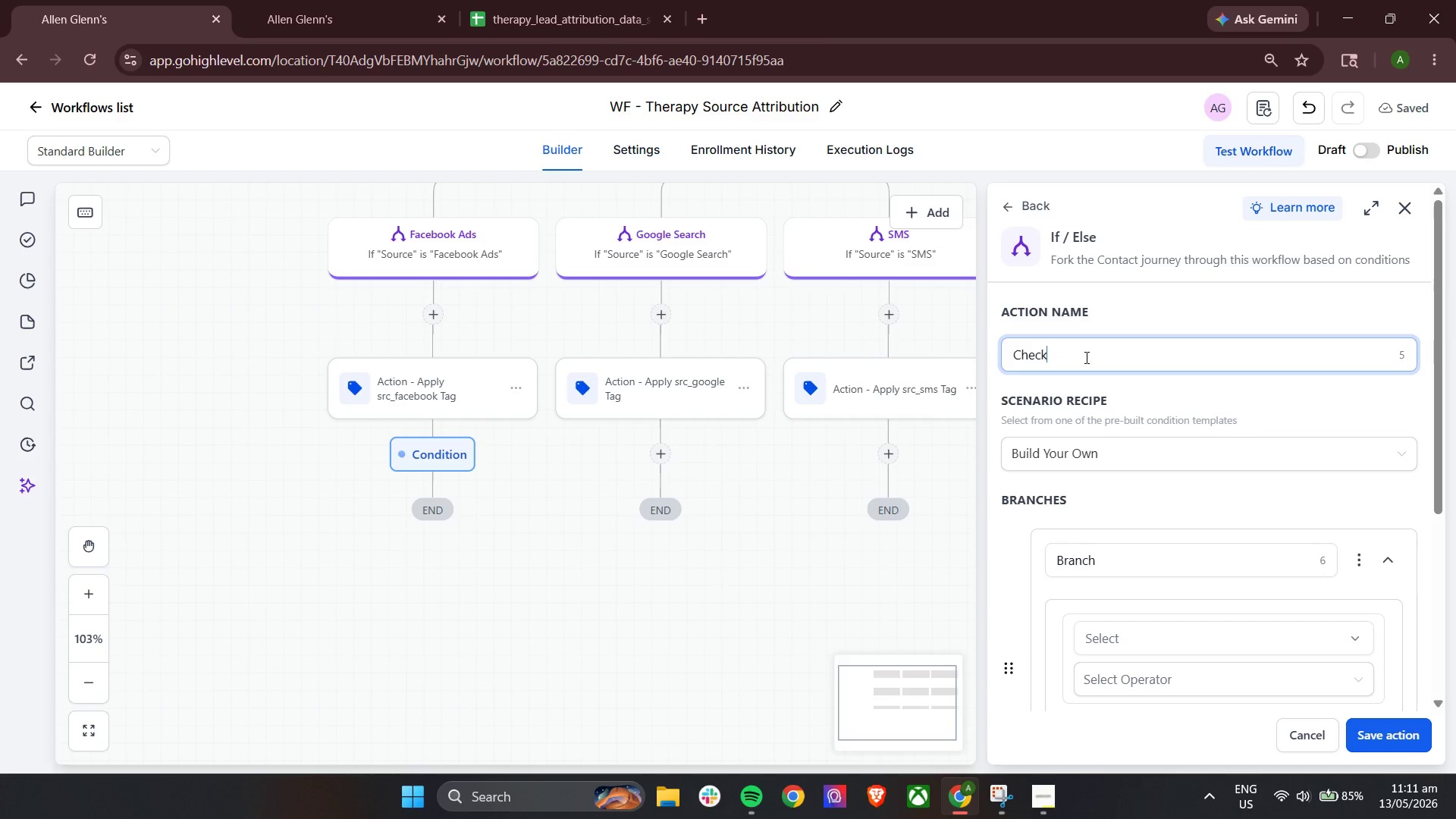 
type( - Niche Attribution Routing)
 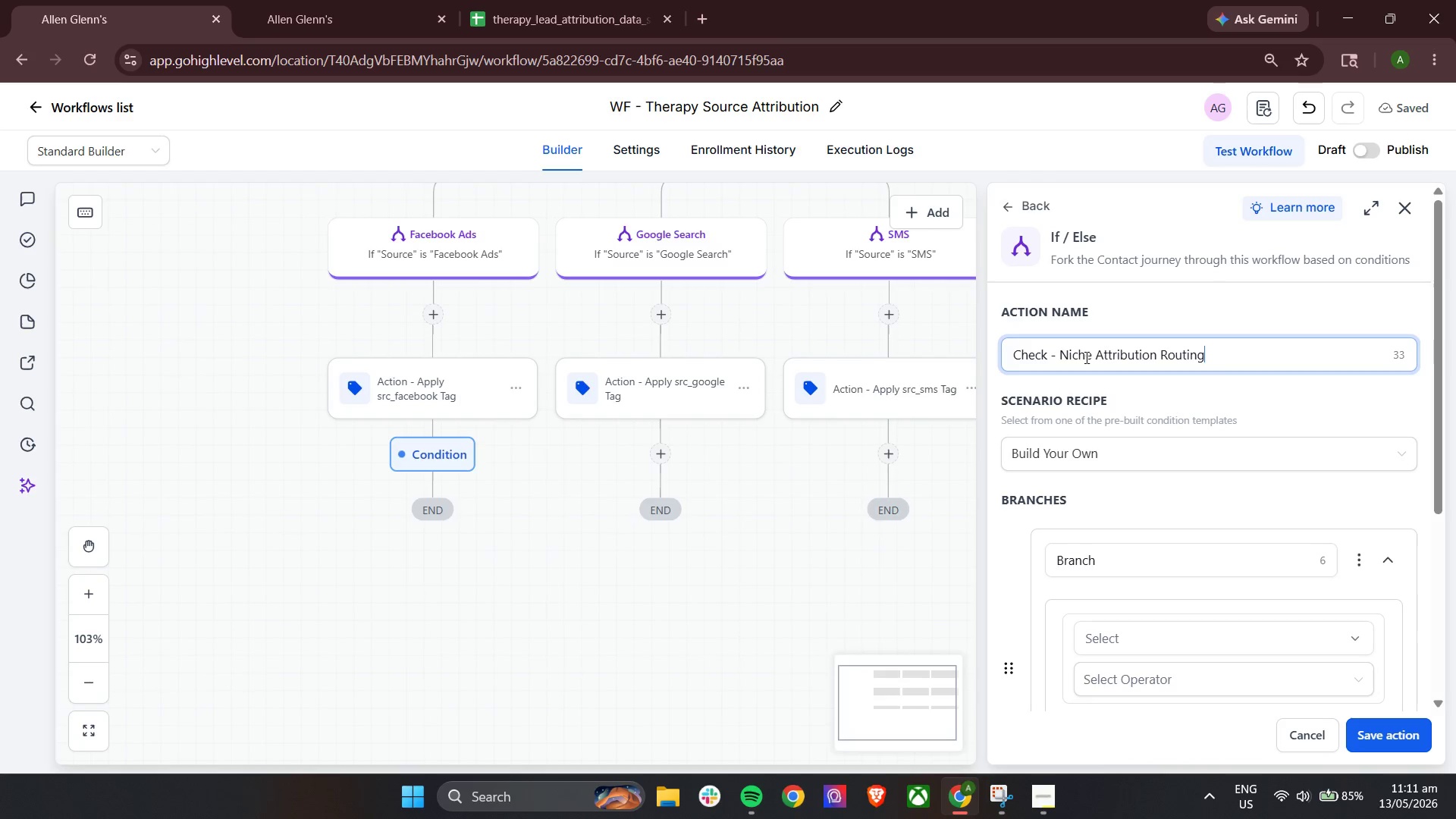 
left_click([1132, 503])
 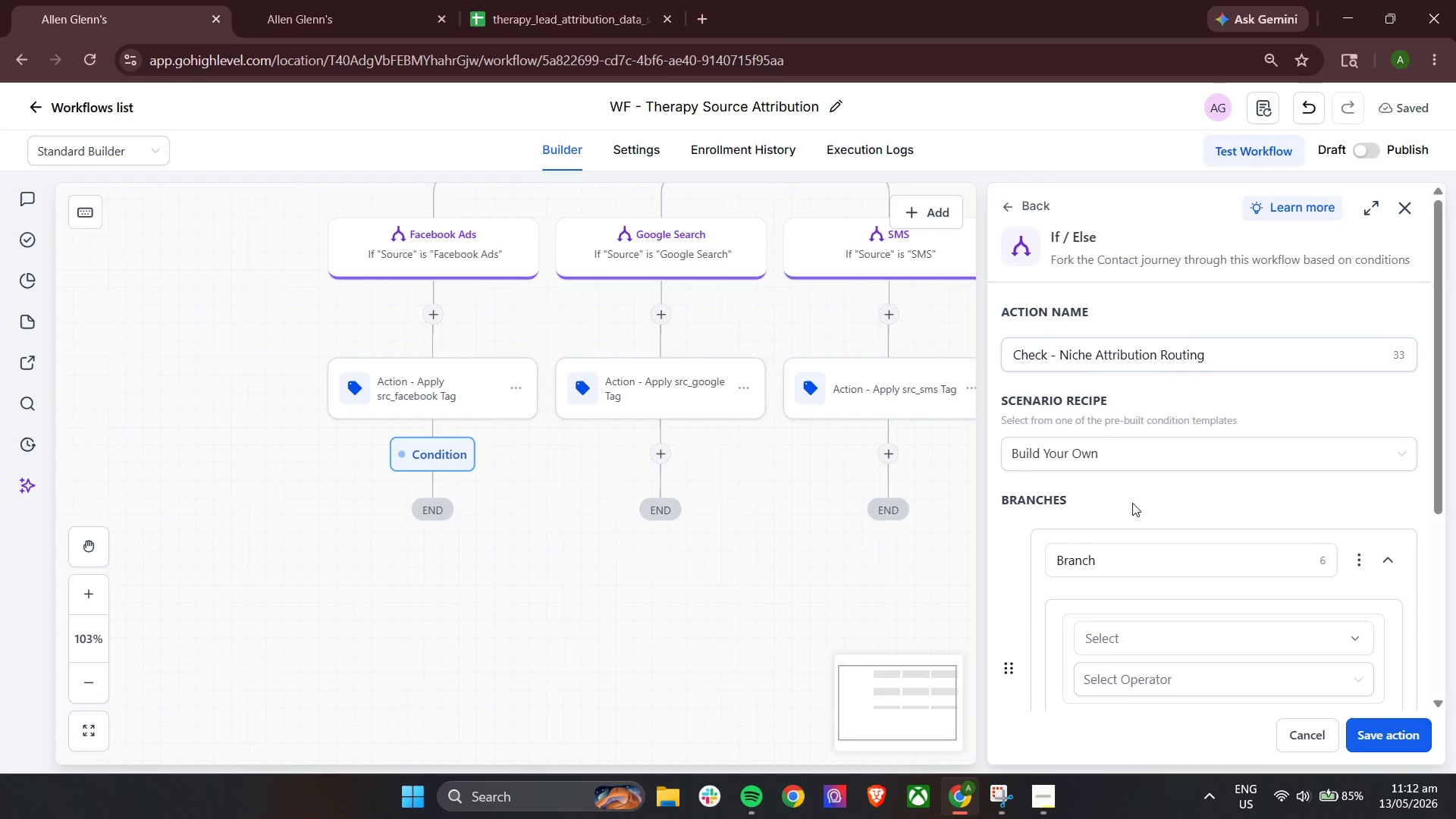 
scroll: coordinate [1132, 503], scroll_direction: down, amount: 2.0
 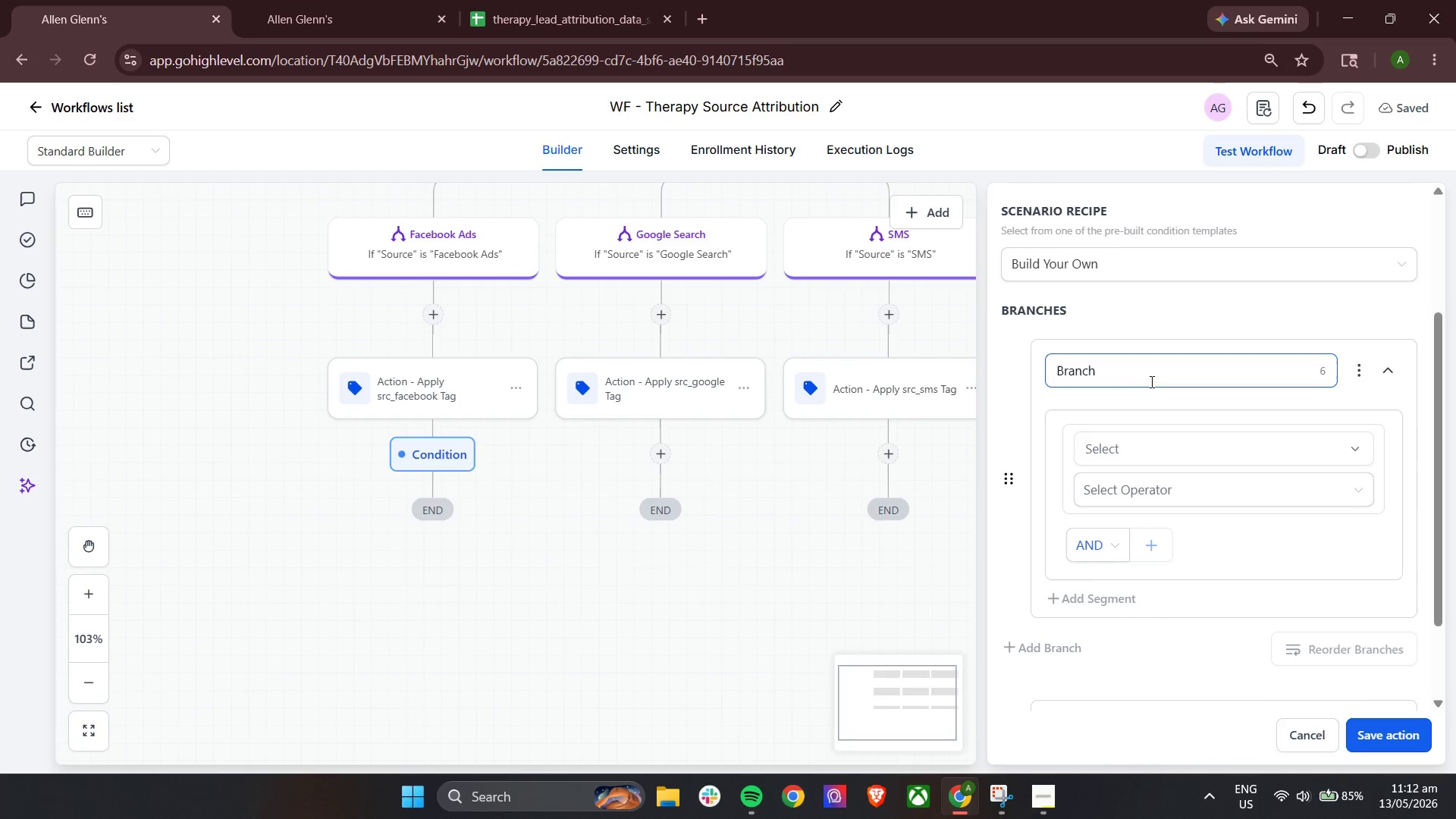 
left_click([1145, 440])
 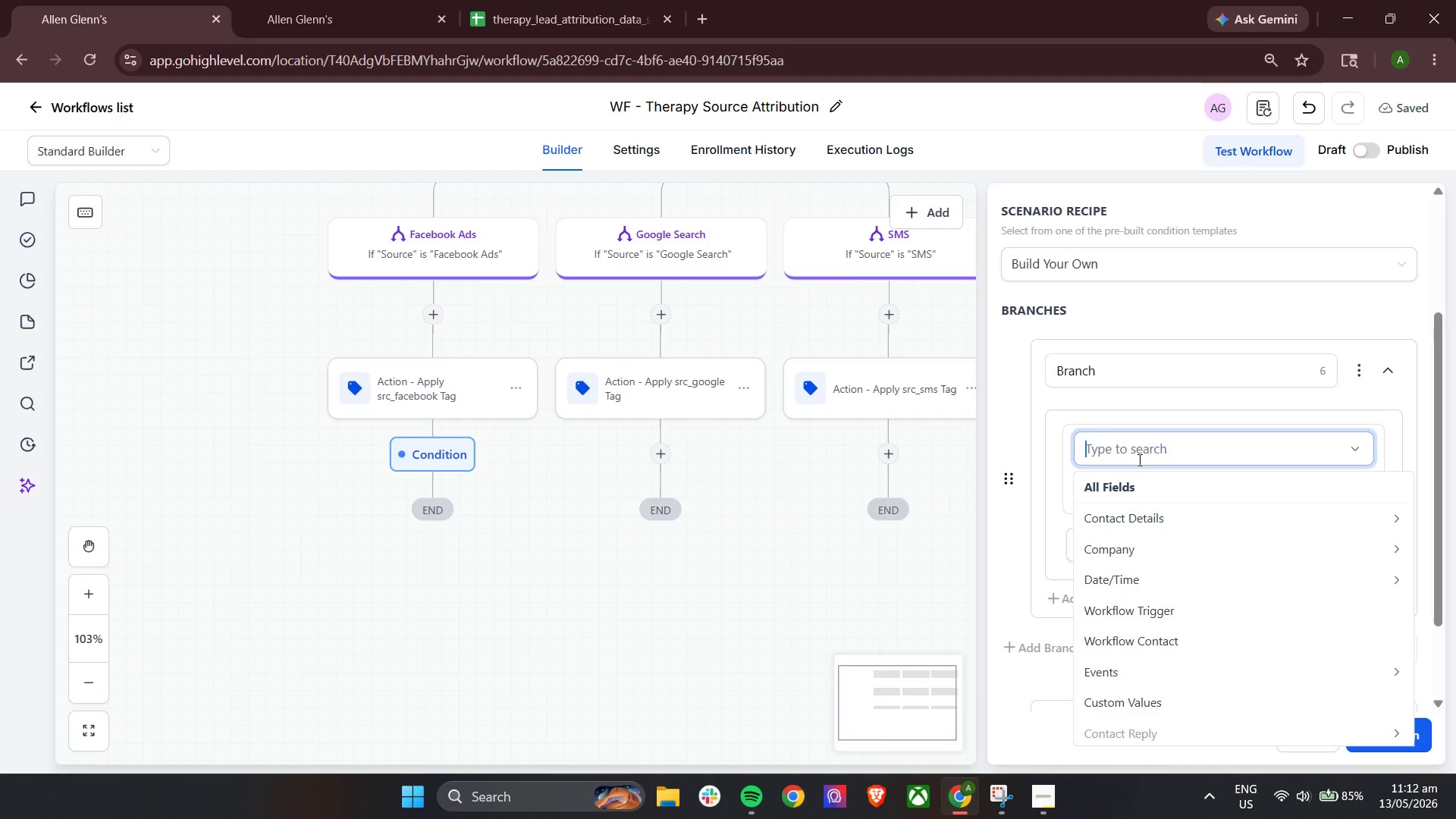 
type(nih)
key(Backspace)
 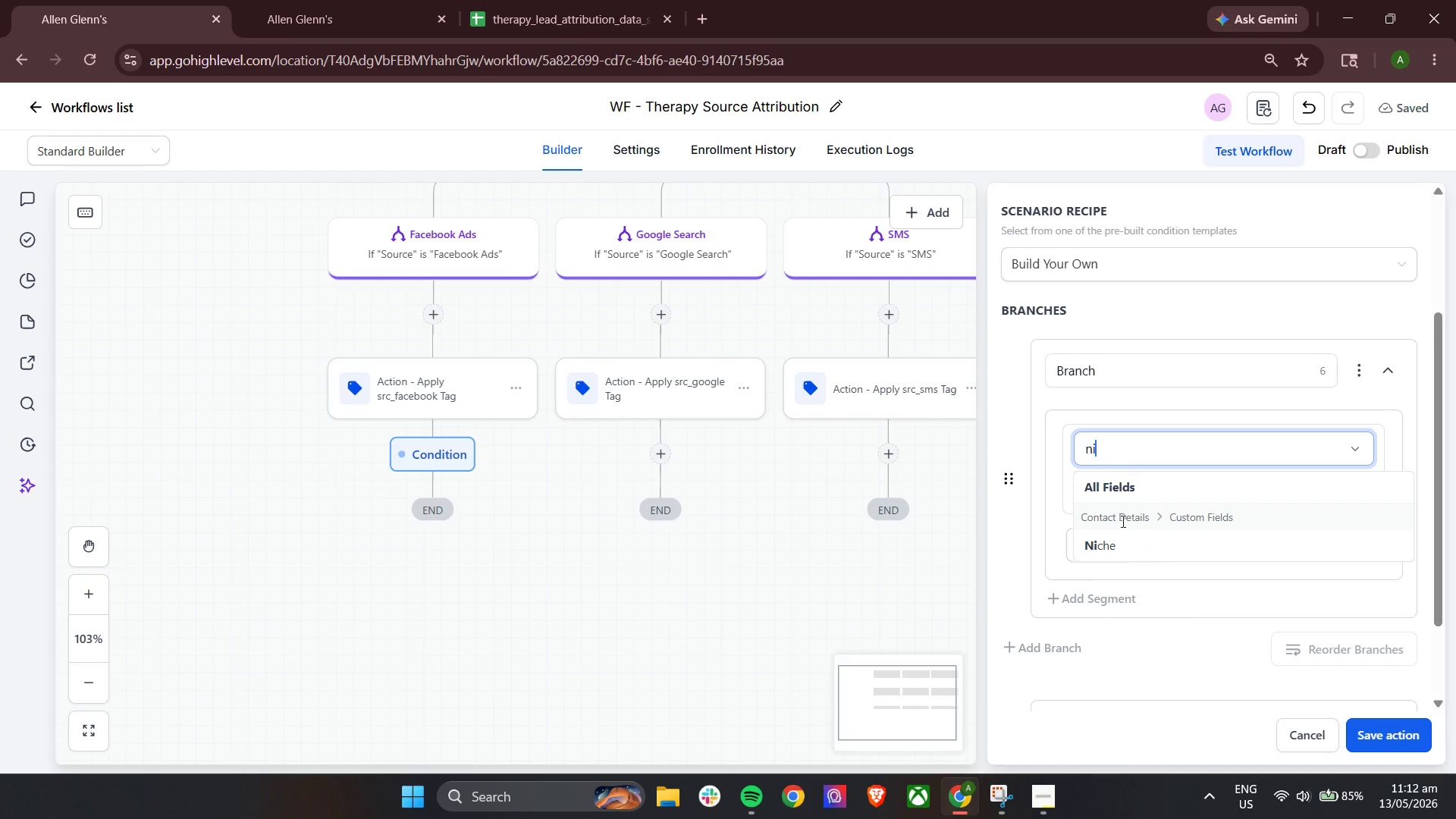 
left_click([1109, 555])
 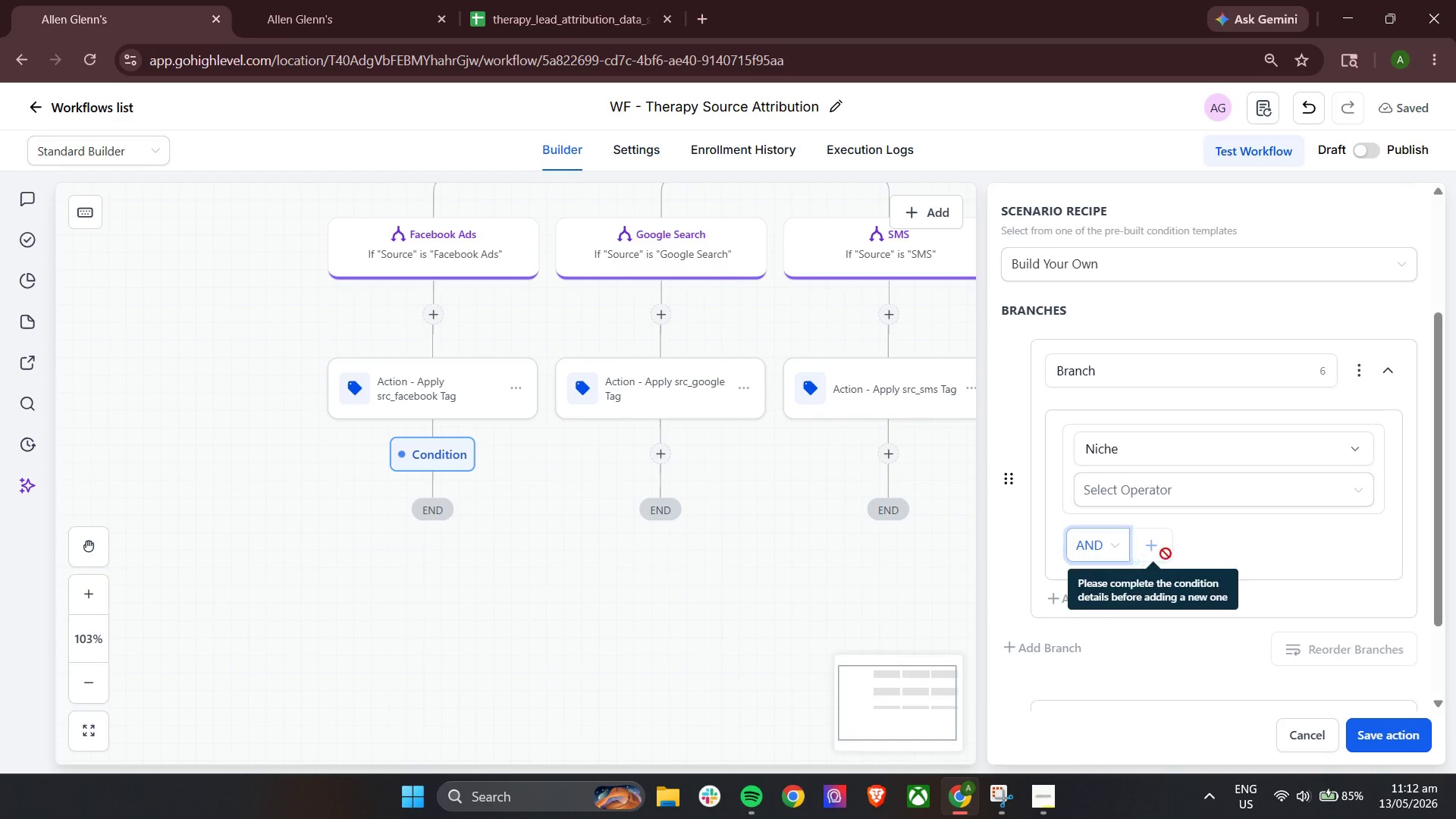 
left_click([1153, 485])
 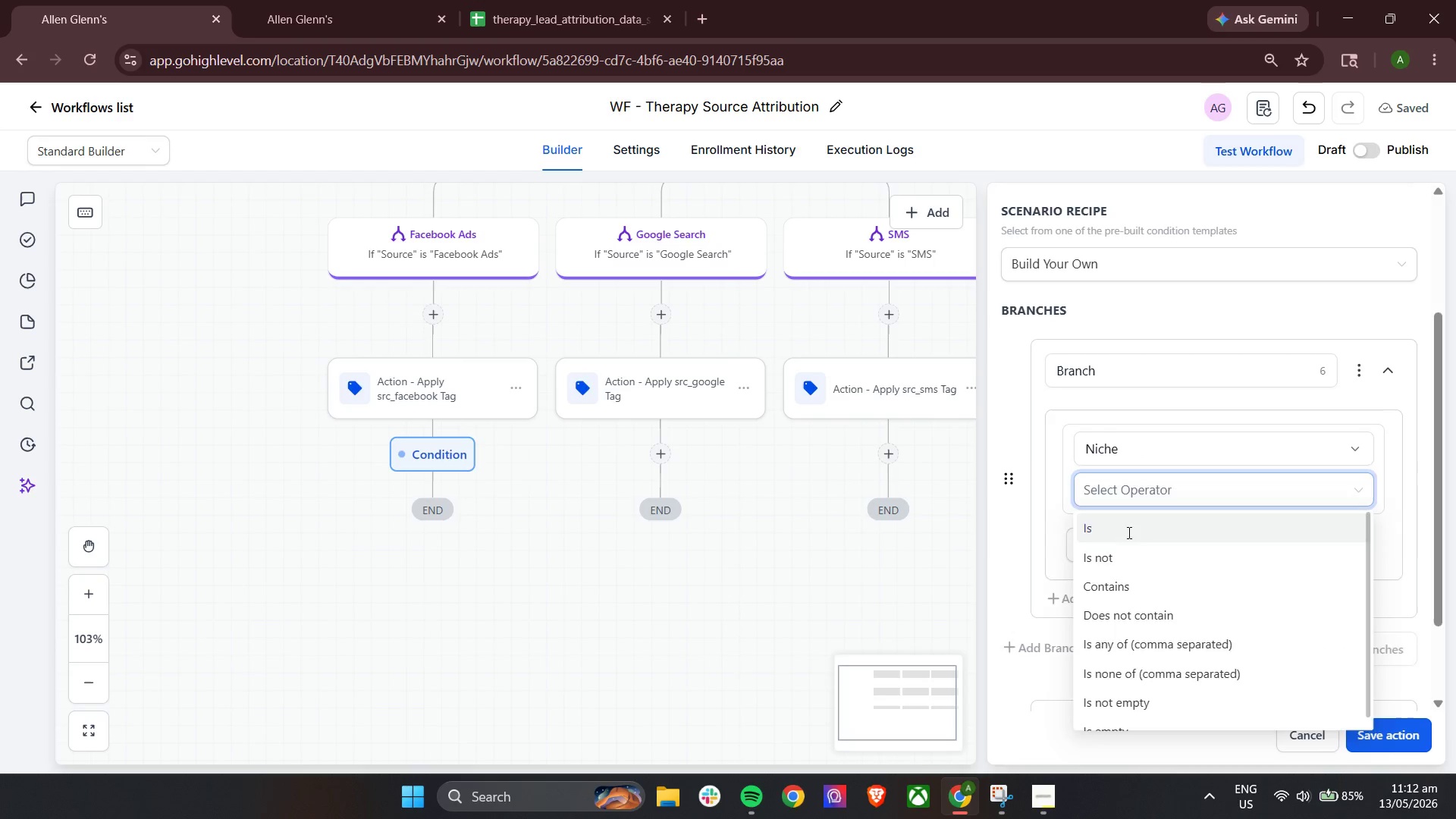 
double_click([1137, 528])
 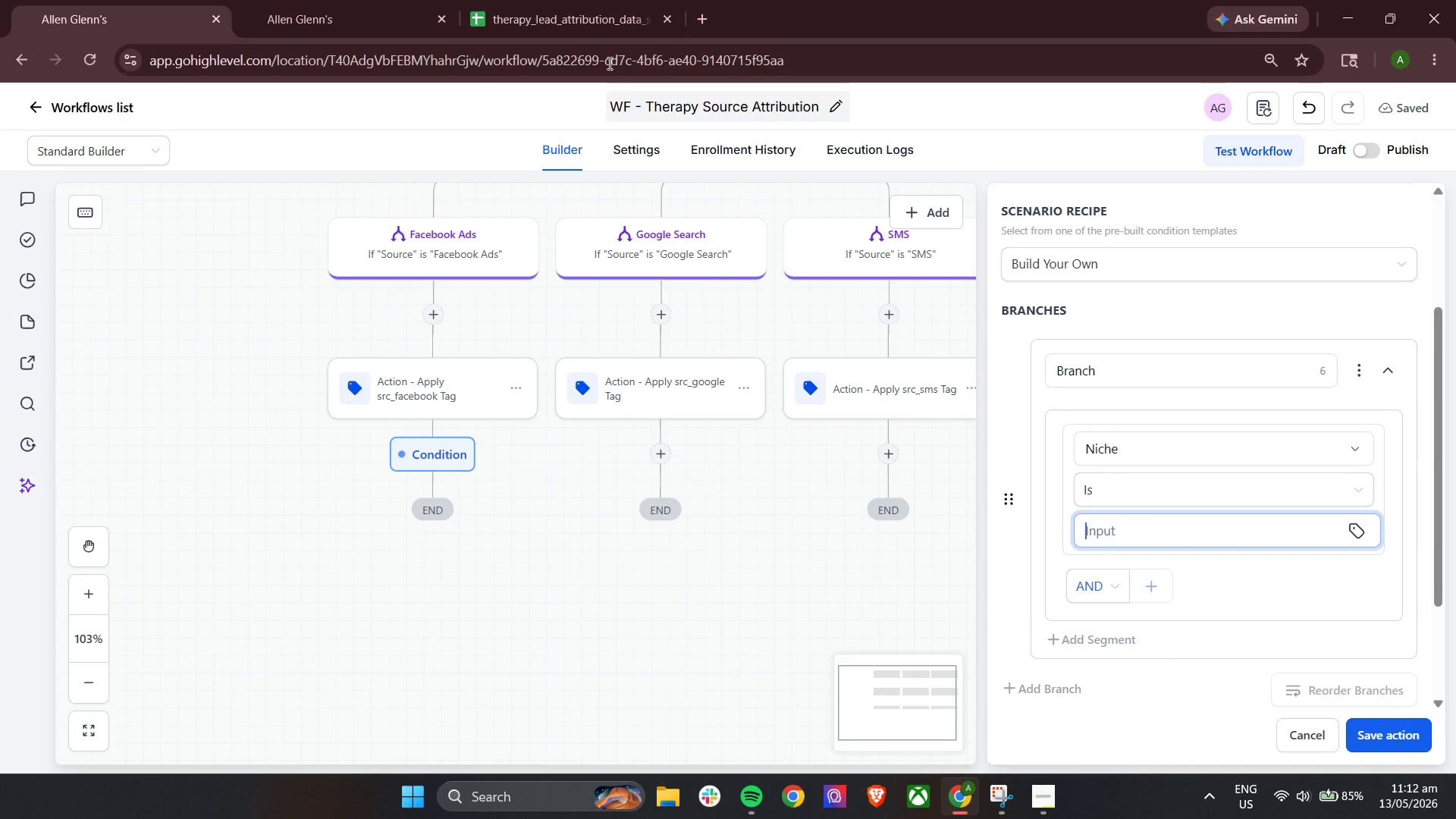 
left_click([605, 0])
 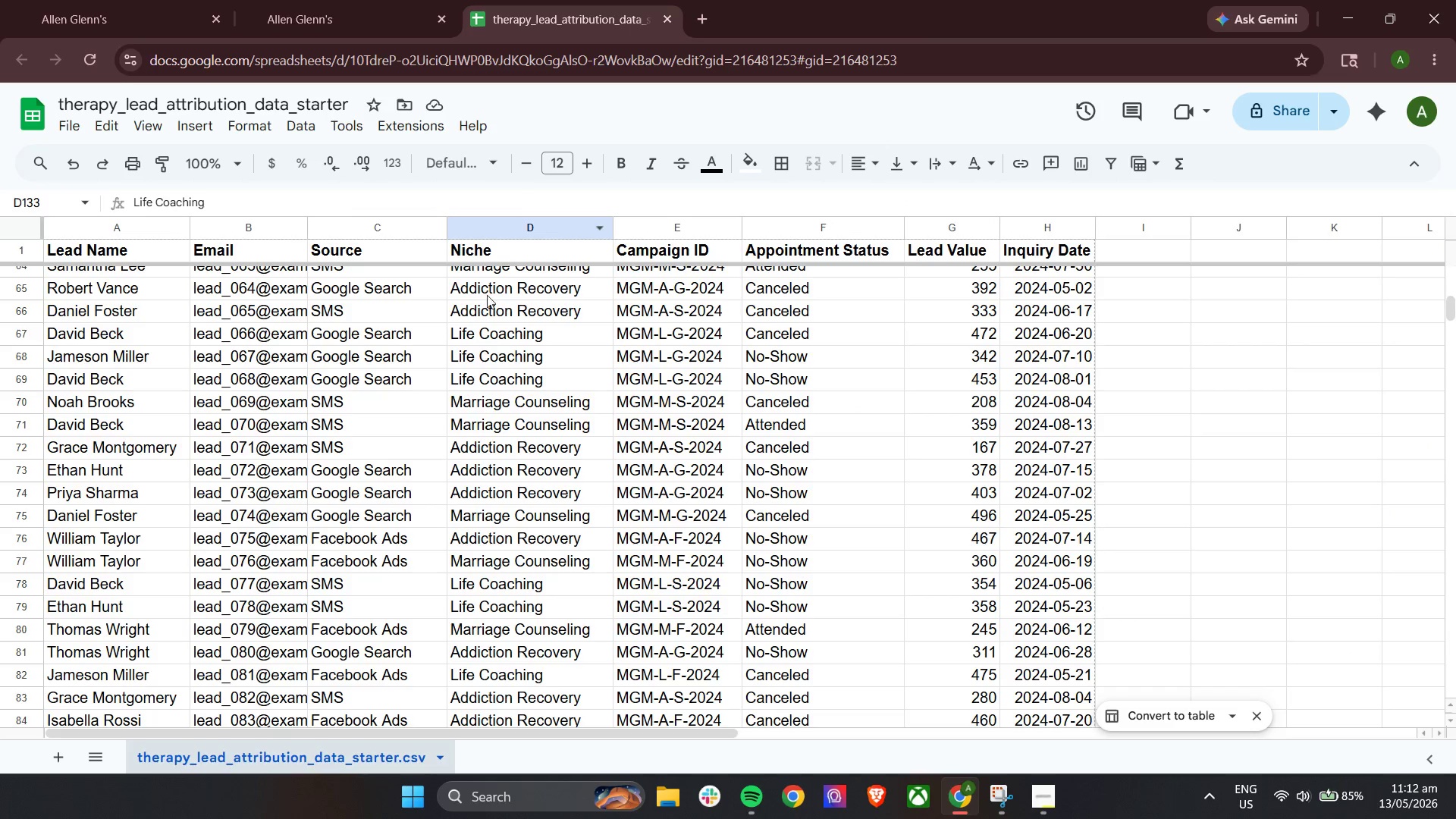 
scroll: coordinate [498, 418], scroll_direction: up, amount: 26.0
 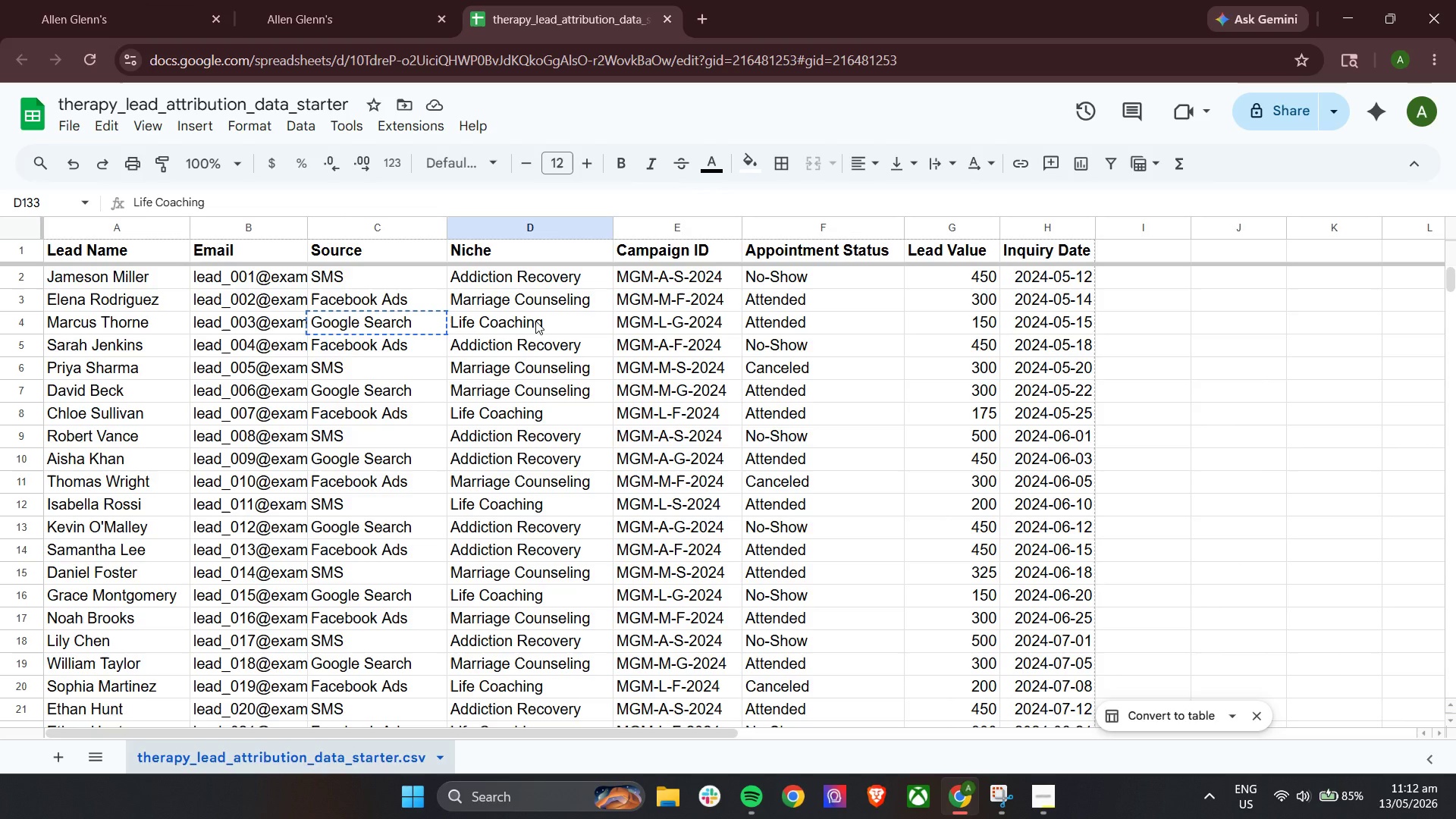 
wait(5.64)
 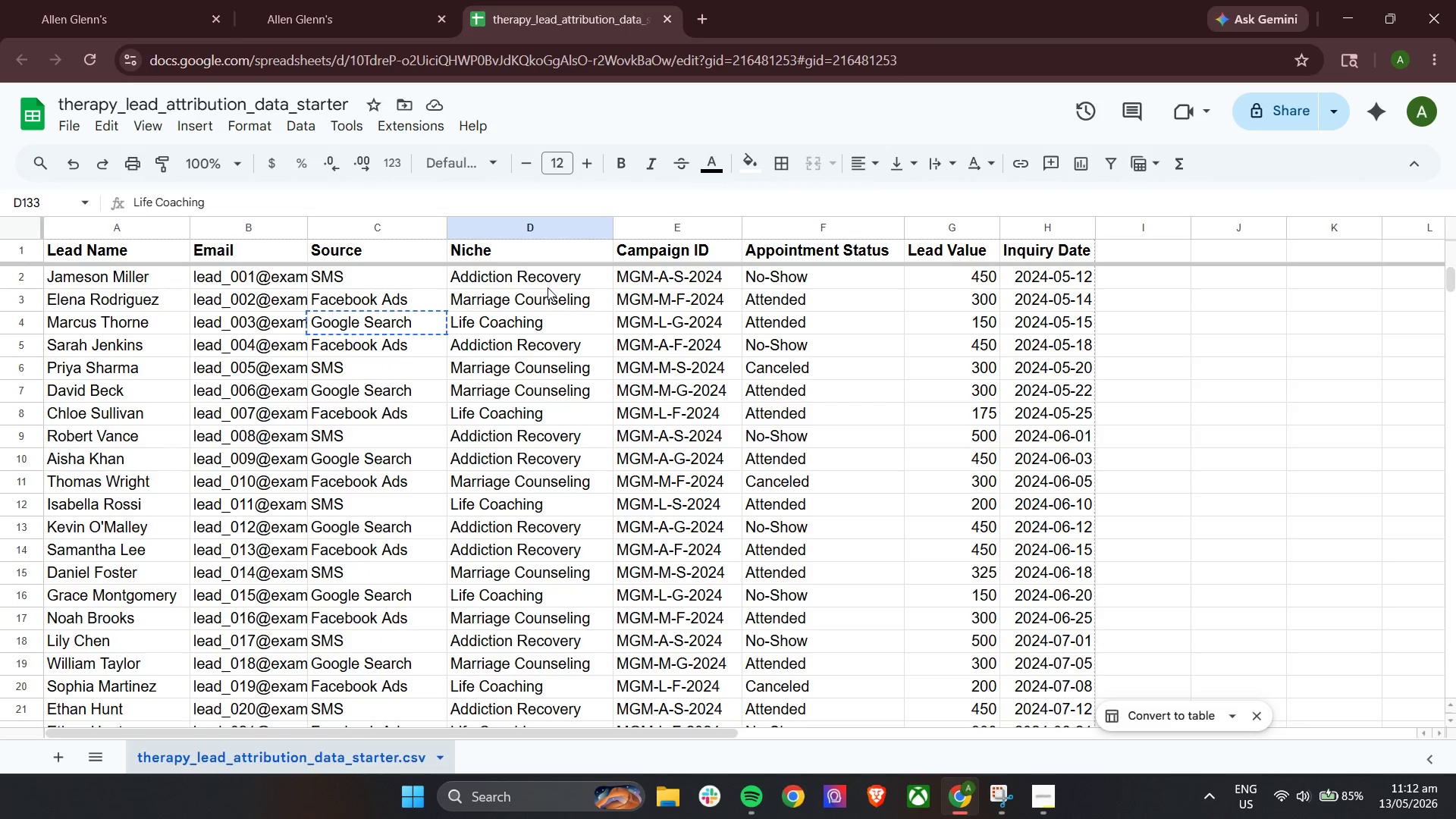 
left_click([551, 281])
 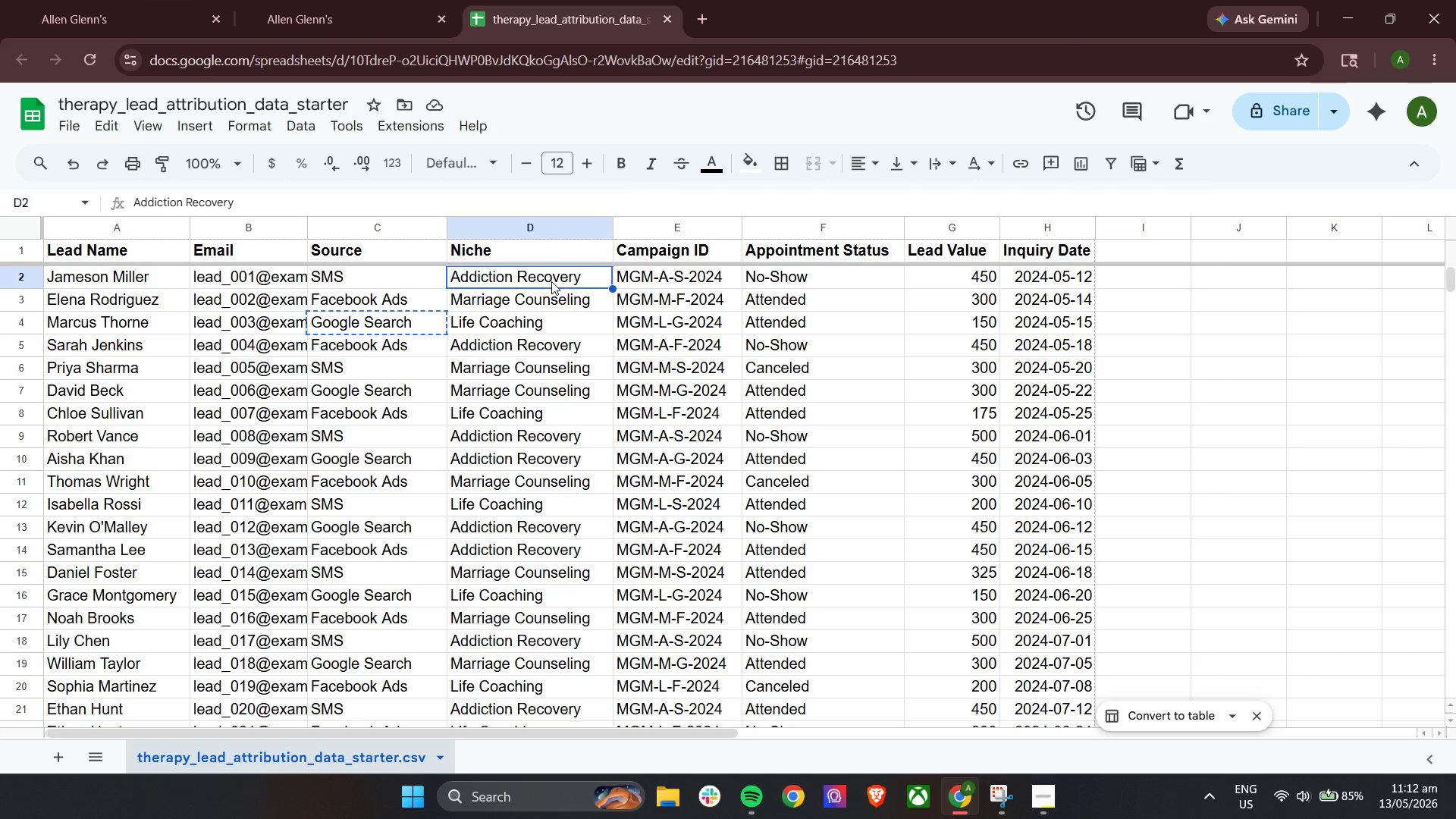 
key(Control+C)
 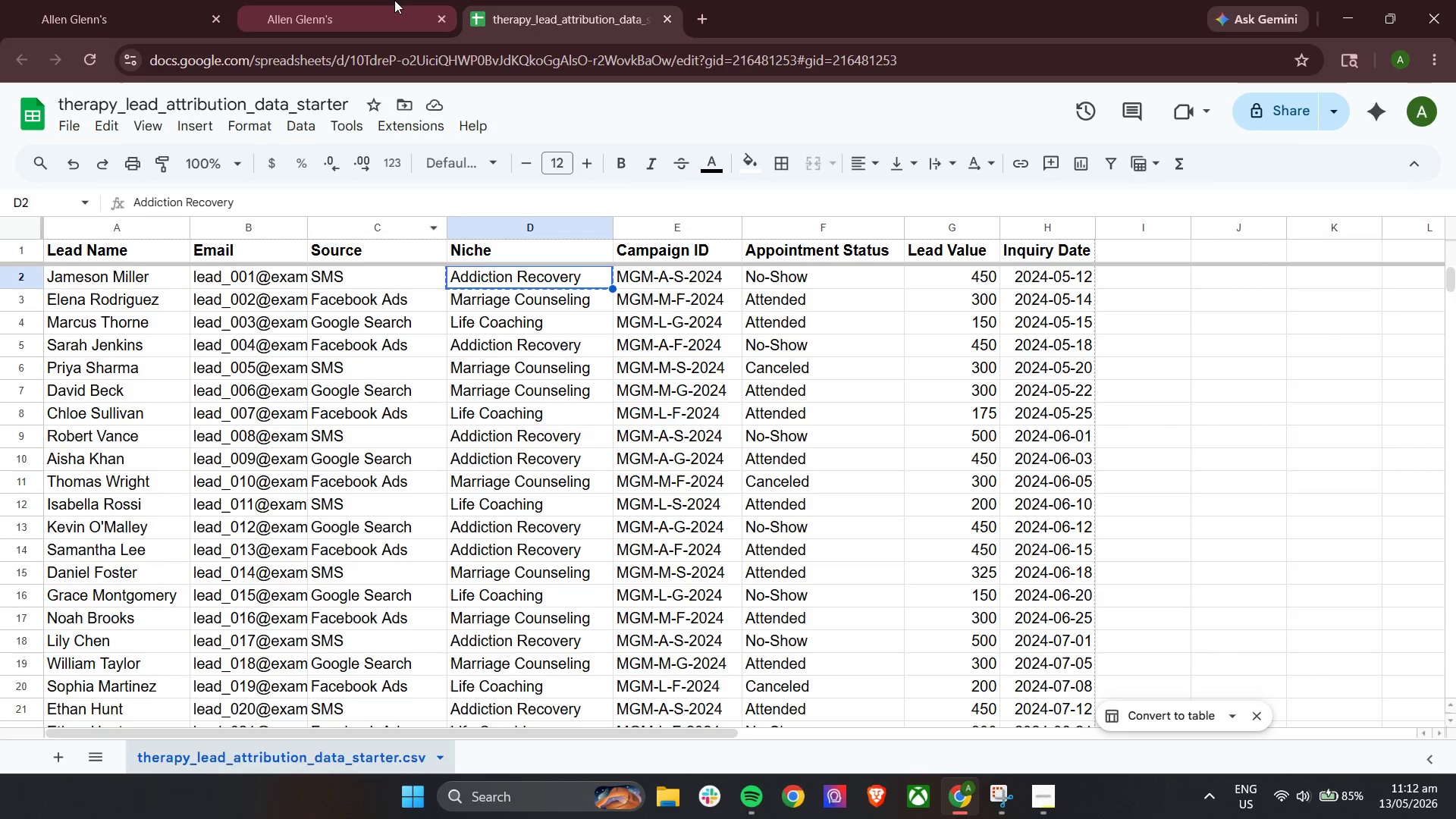 
left_click([396, 0])
 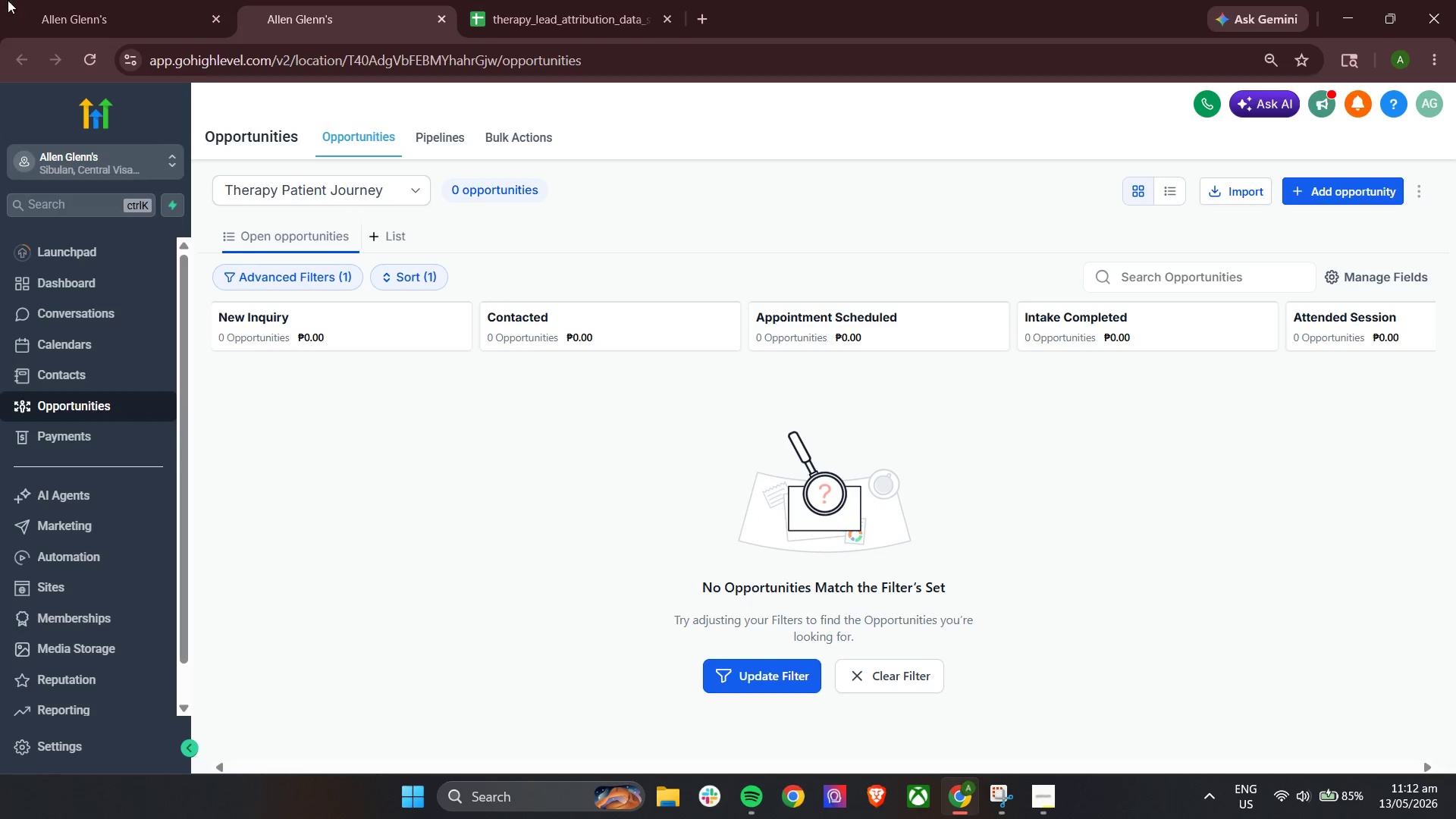 
left_click([89, 0])
 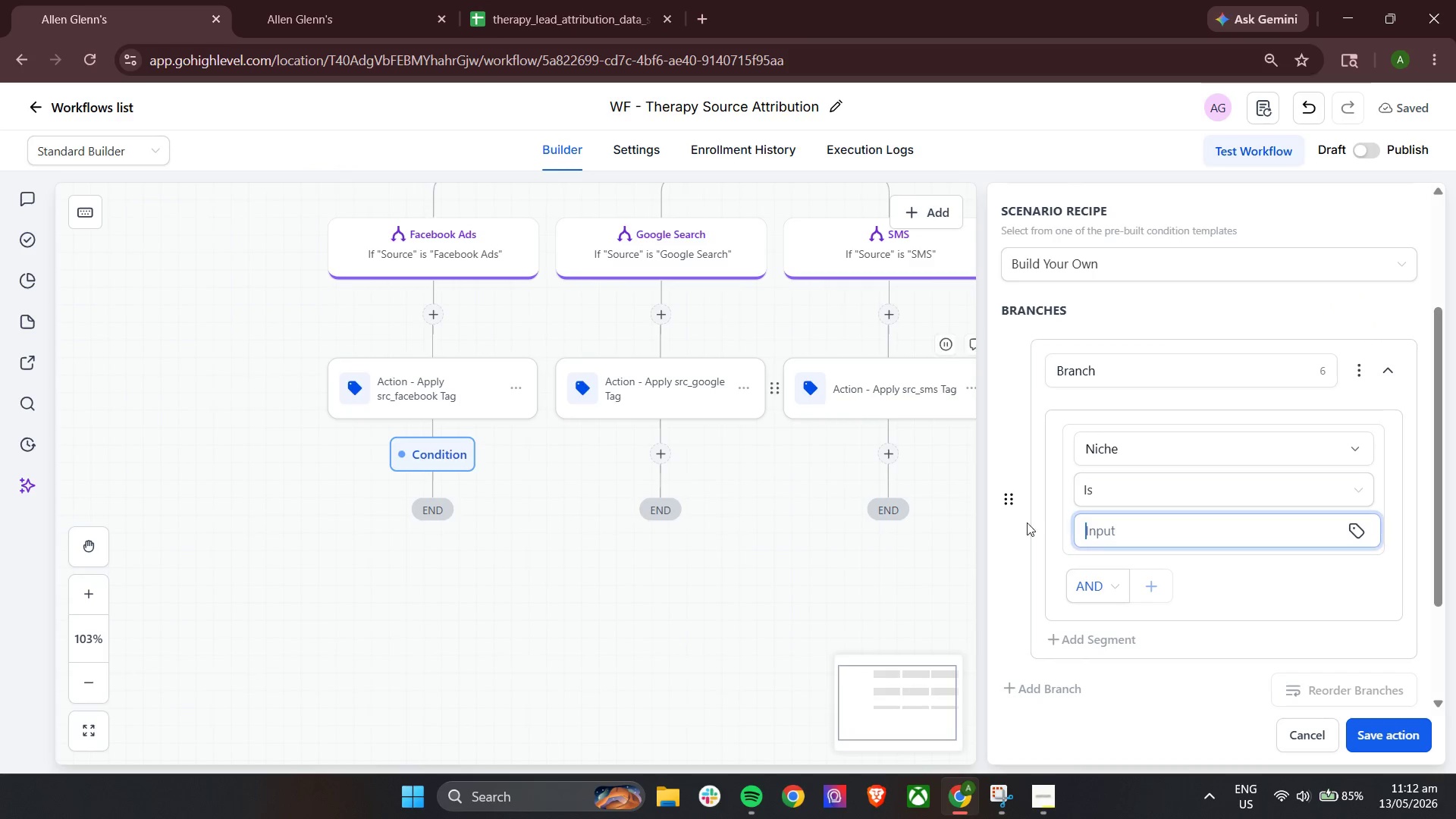 
key(Control+V)
 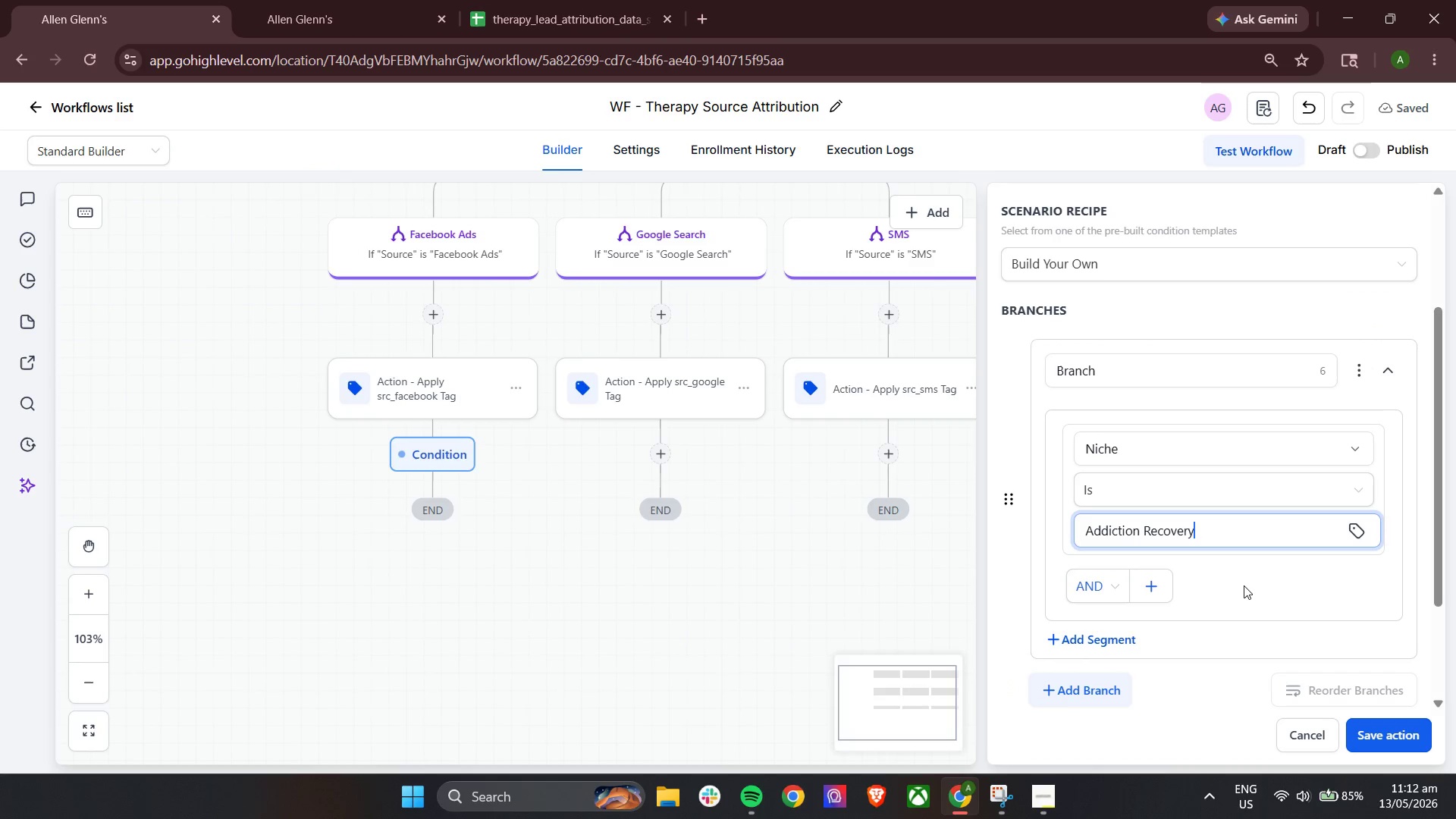 
left_click([1244, 585])
 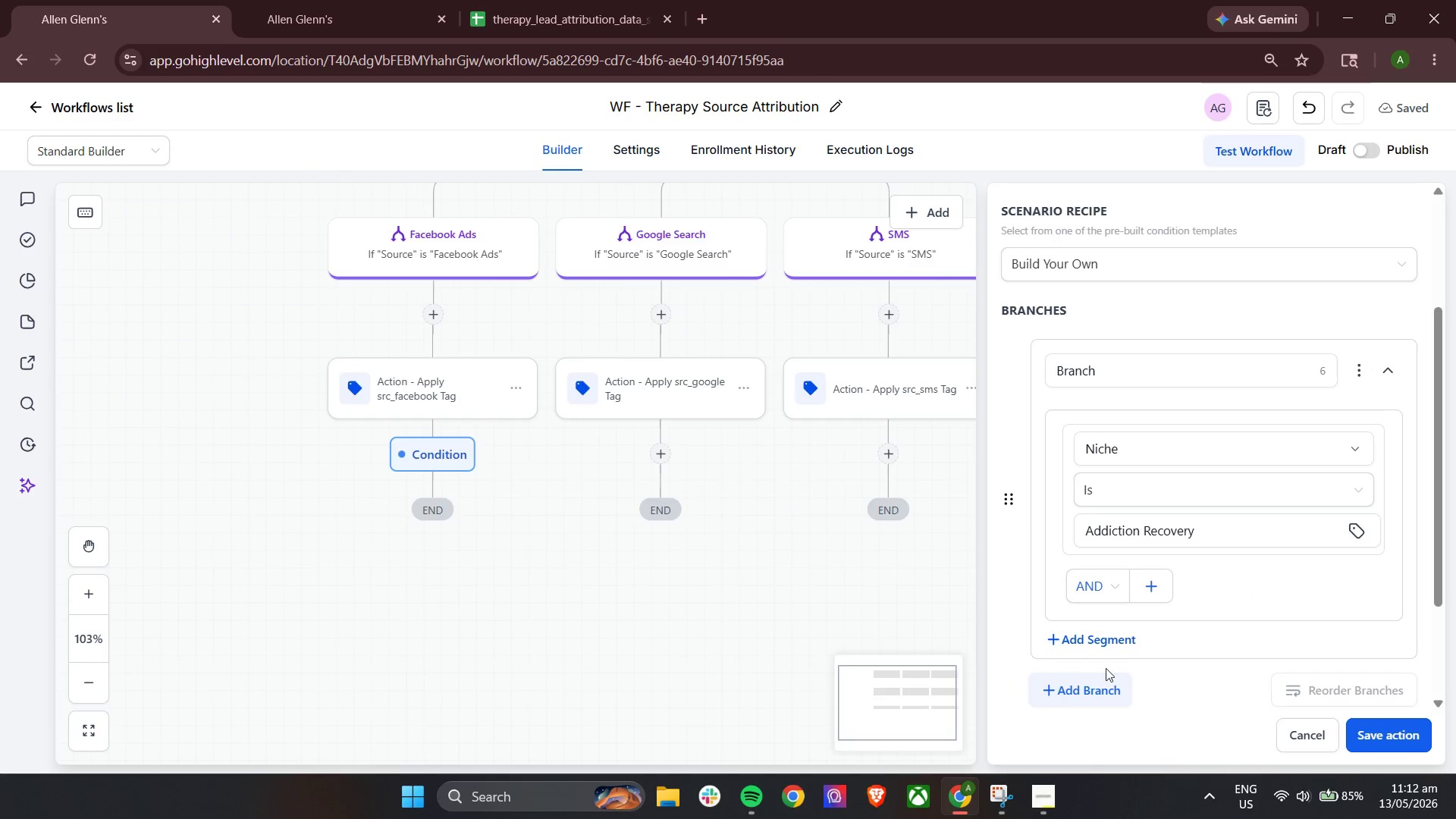 
left_click([1096, 690])
 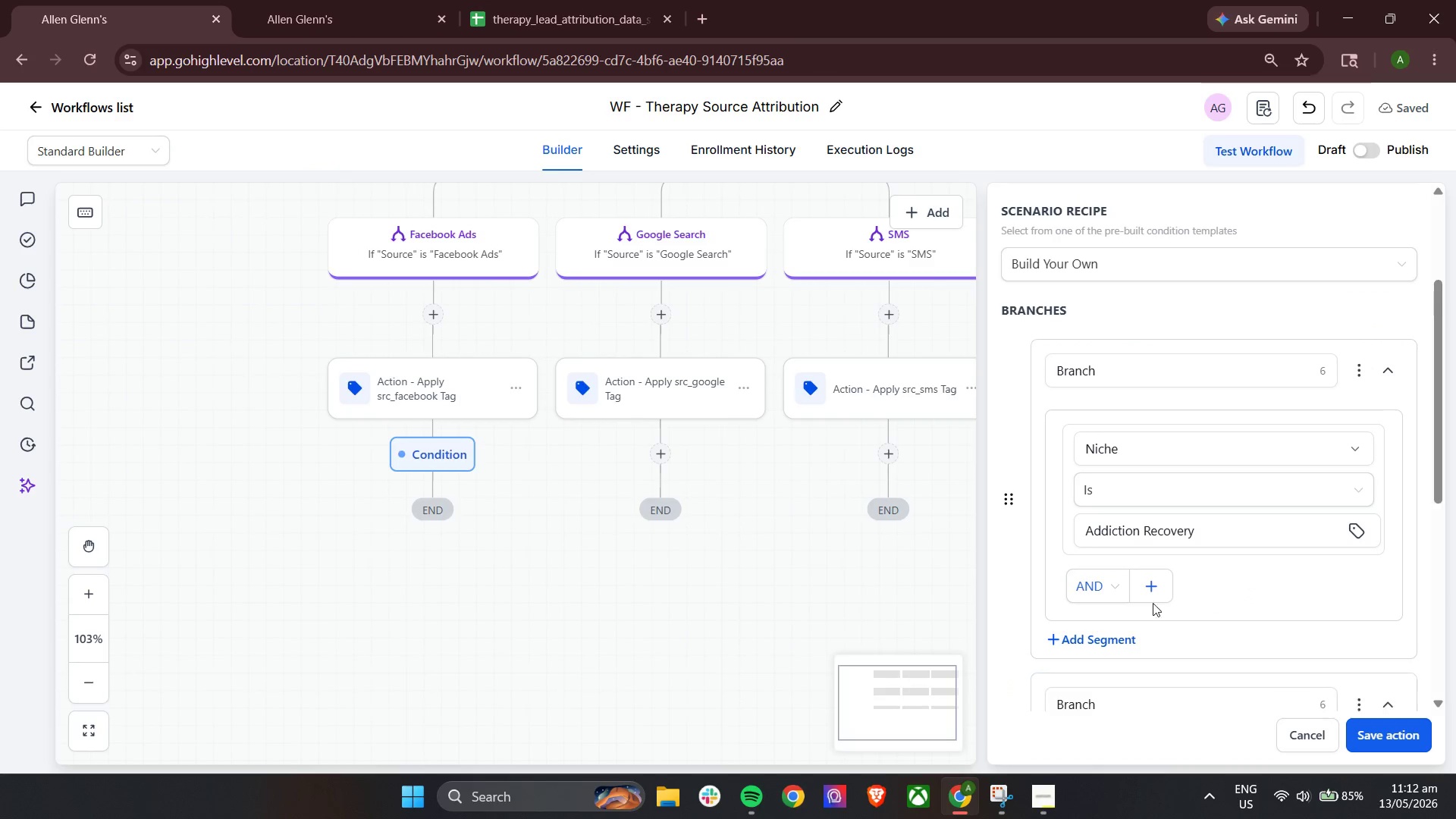 
scroll: coordinate [1156, 601], scroll_direction: down, amount: 3.0
 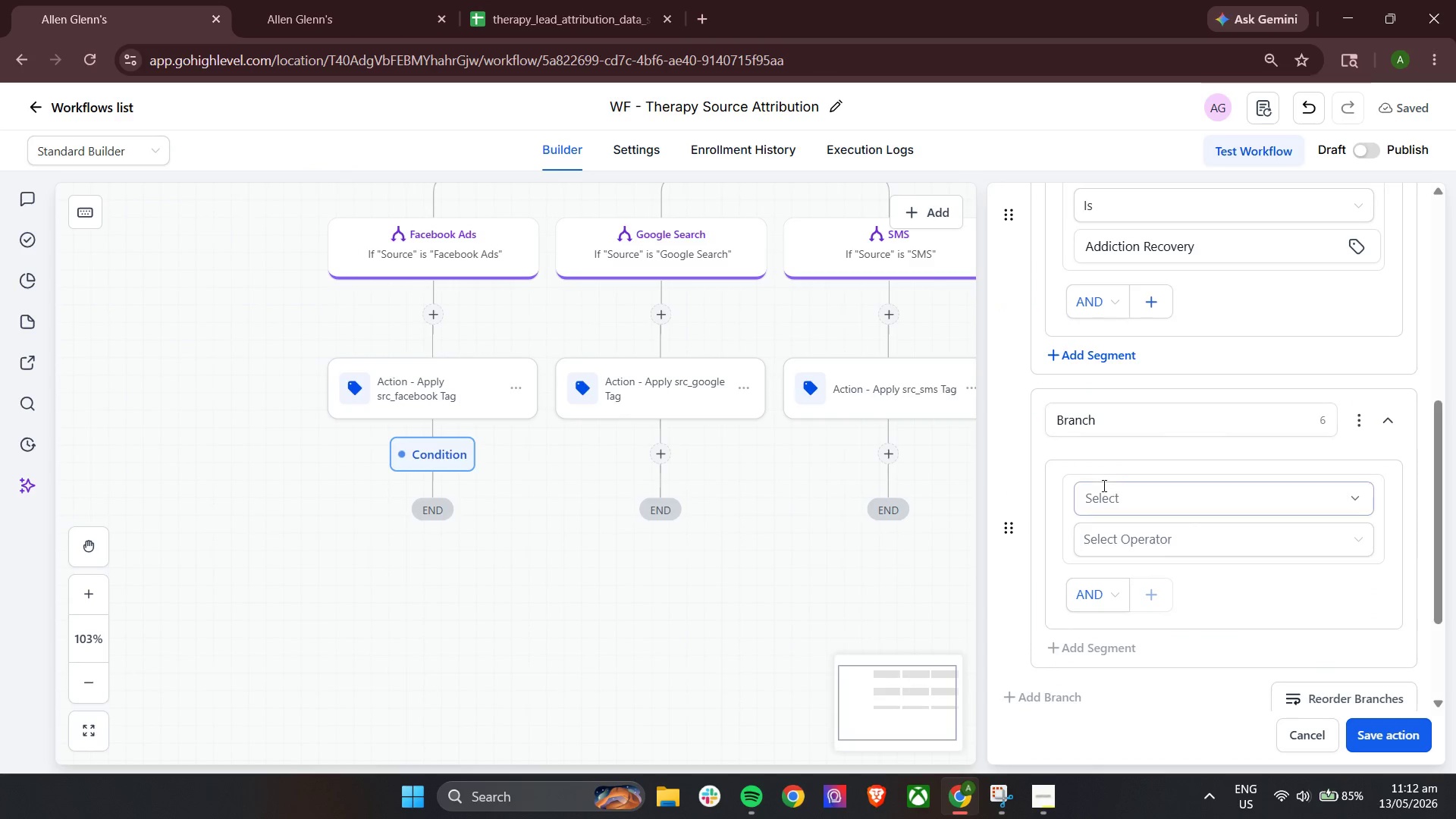 
scroll: coordinate [1111, 488], scroll_direction: up, amount: 2.0
 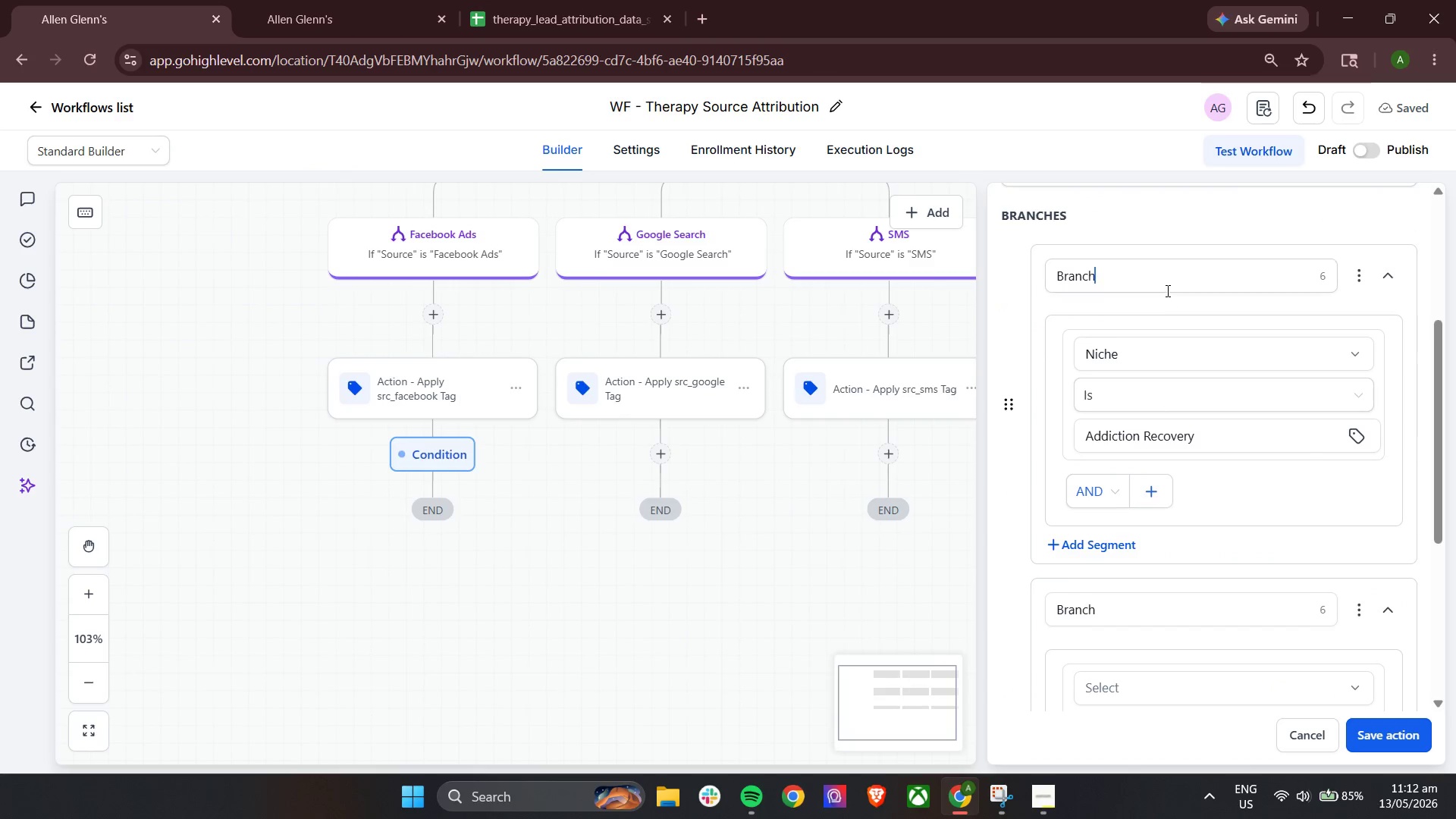 
double_click([1166, 289])
 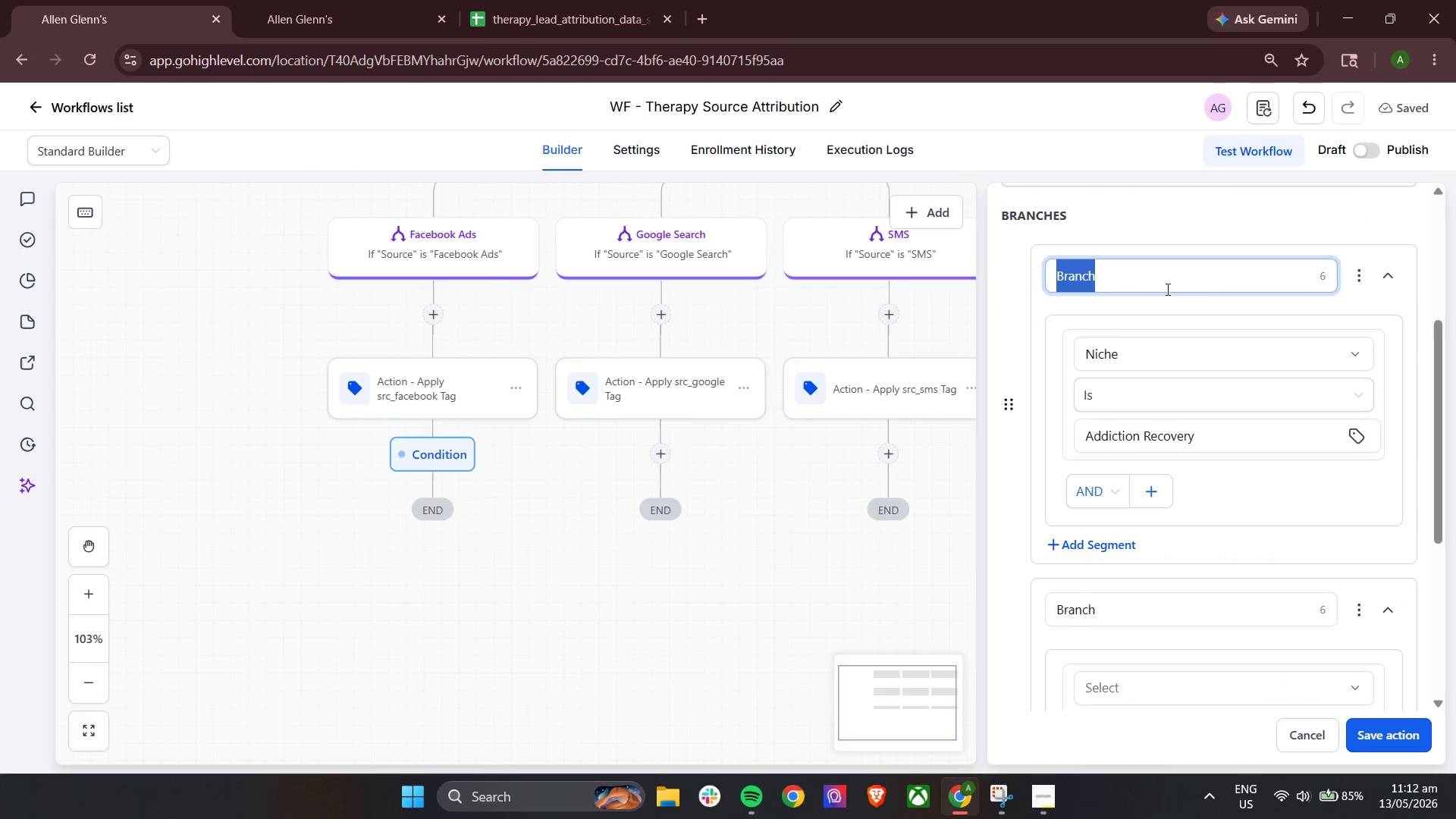 
triple_click([1166, 289])
 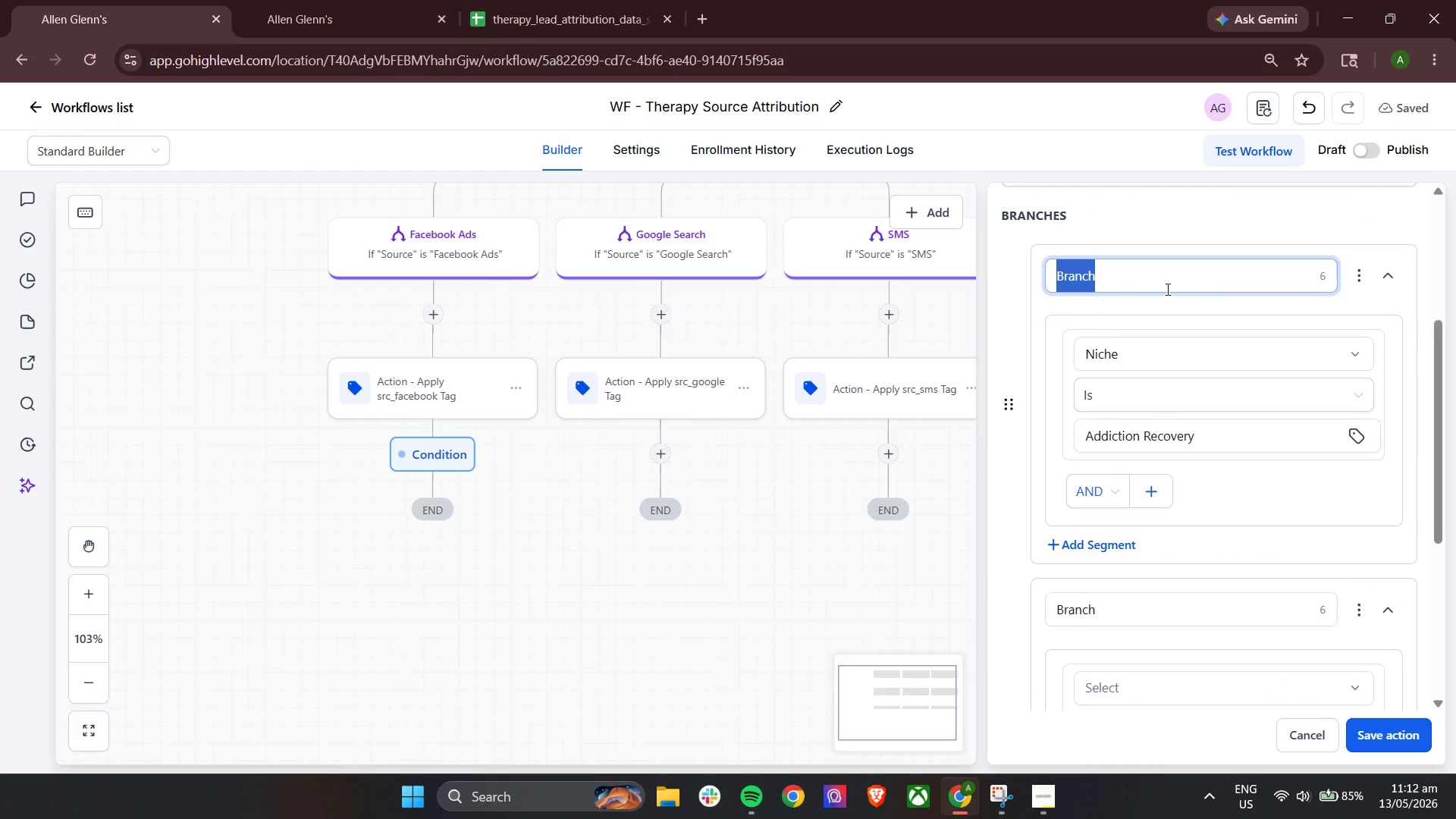 
key(Control+V)
 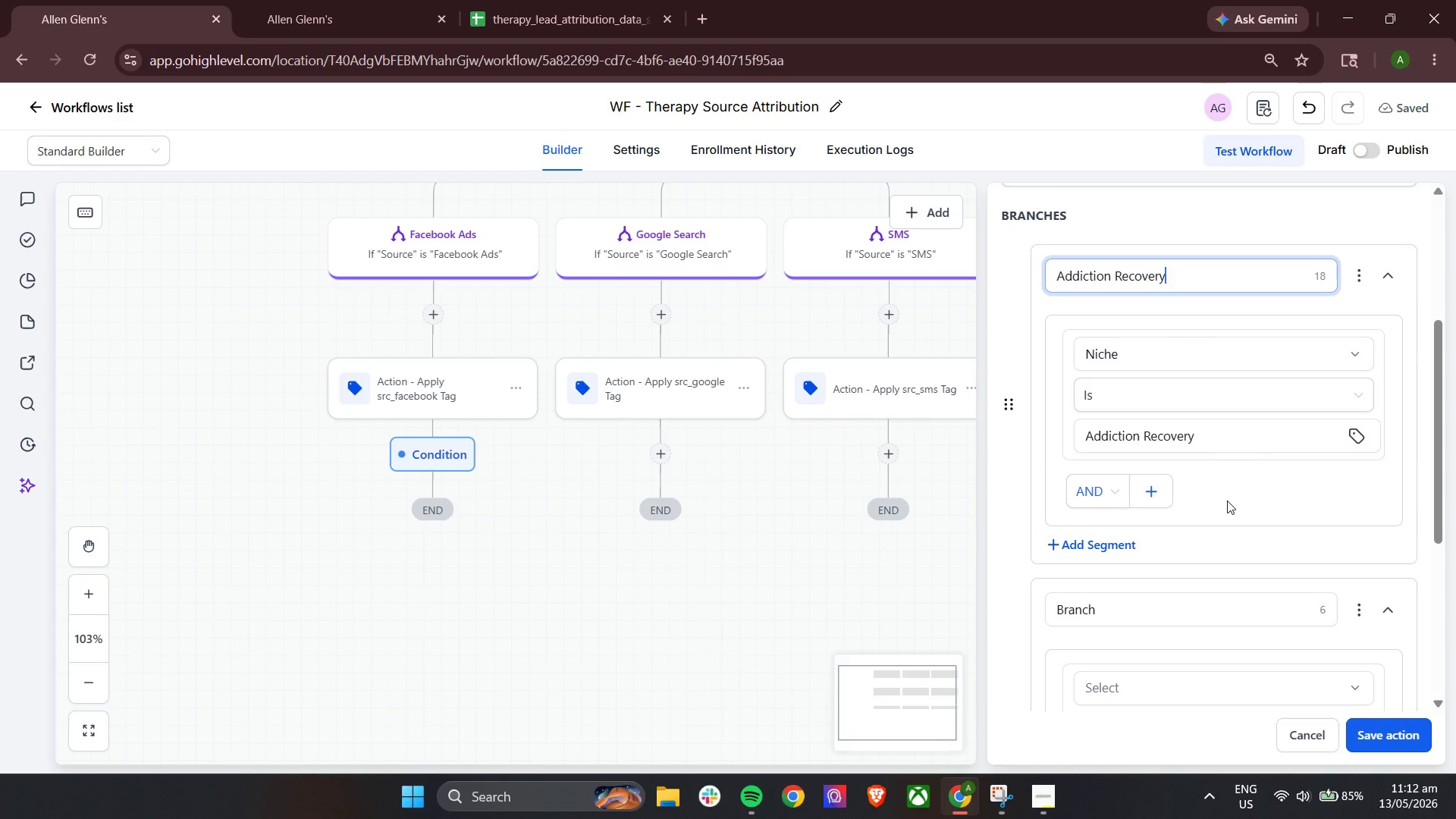 
left_click([1228, 504])
 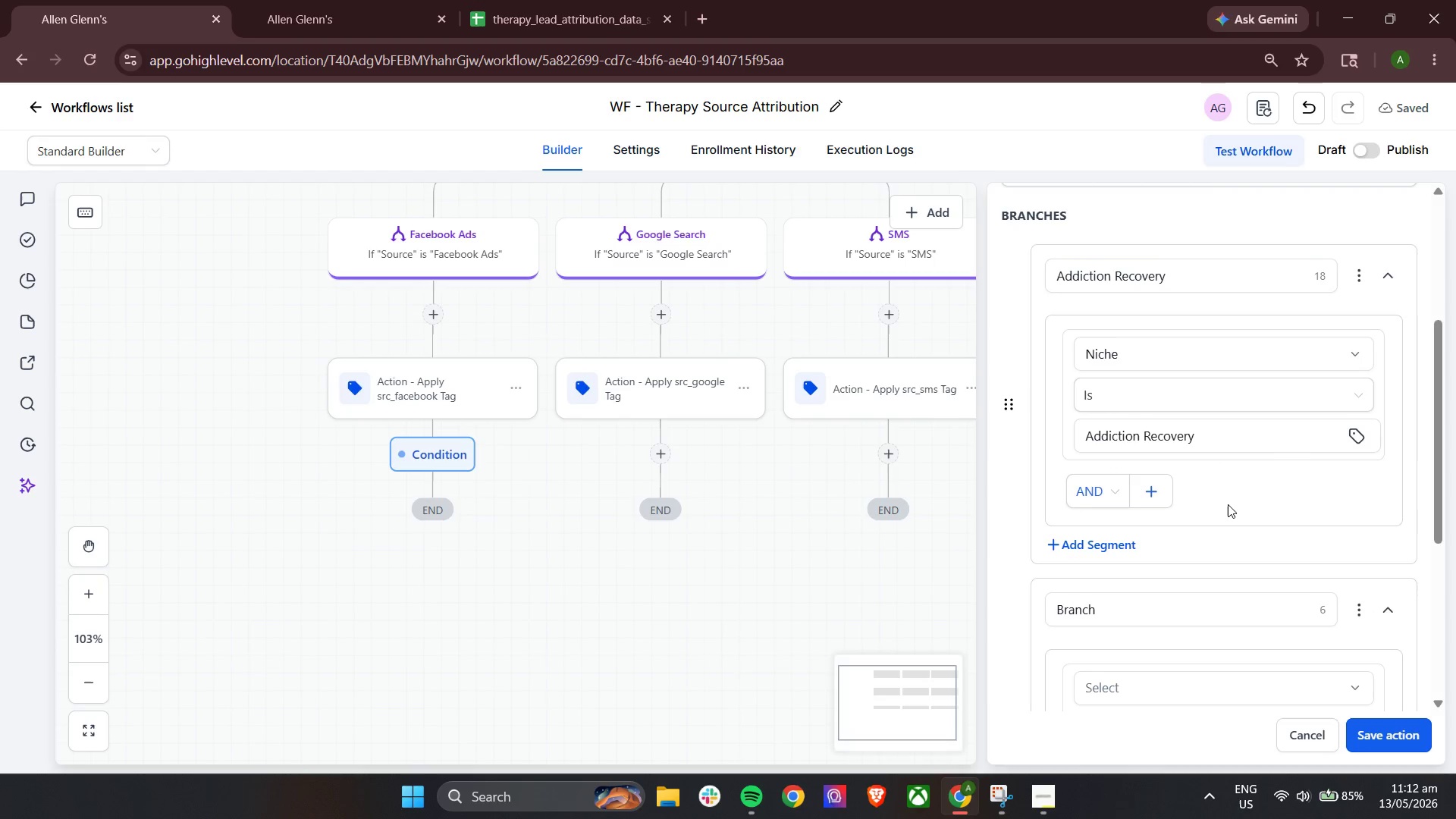 
scroll: coordinate [1228, 504], scroll_direction: down, amount: 2.0
 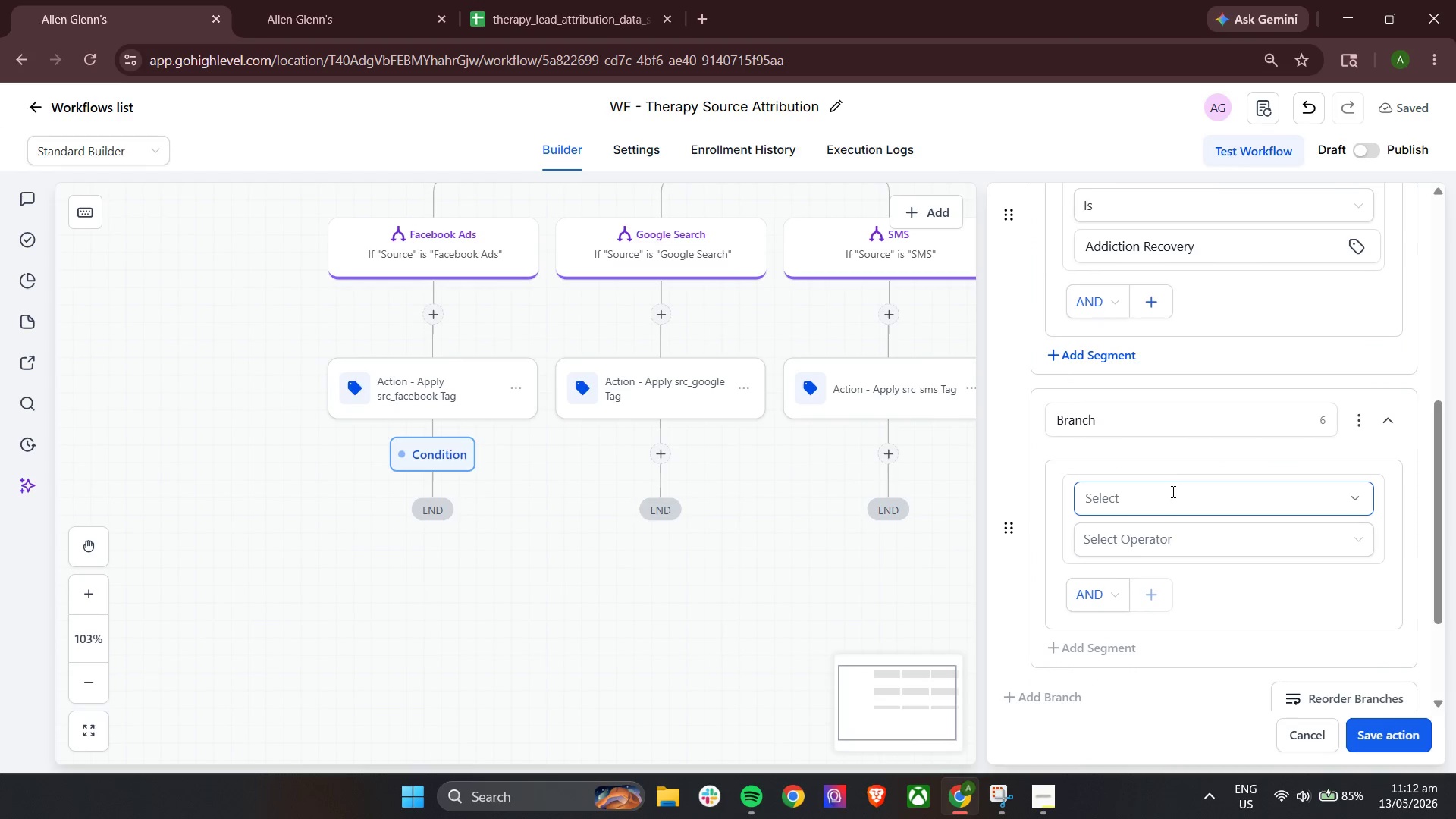 
left_click([363, 0])
 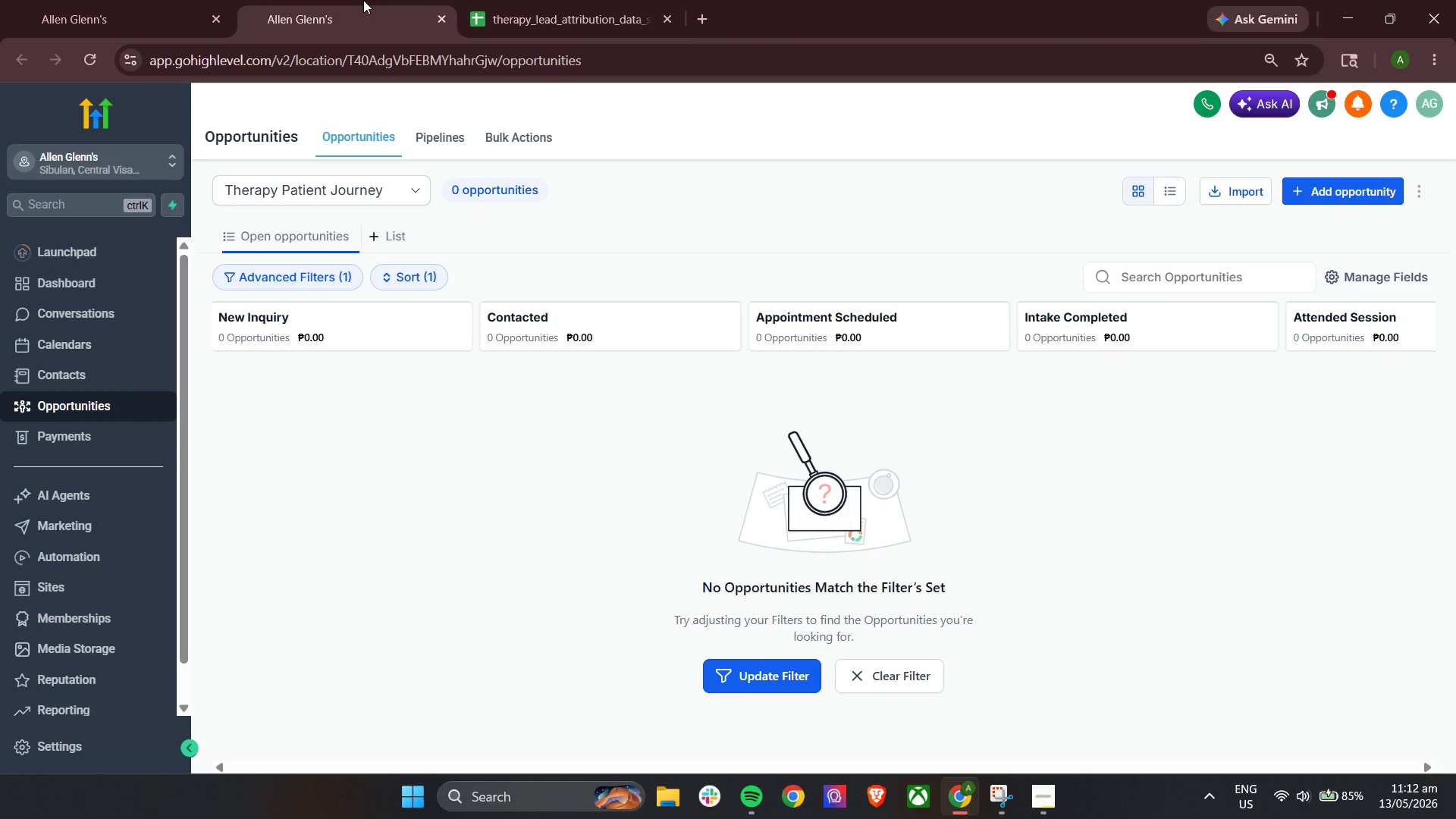 
left_click_drag(start_coordinate=[491, 0], to_coordinate=[495, 0])
 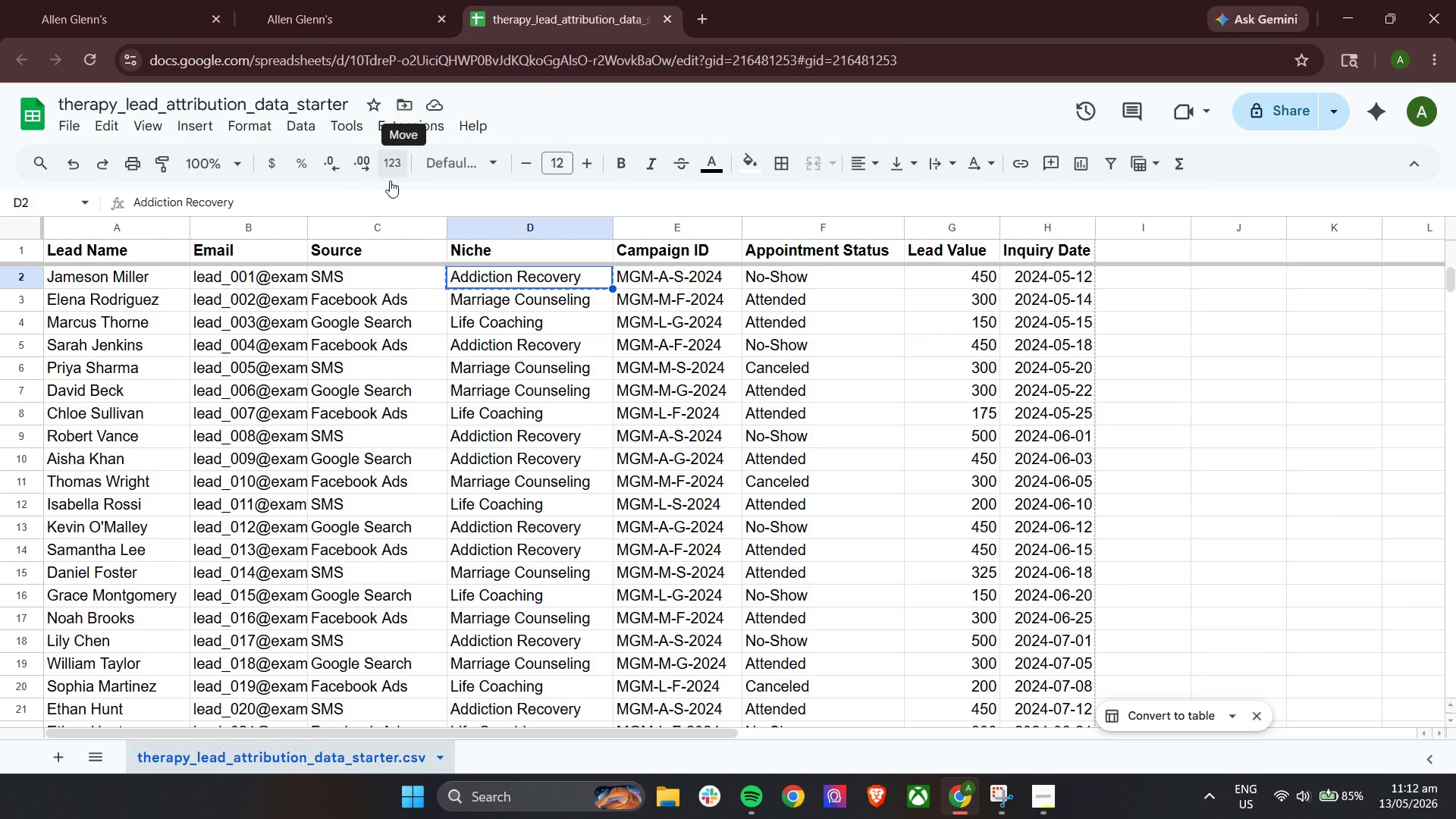 
left_click([492, 295])
 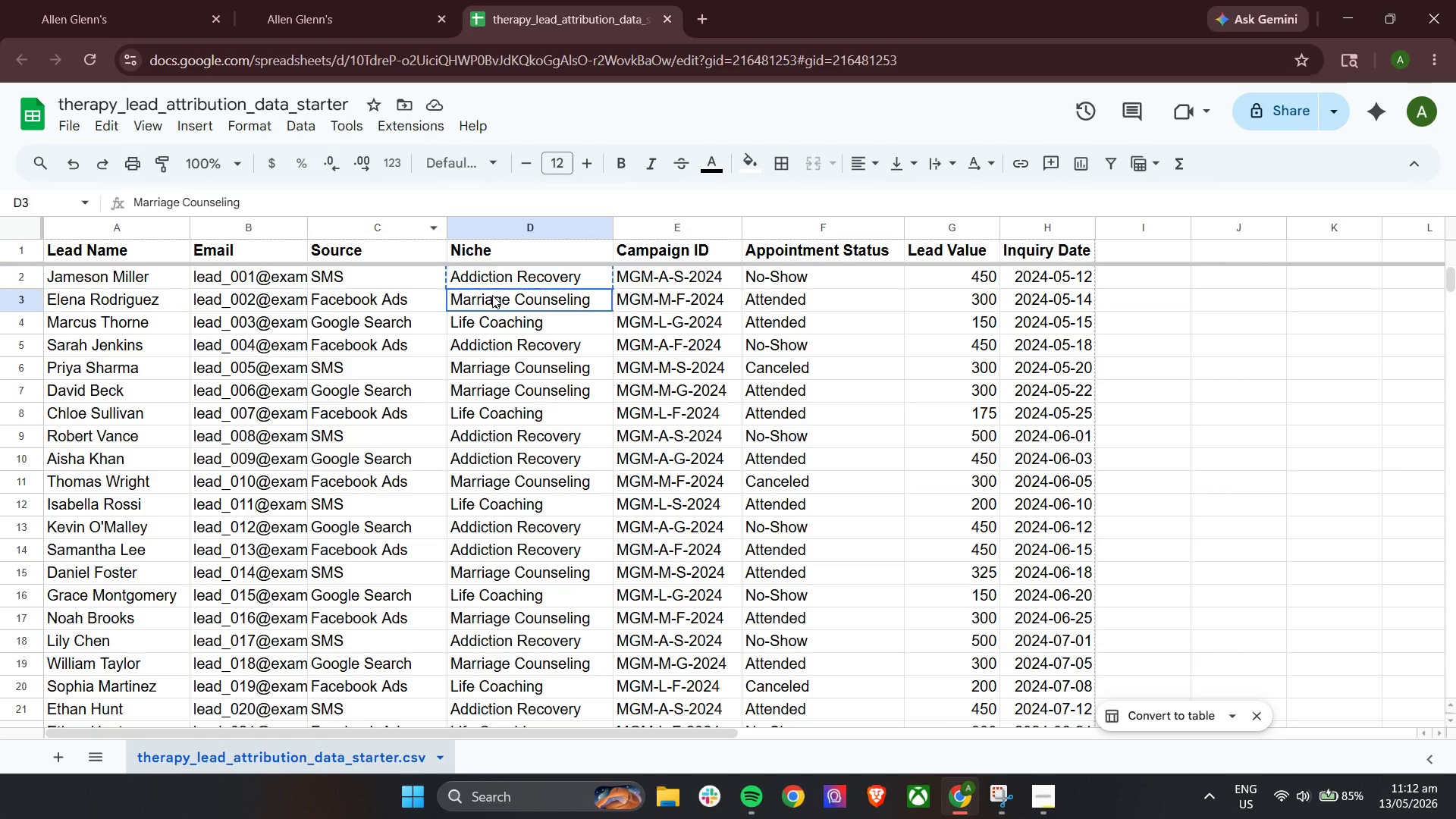 
key(Control+C)
 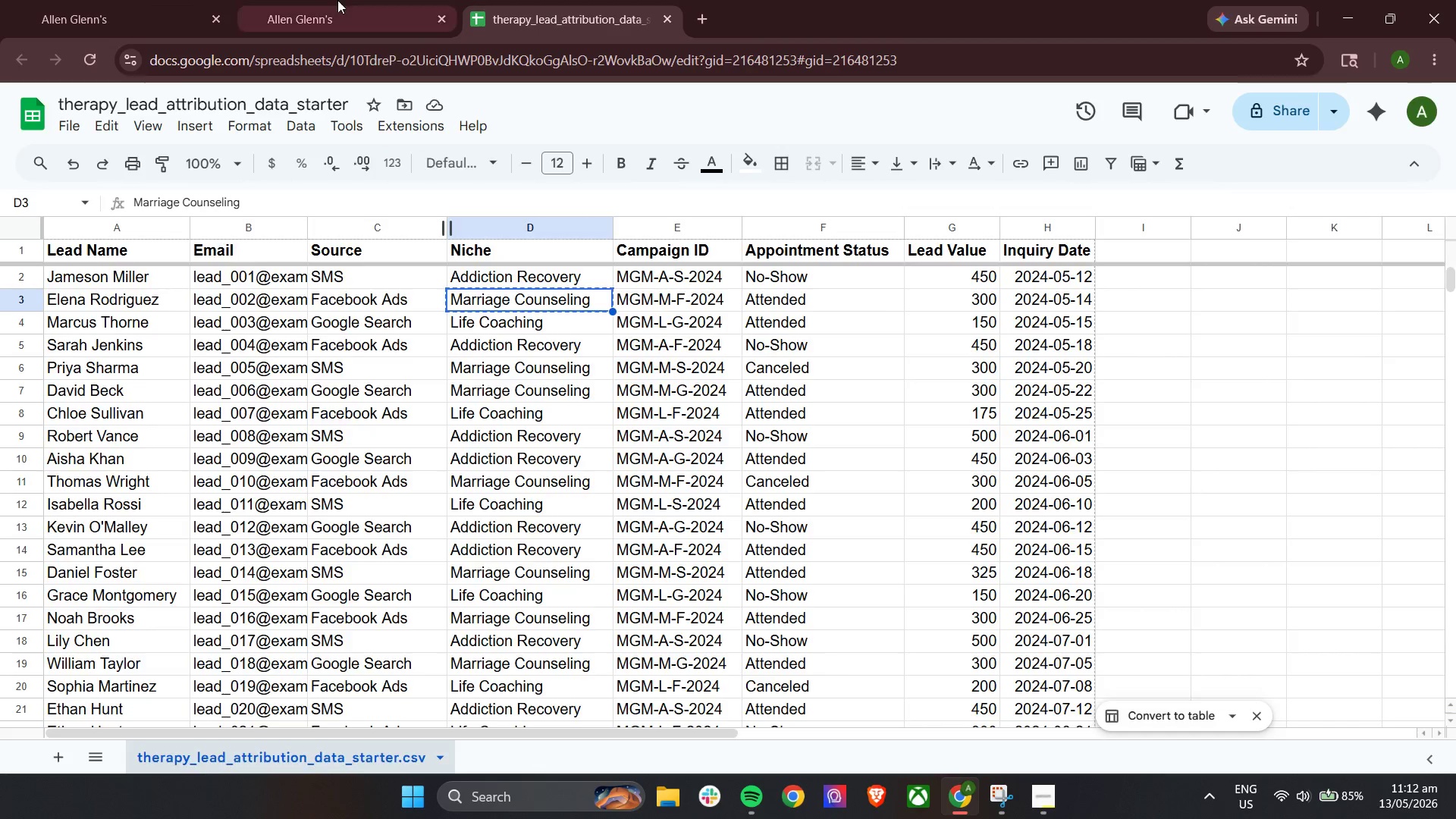 
left_click([337, 0])
 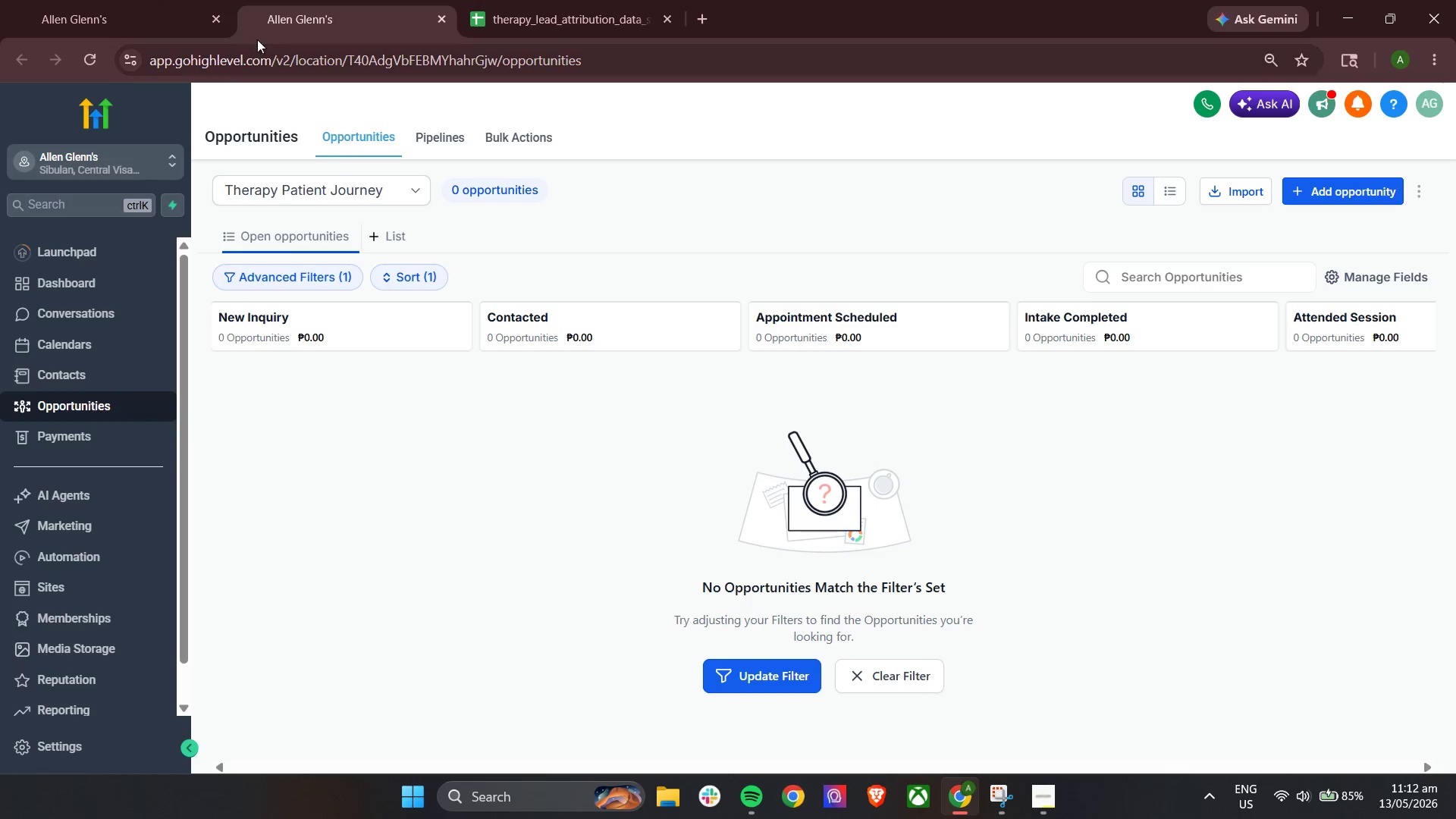 
left_click([136, 0])
 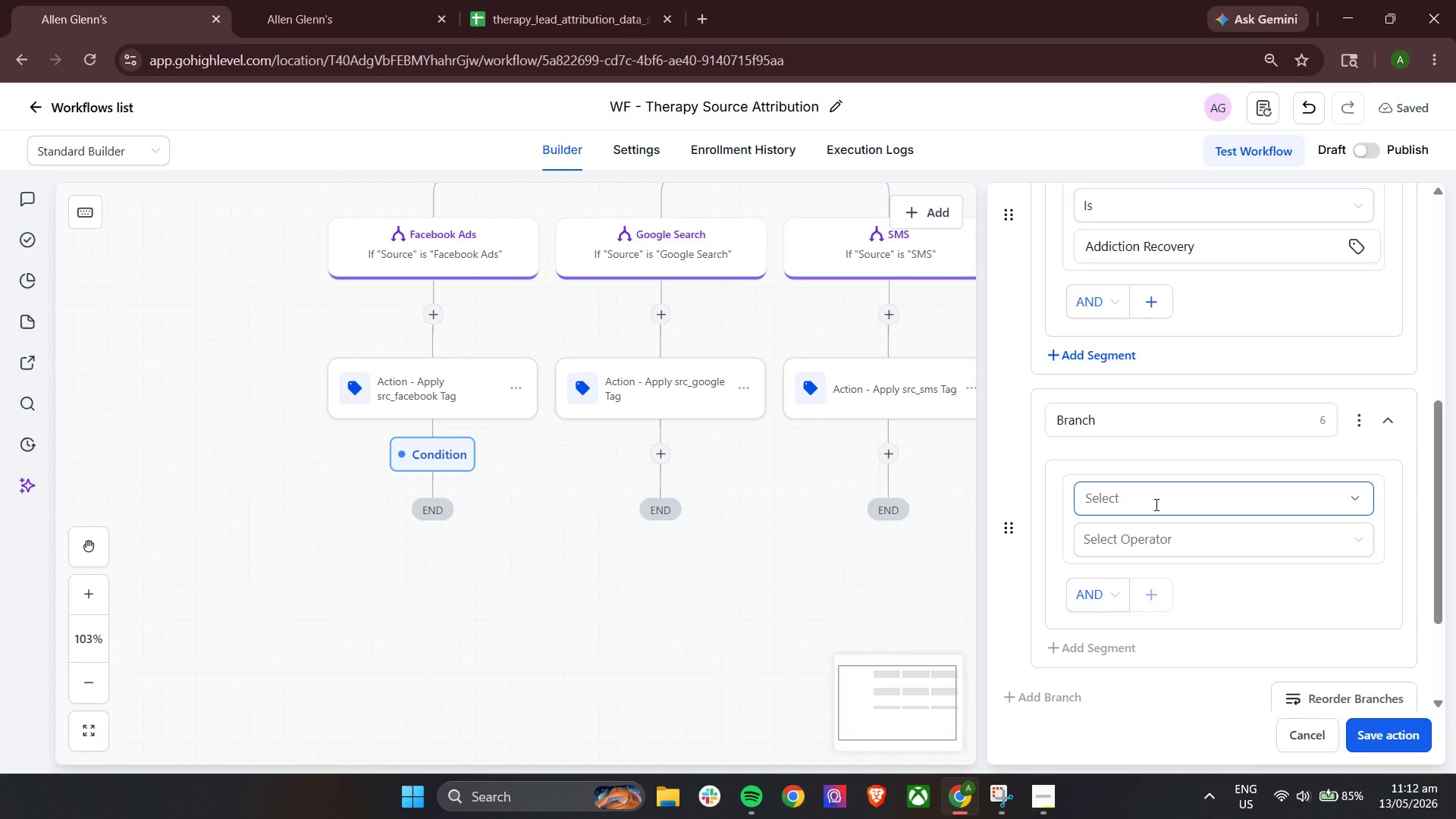 
left_click([1155, 504])
 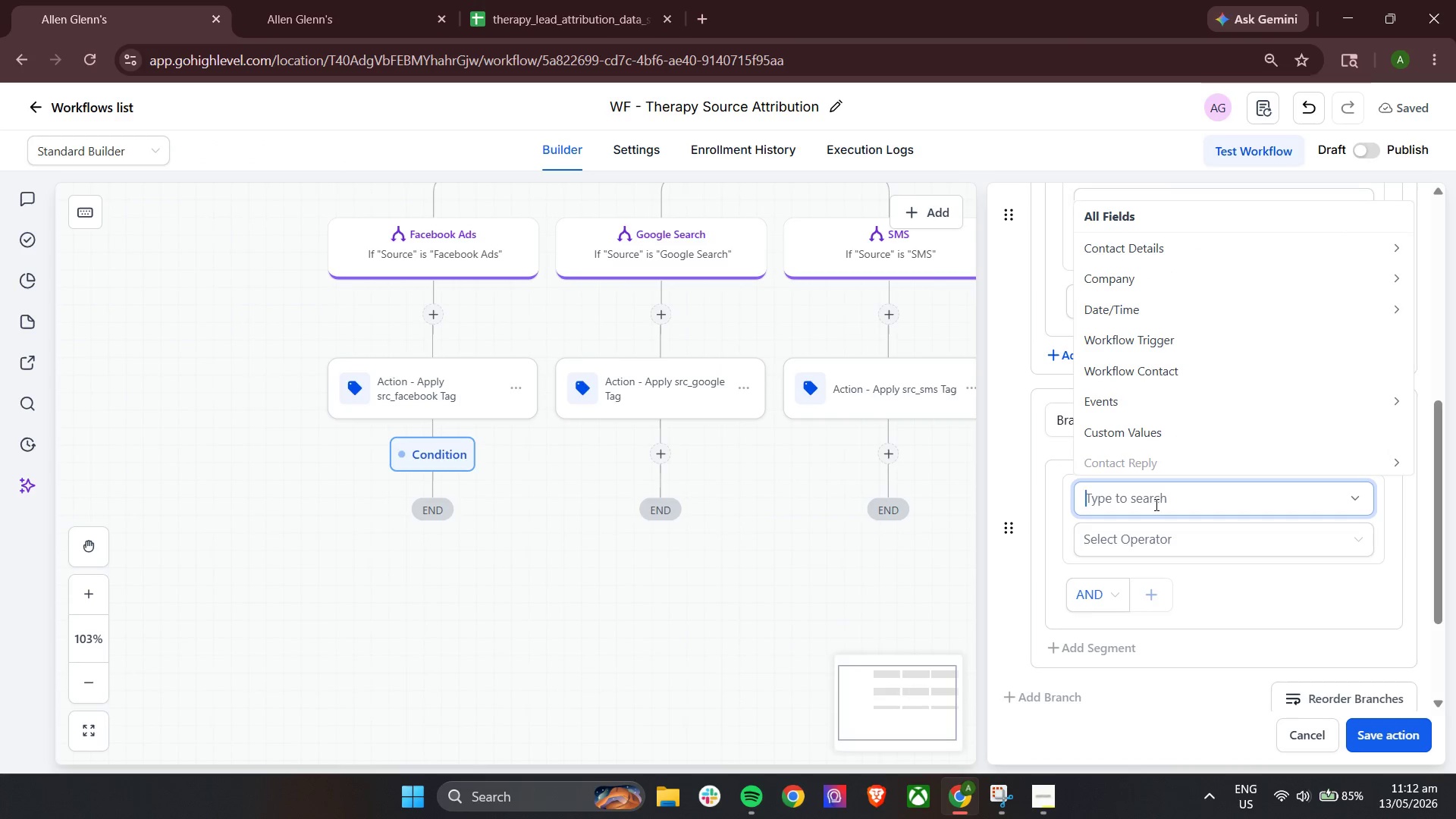 
type(nich)
 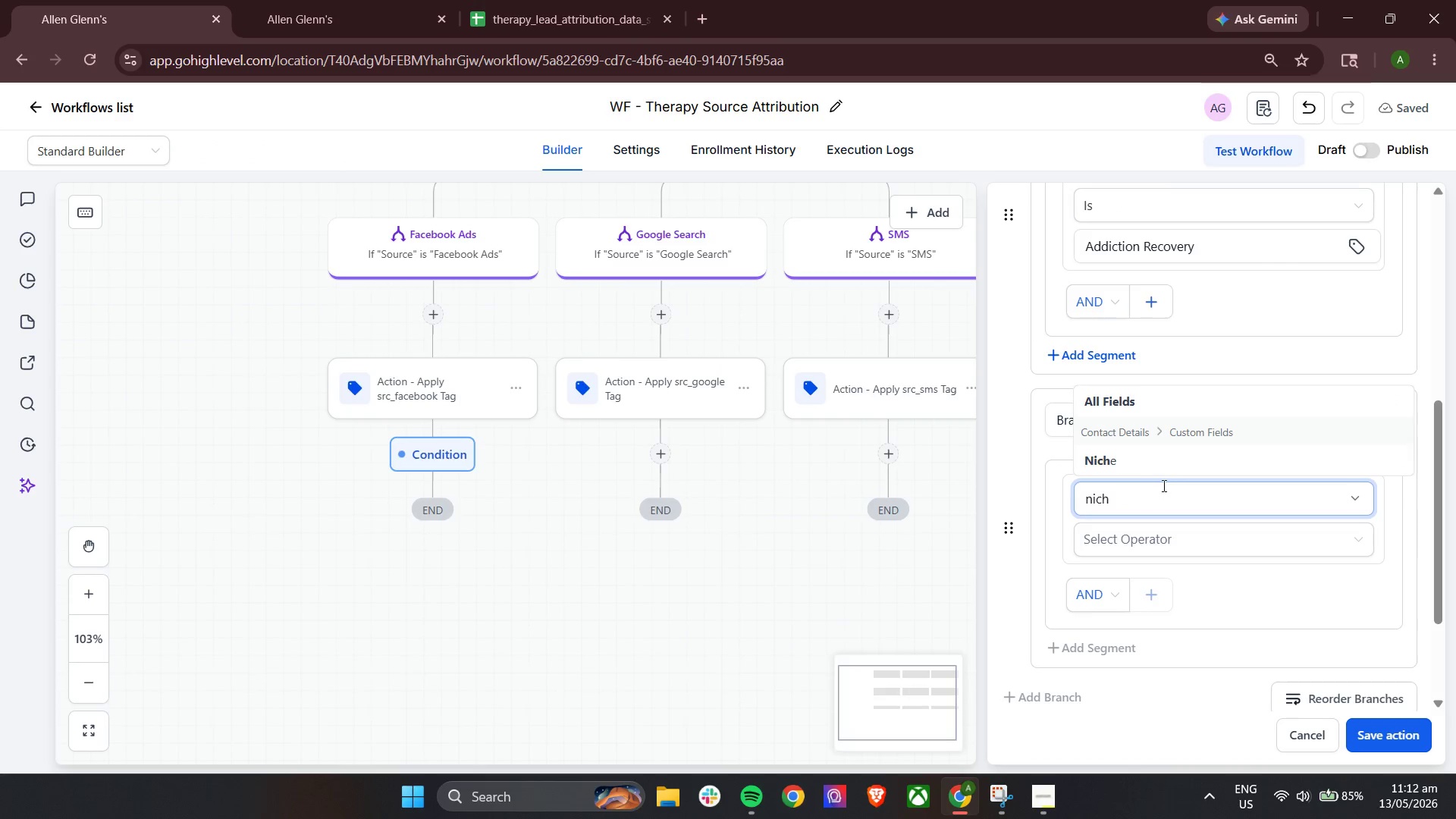 
left_click([1169, 460])
 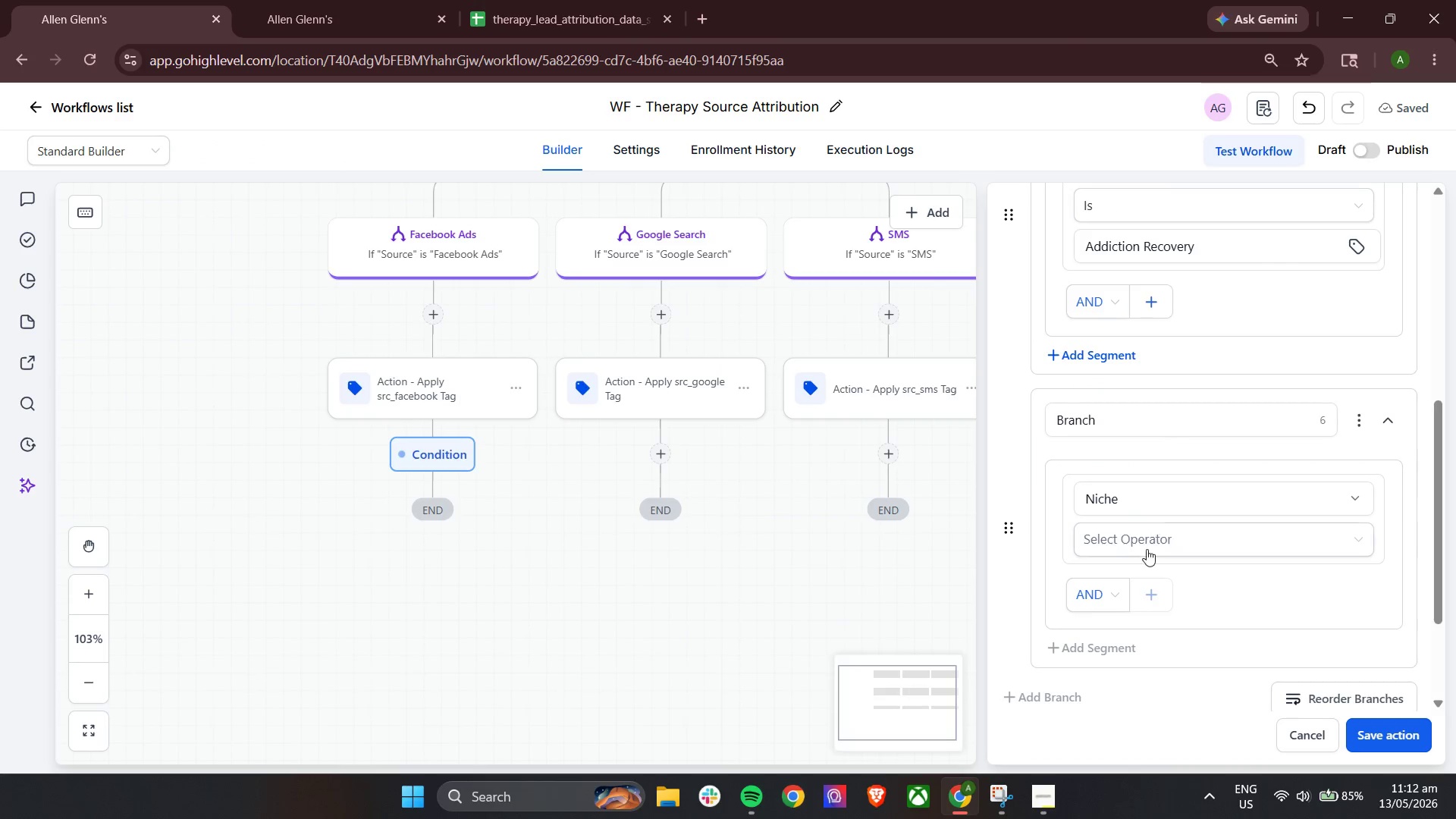 
left_click([1158, 534])
 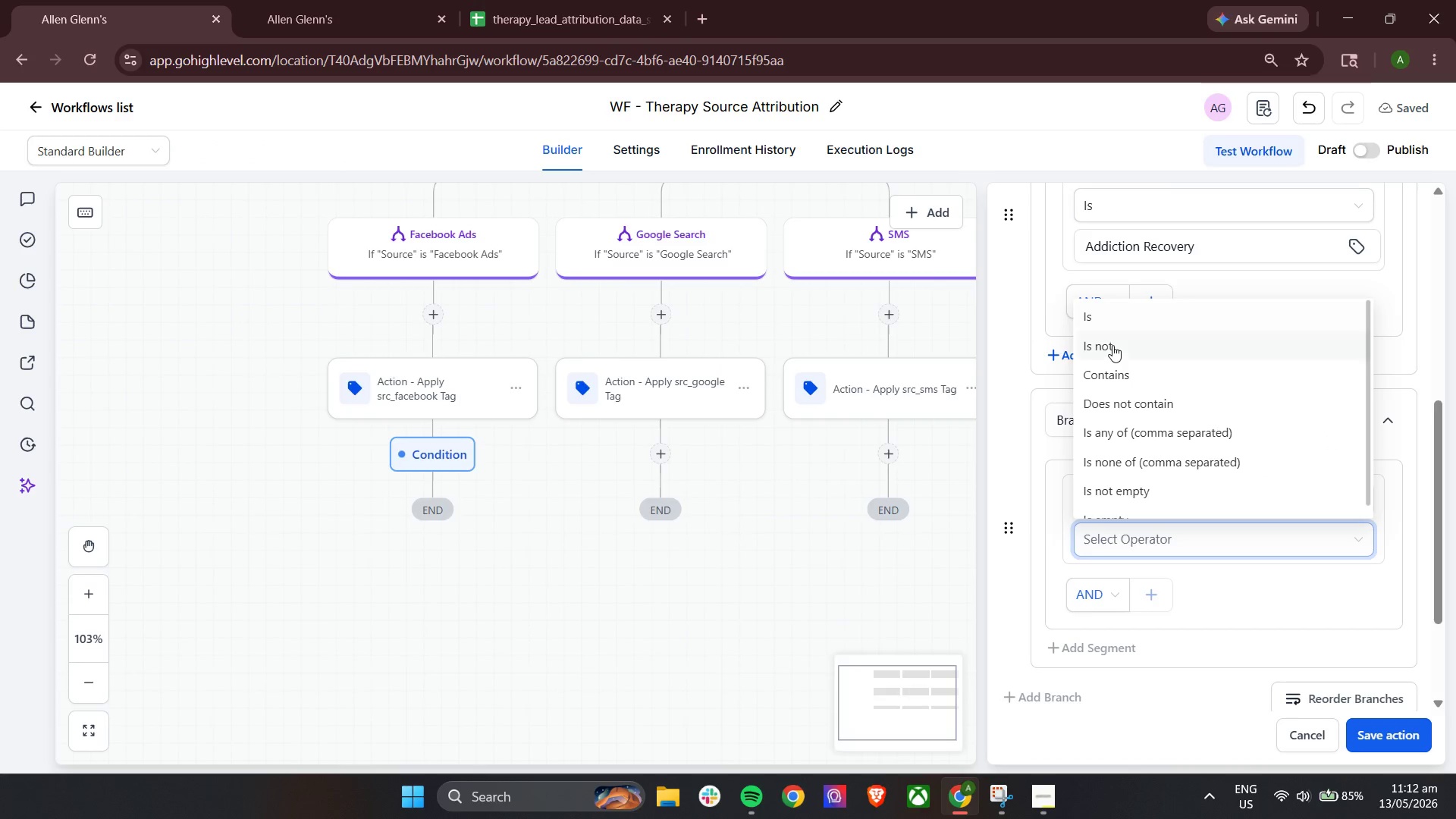 
left_click([1119, 323])
 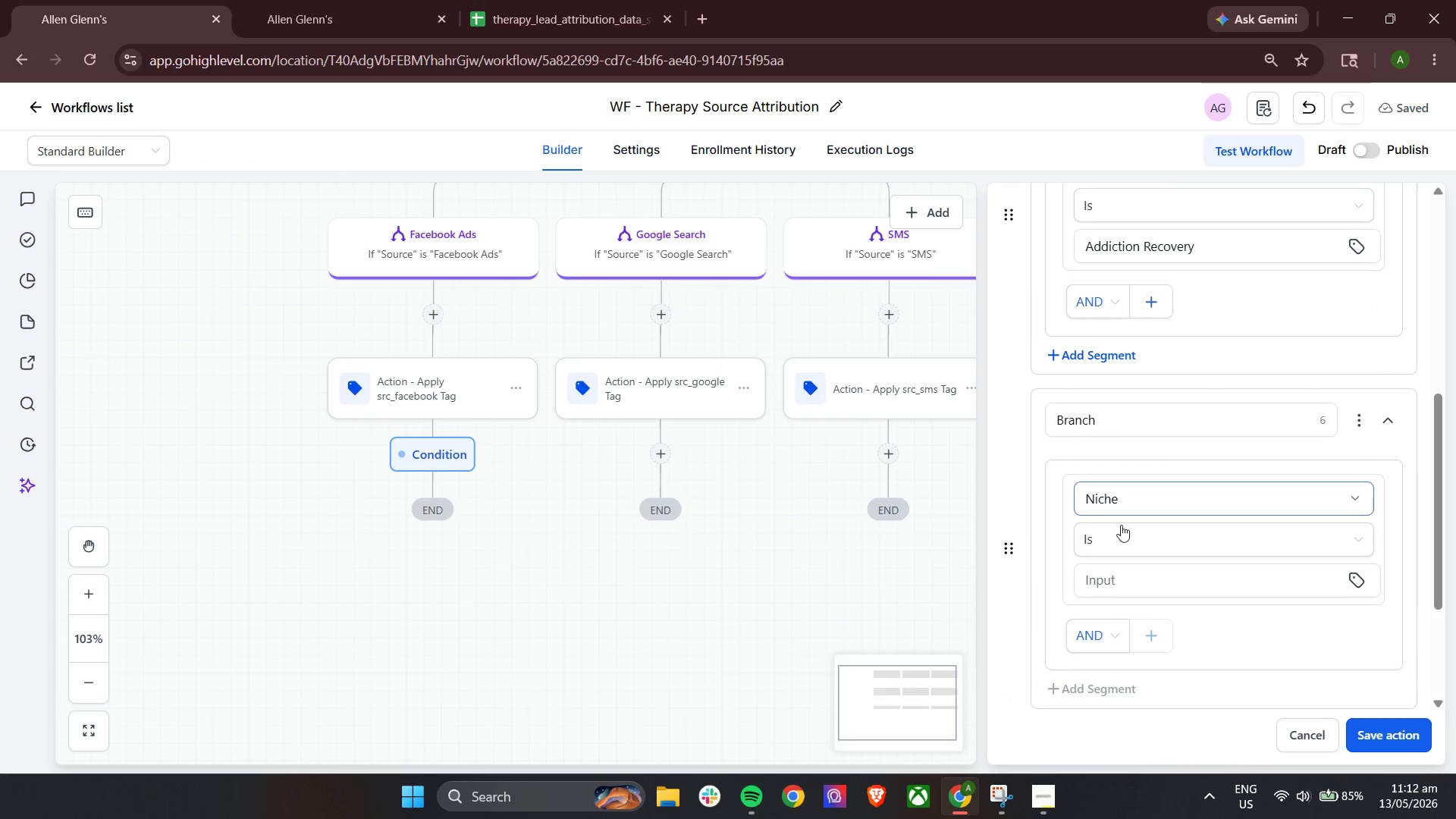 
left_click([1108, 583])
 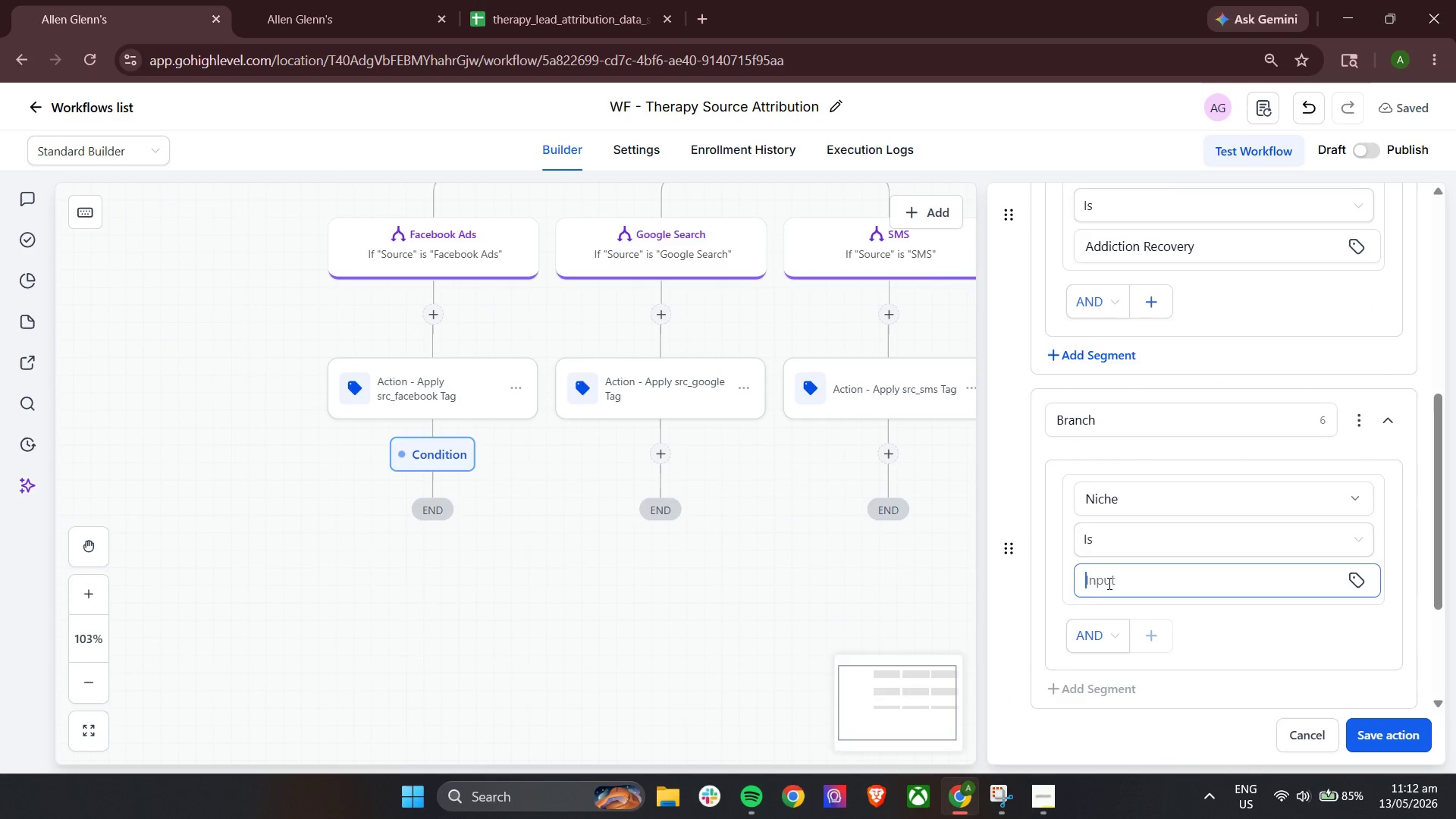 
key(Control+V)
 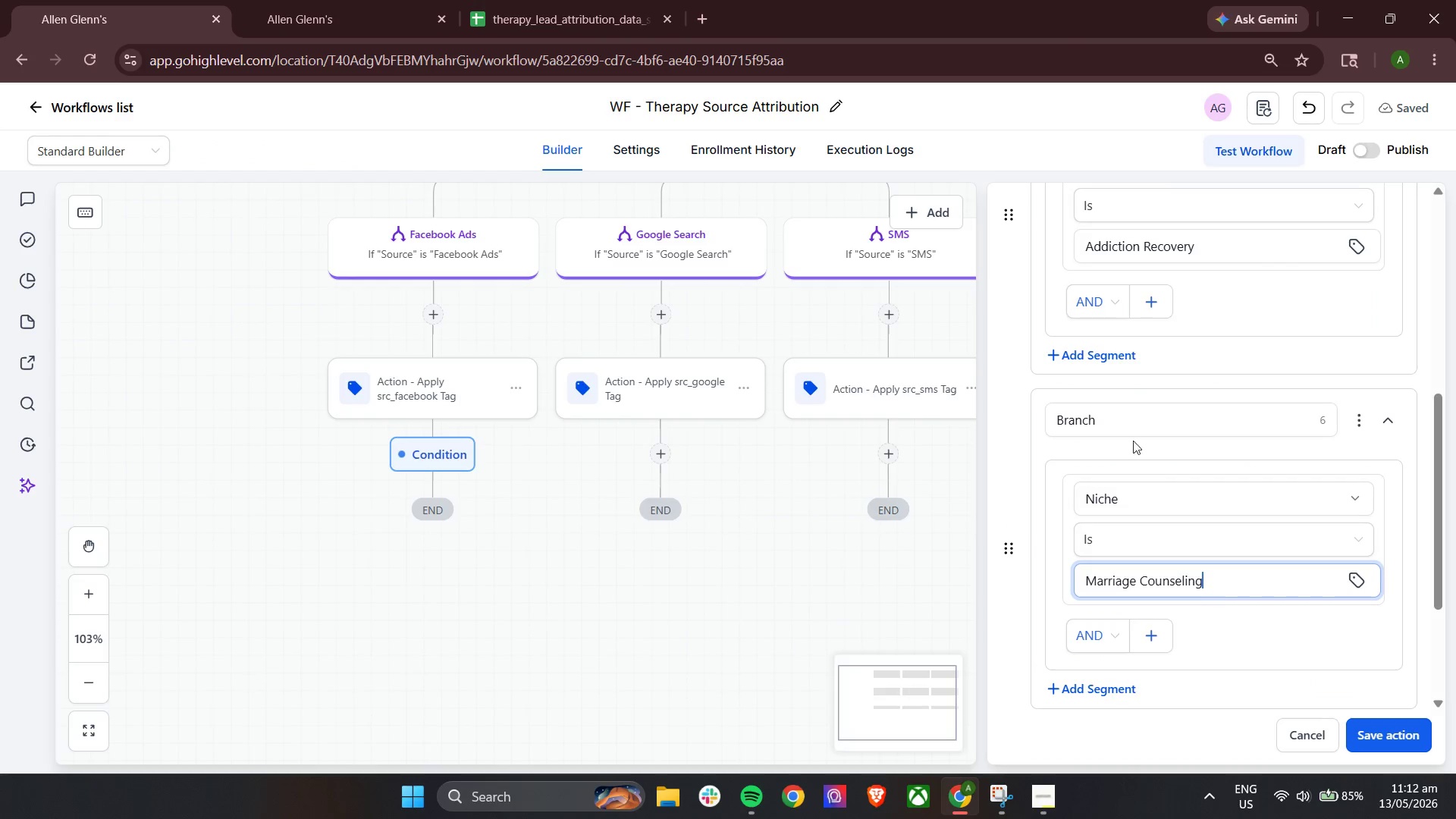 
left_click([1139, 419])
 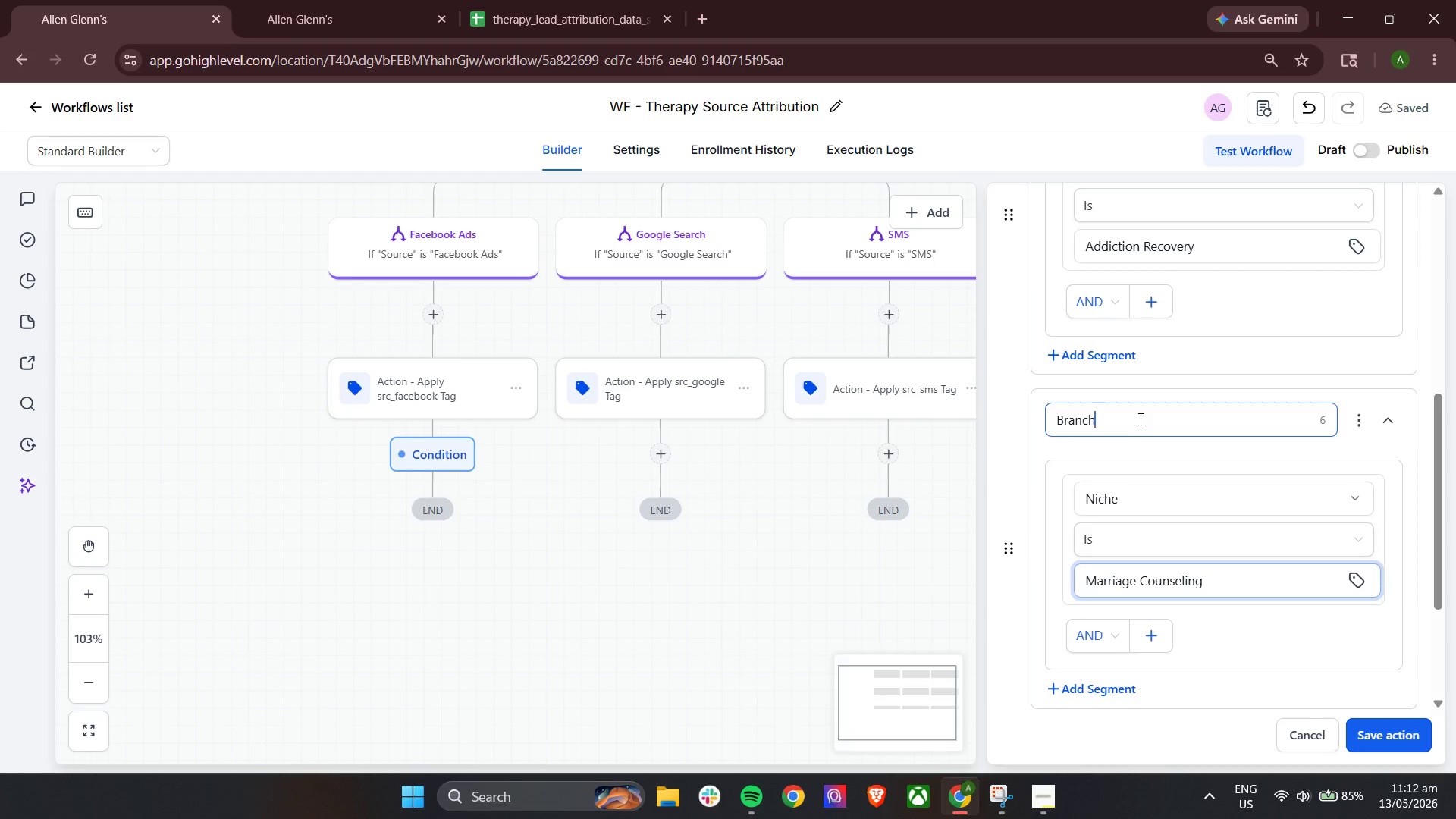 
key(Control+A)
 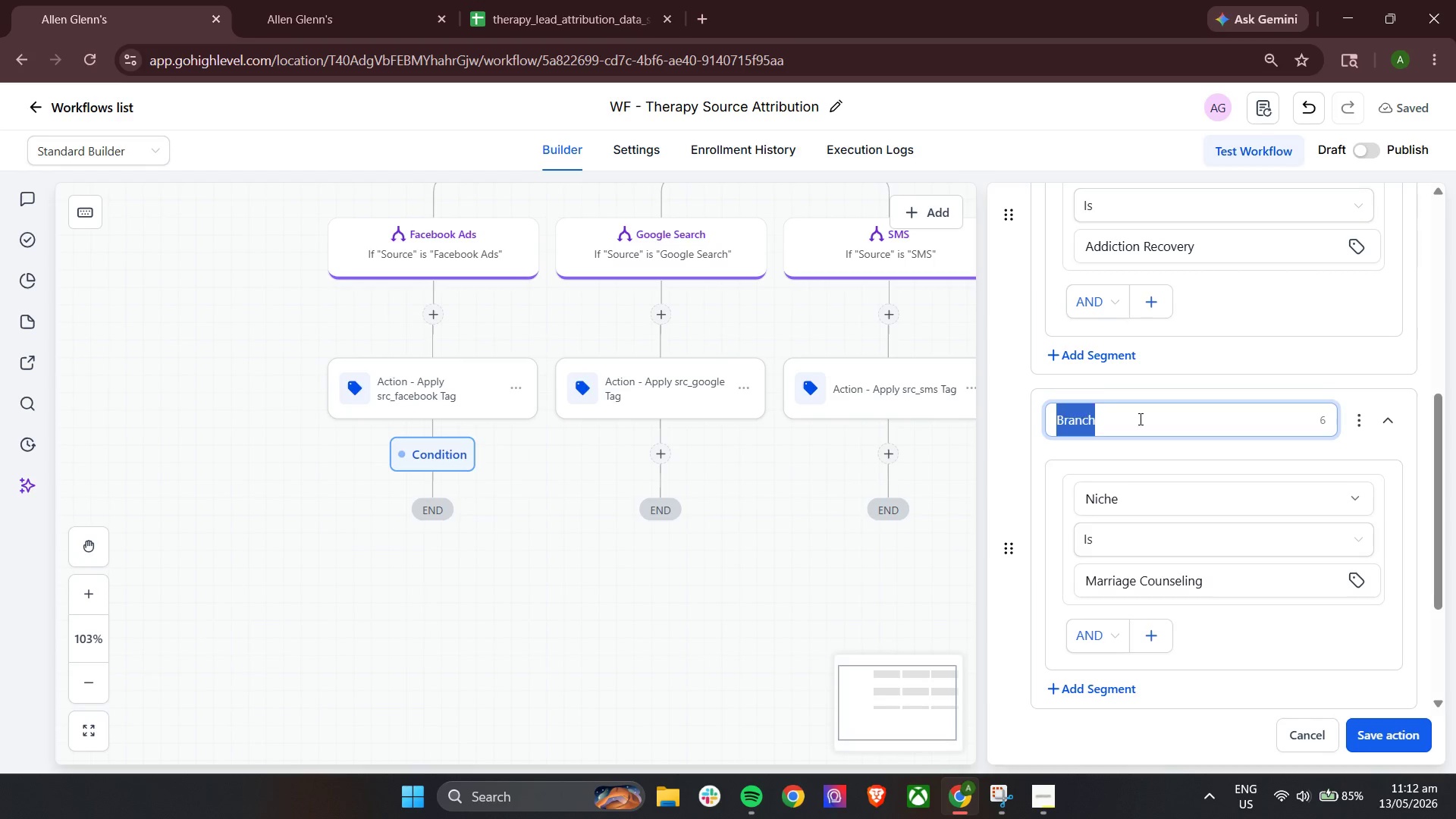 
key(Control+V)
 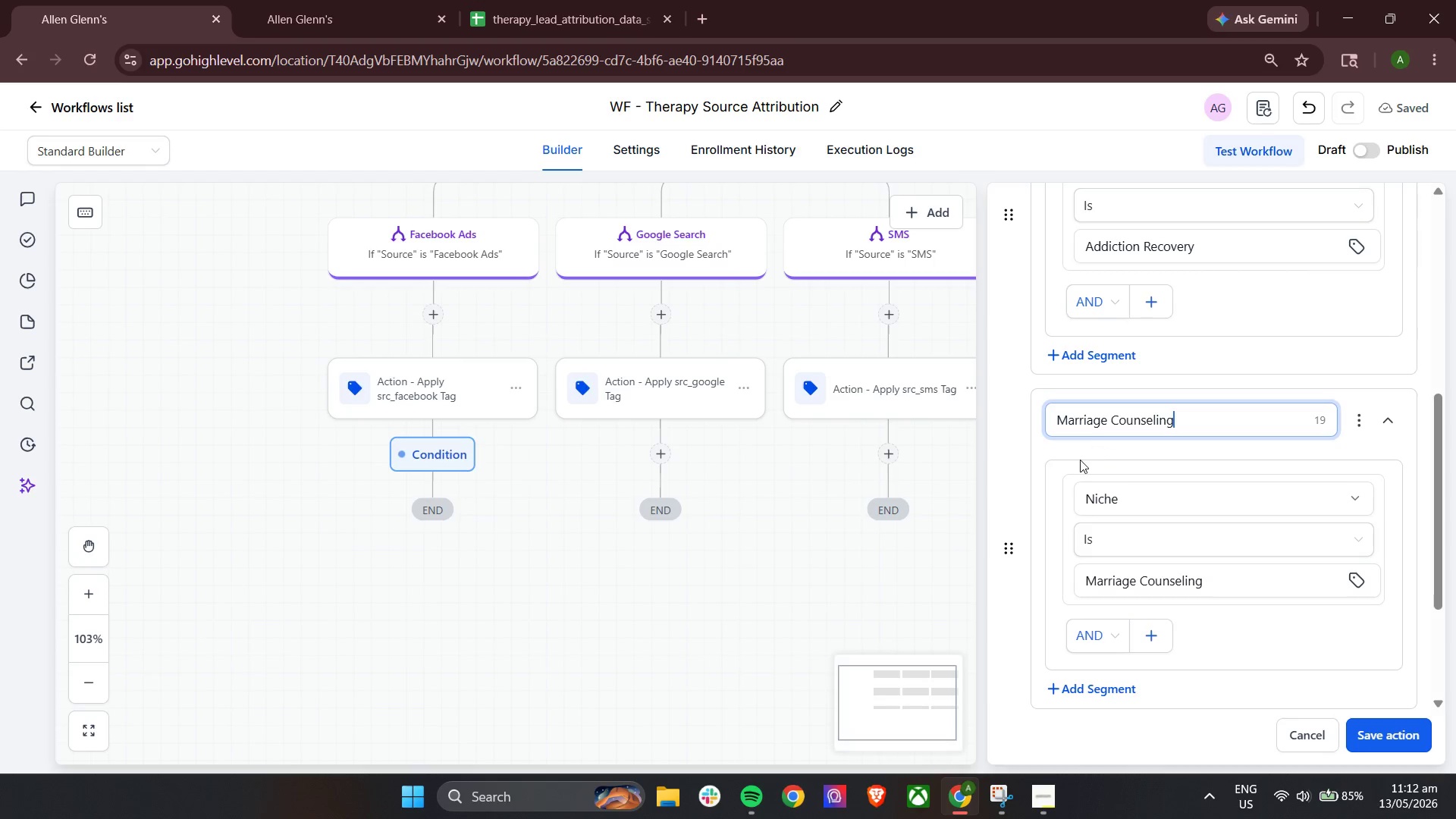 
left_click([1079, 450])
 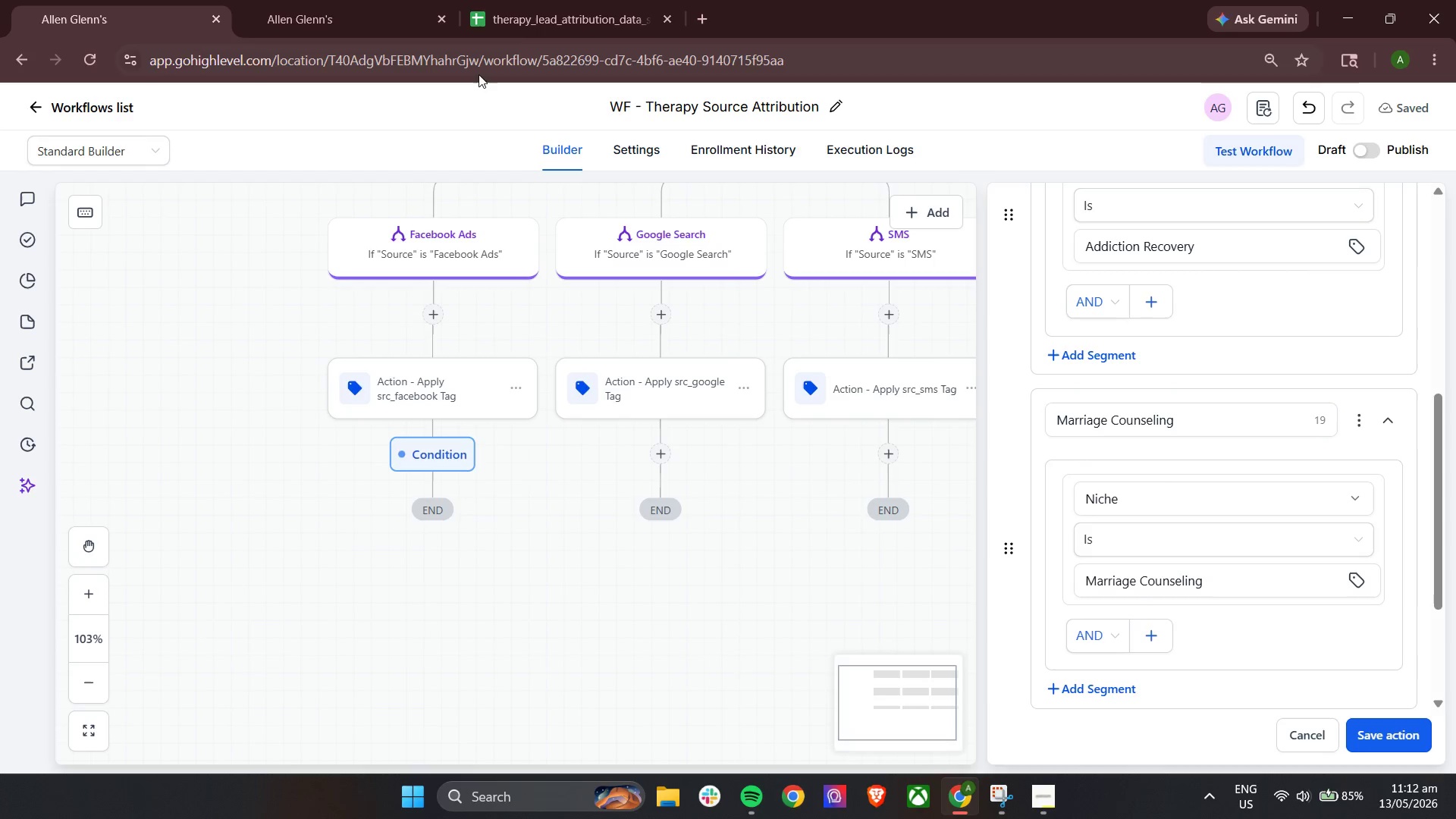 
left_click([549, 0])
 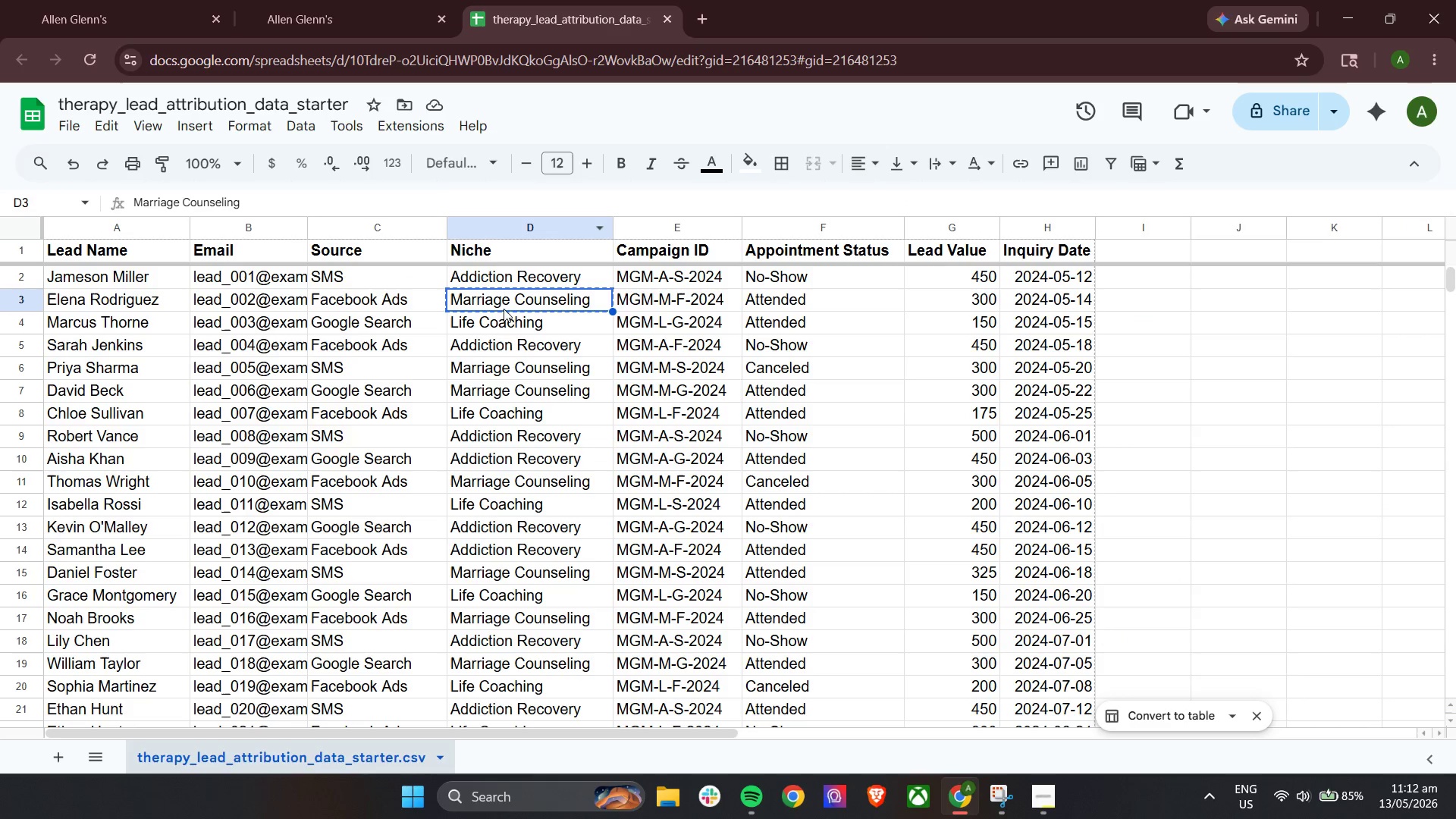 
left_click([504, 321])
 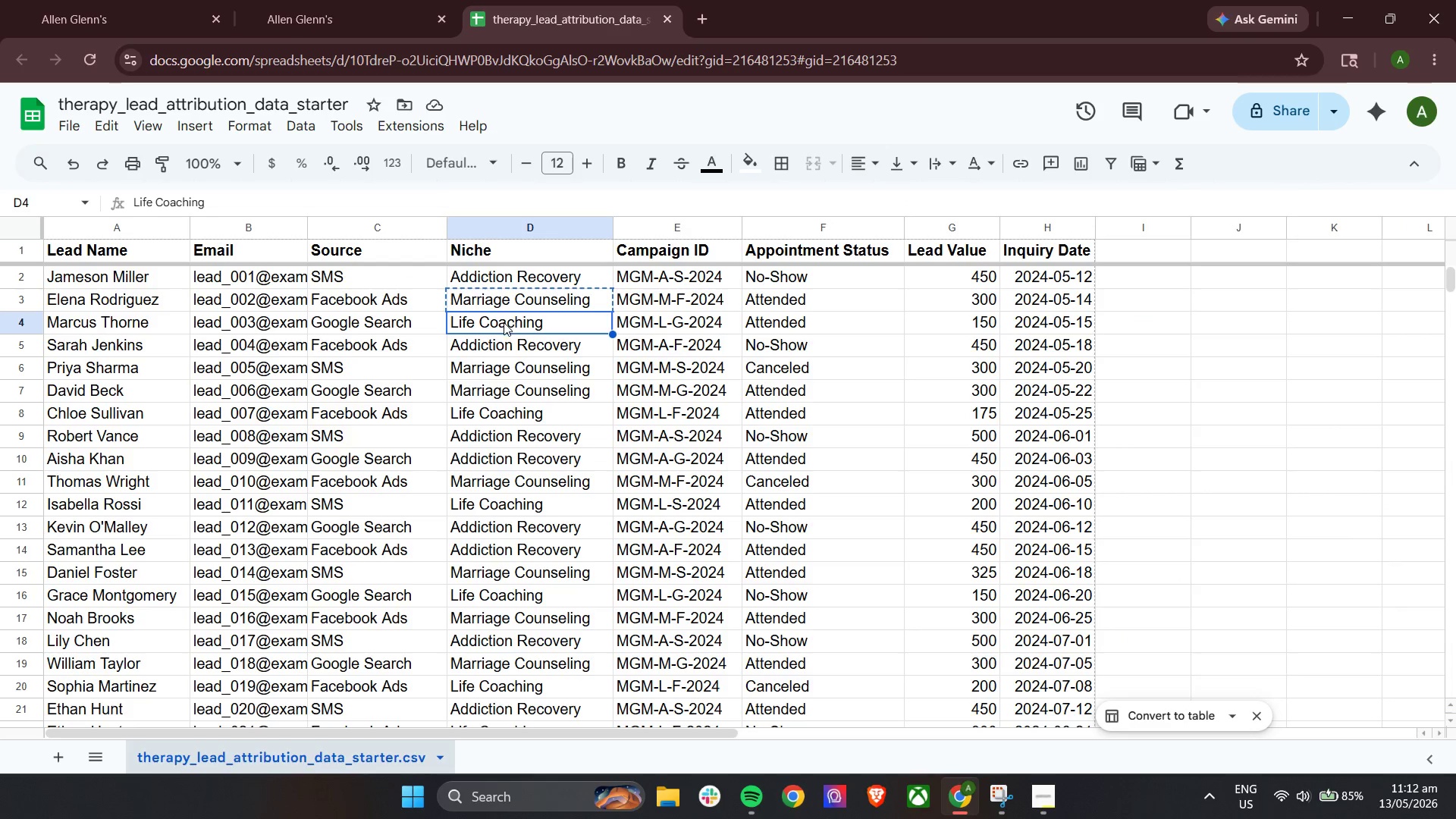 
key(Control+C)
 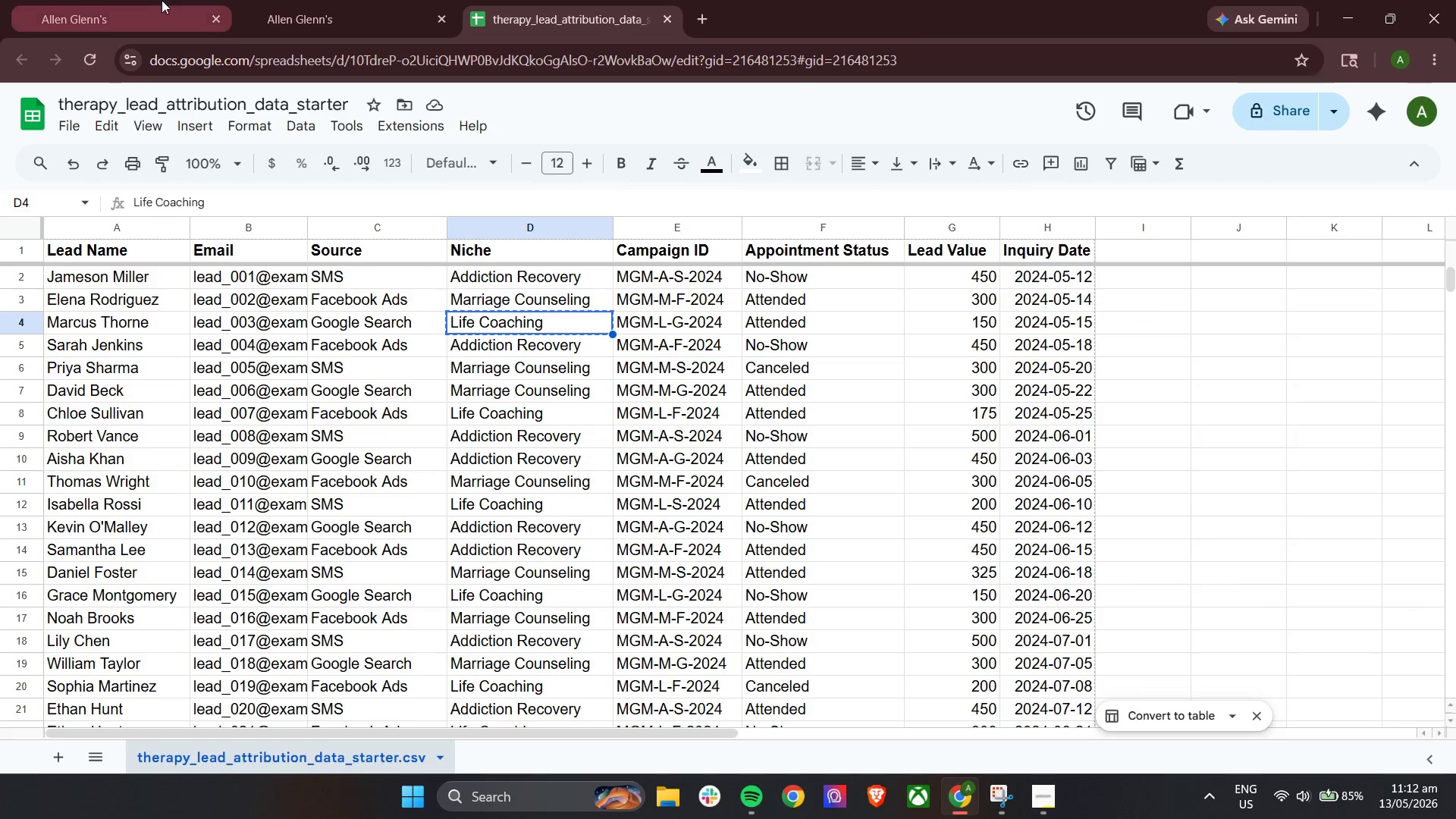 
left_click([156, 0])
 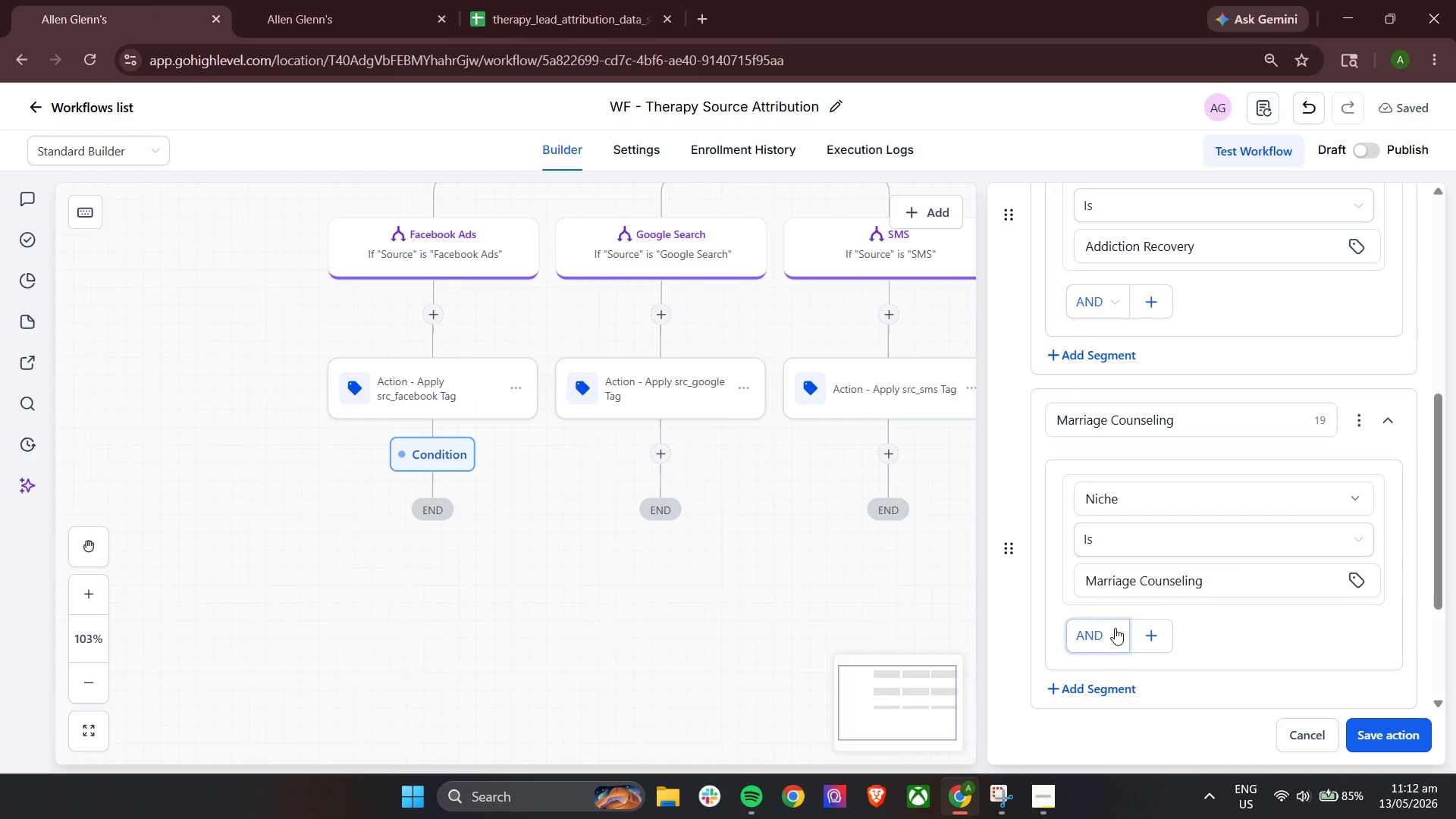 
scroll: coordinate [1122, 635], scroll_direction: down, amount: 2.0
 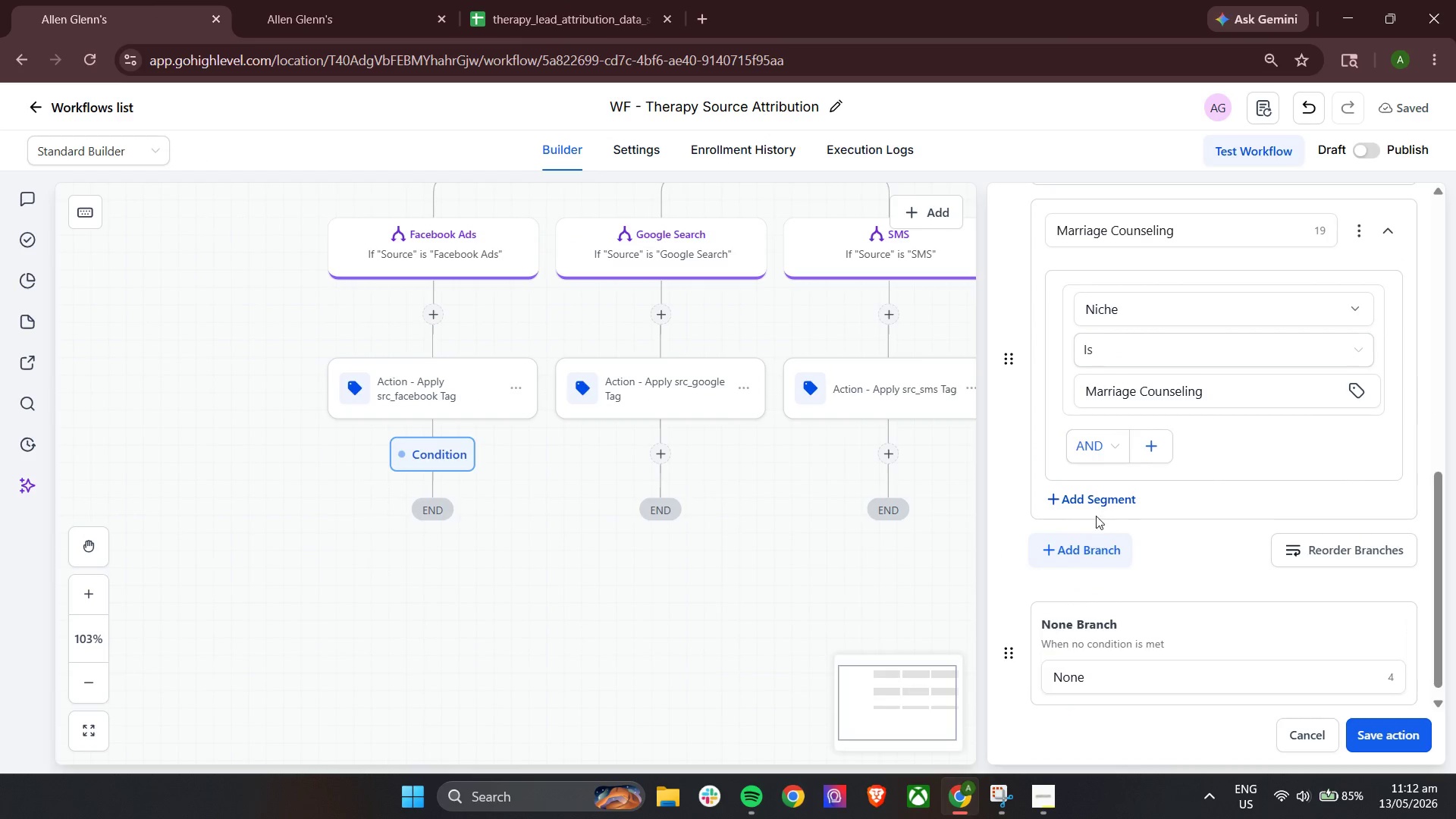 
left_click([1096, 541])
 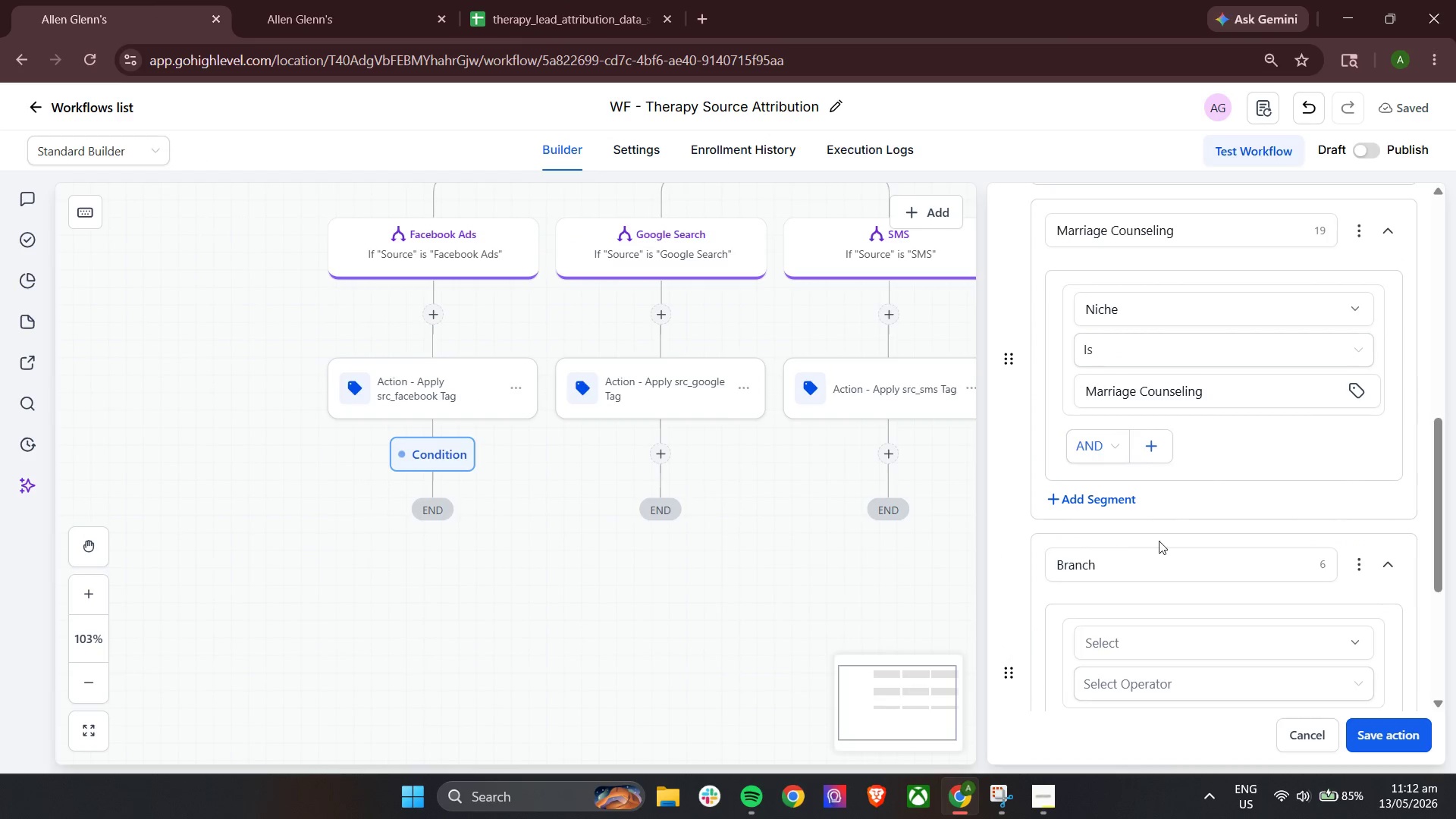 
scroll: coordinate [1163, 541], scroll_direction: down, amount: 2.0
 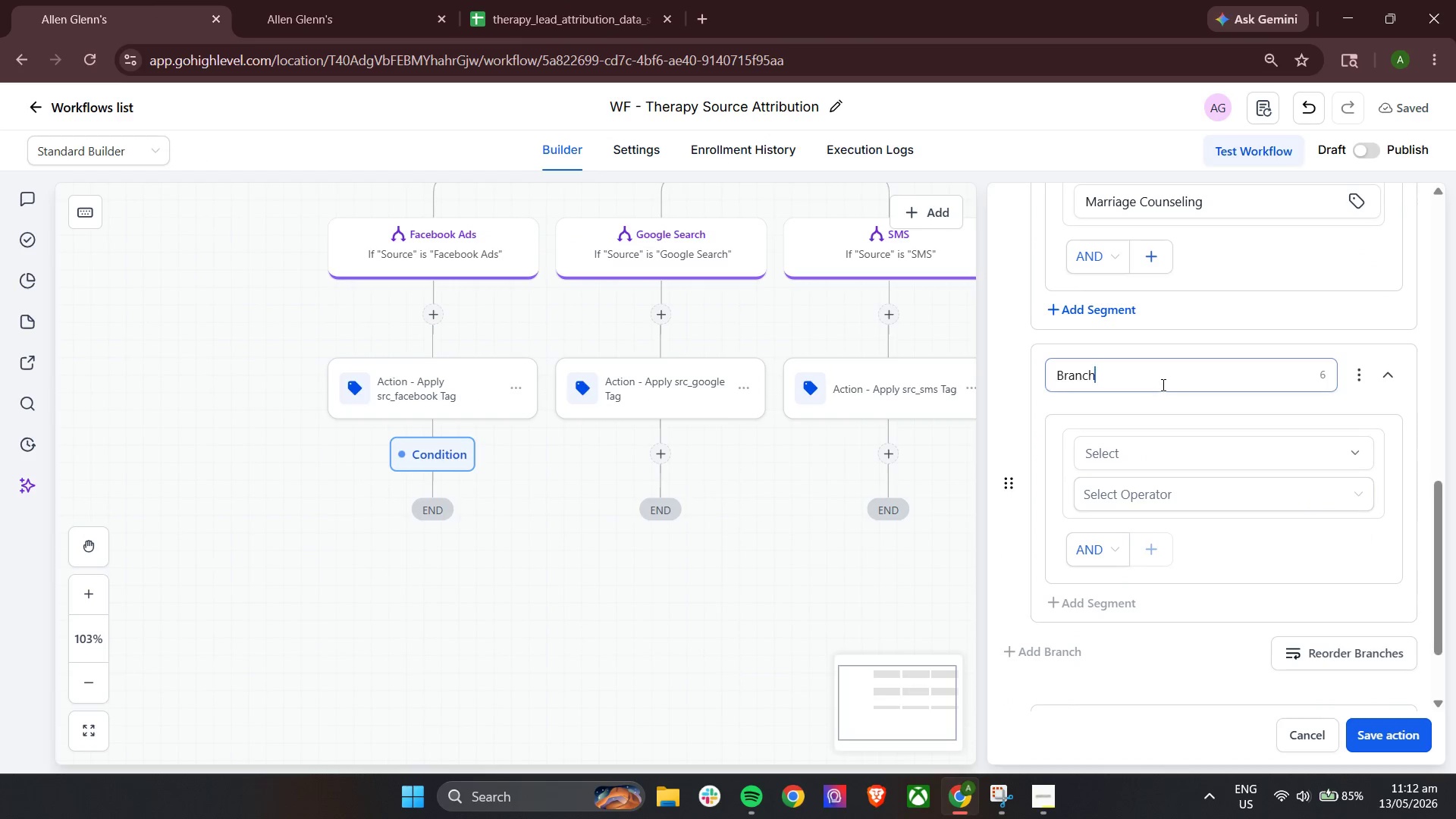 
double_click([1162, 384])
 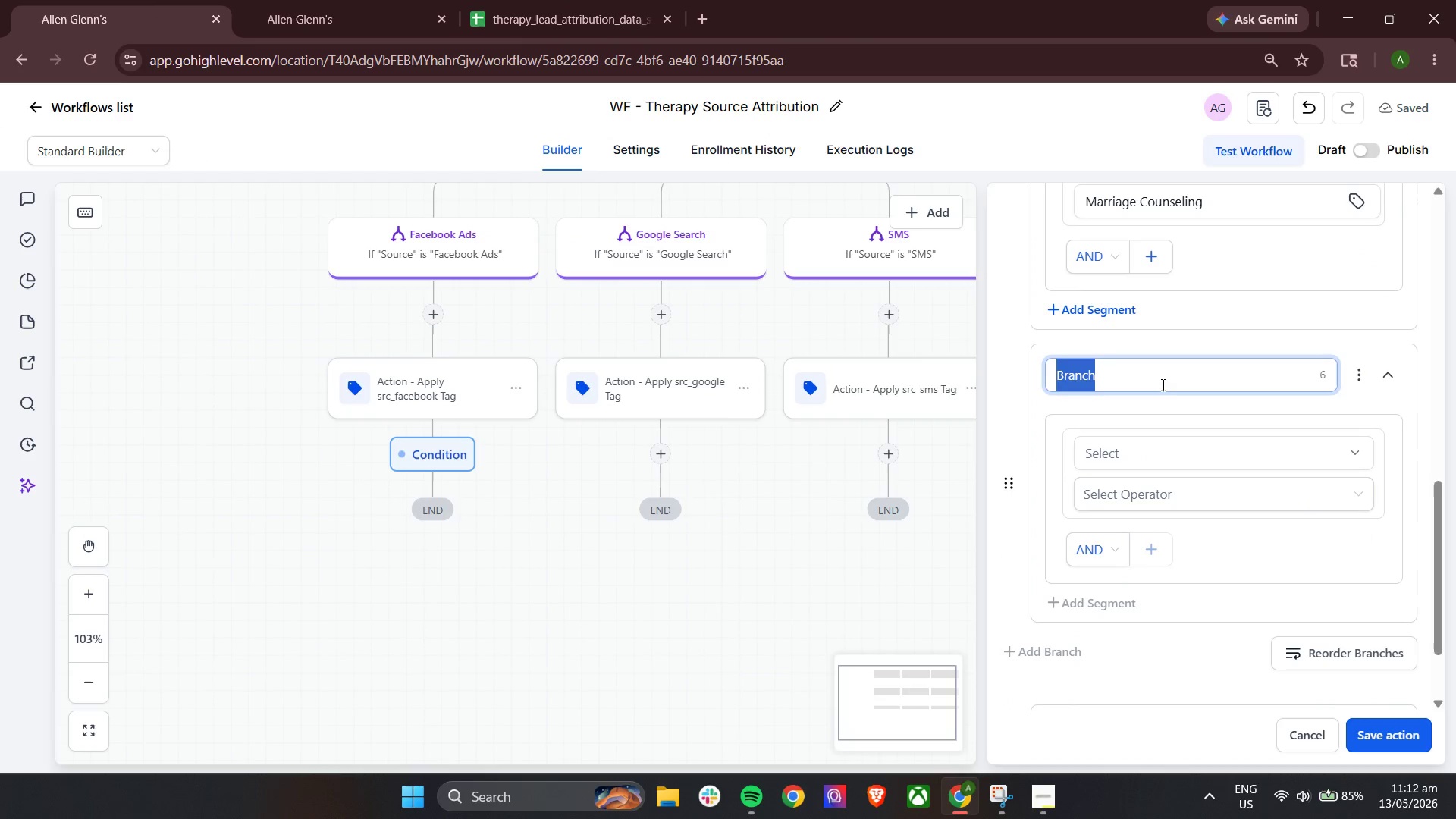 
key(Control+V)
 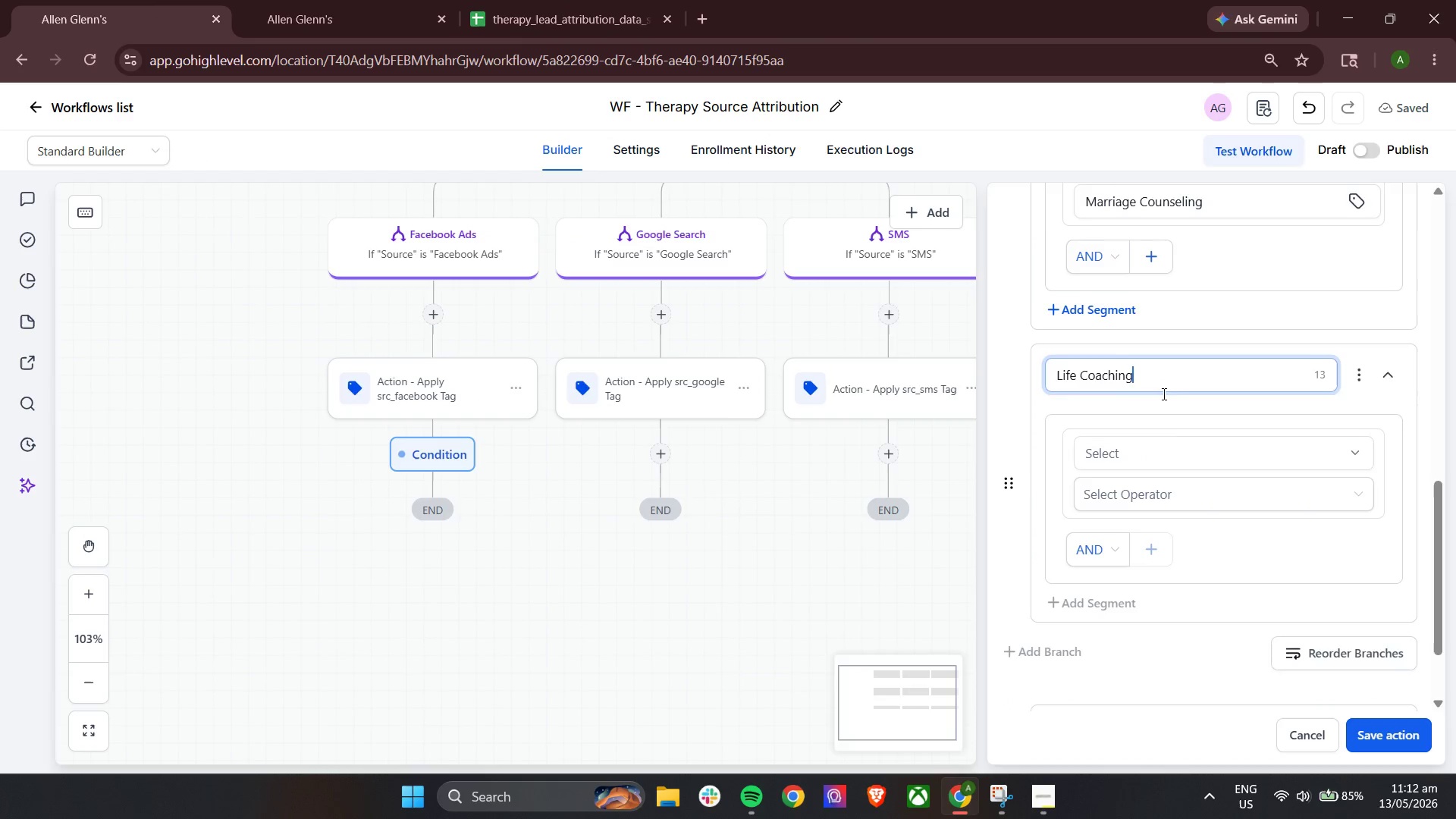 
scroll: coordinate [1178, 439], scroll_direction: up, amount: 3.0
 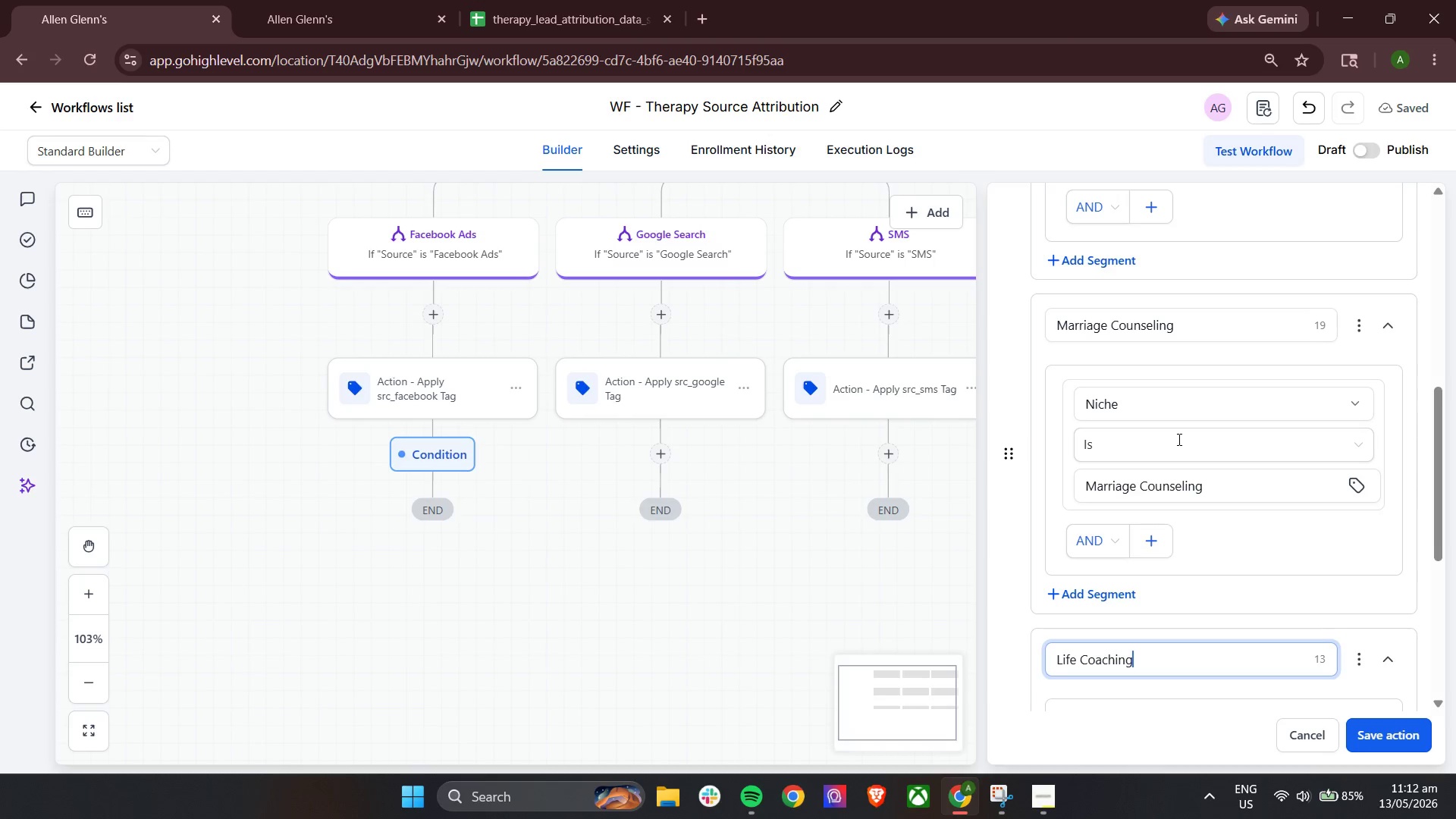 
scroll: coordinate [1178, 439], scroll_direction: down, amount: 2.0
 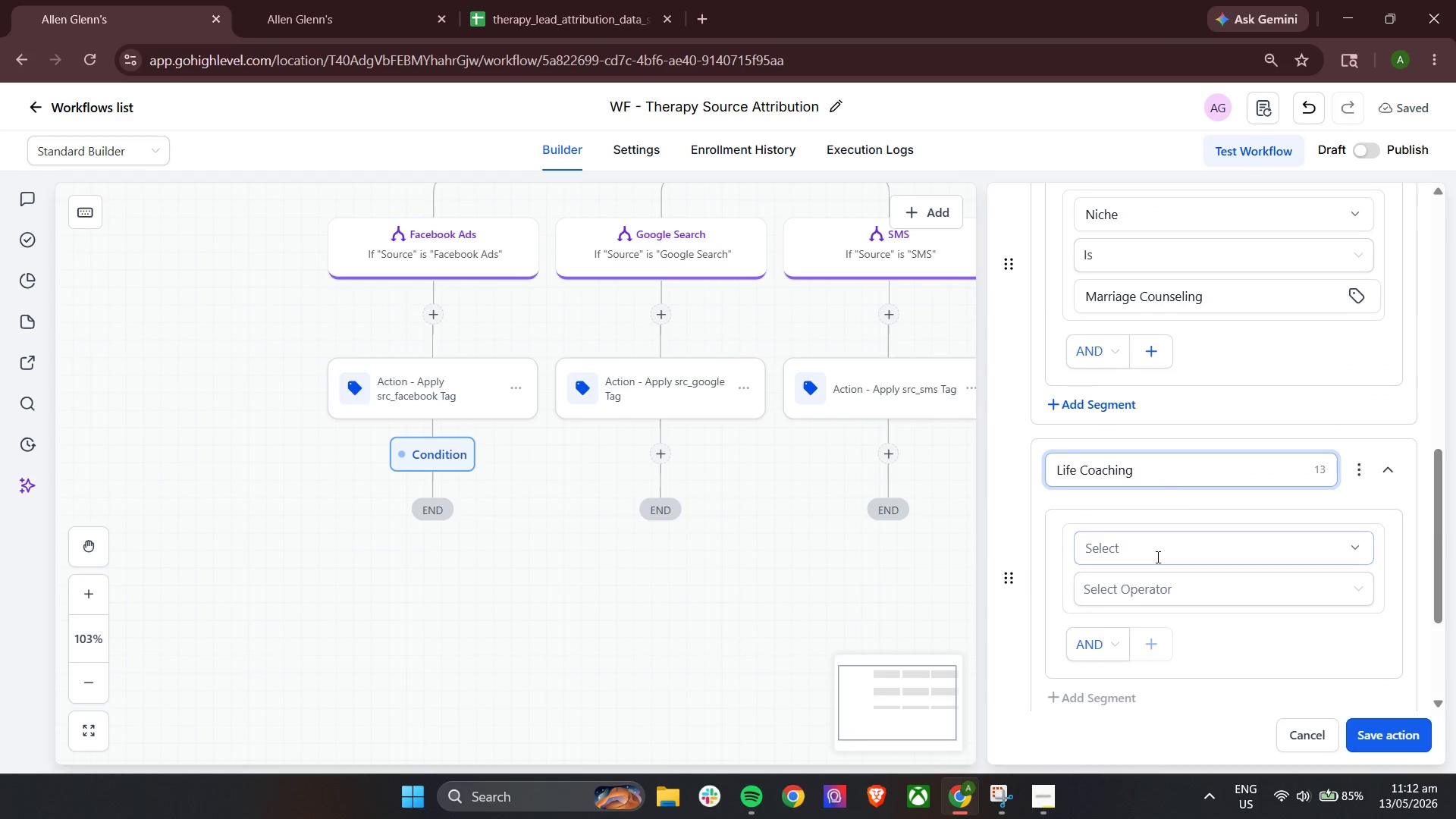 
left_click([1156, 559])
 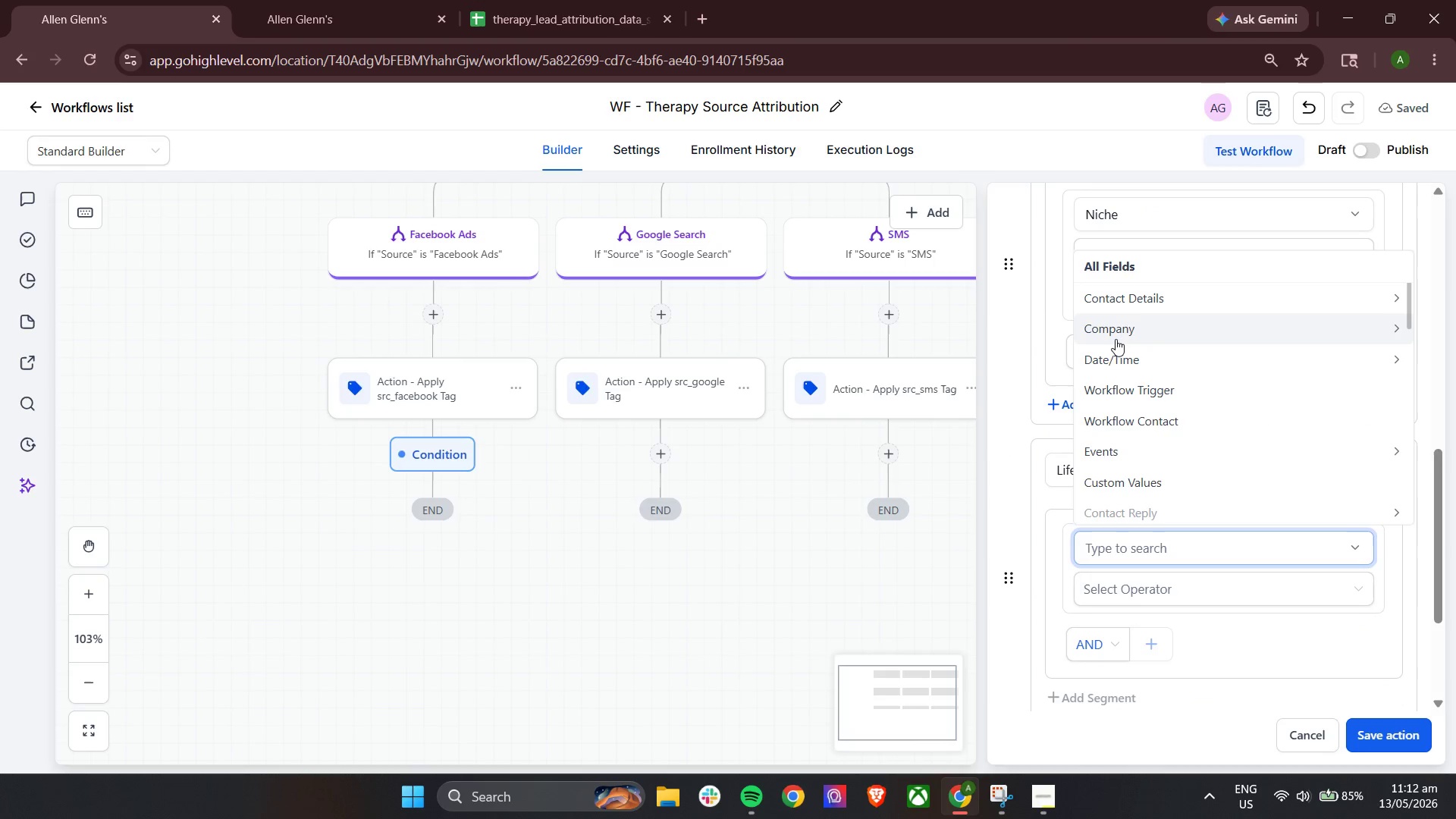 
type(niche)
 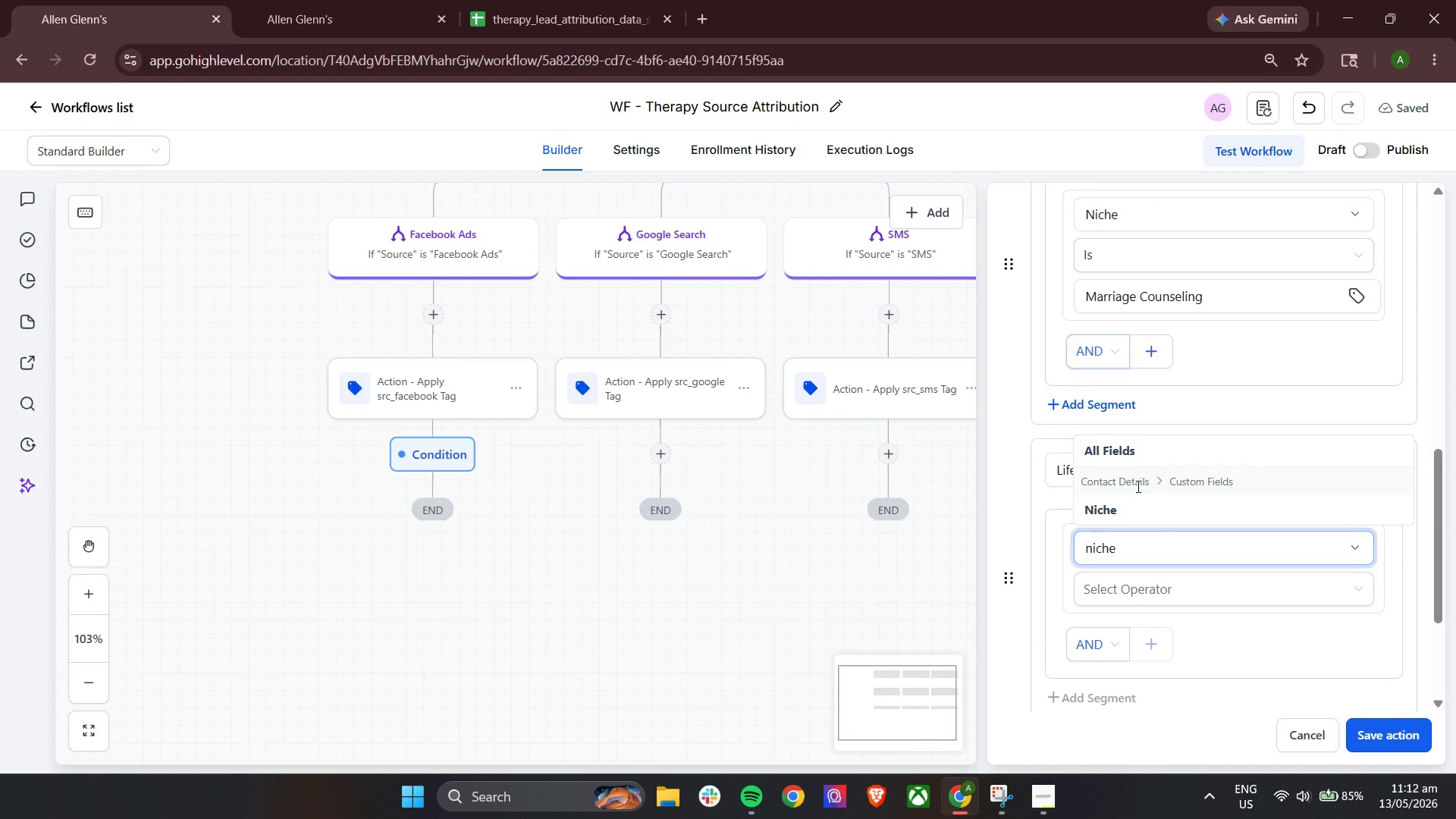 
left_click([1127, 511])
 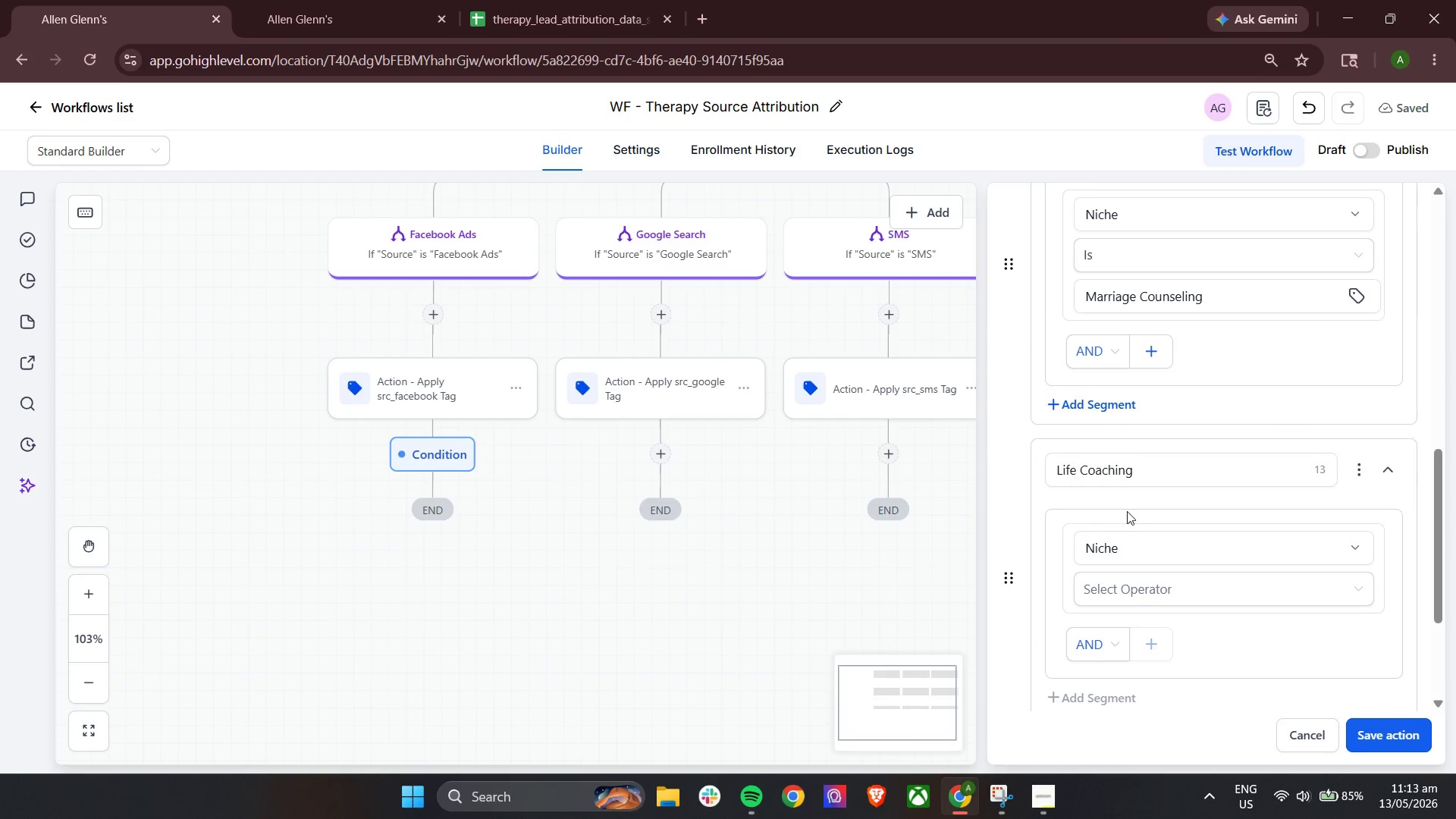 
scroll: coordinate [1127, 511], scroll_direction: down, amount: 2.0
 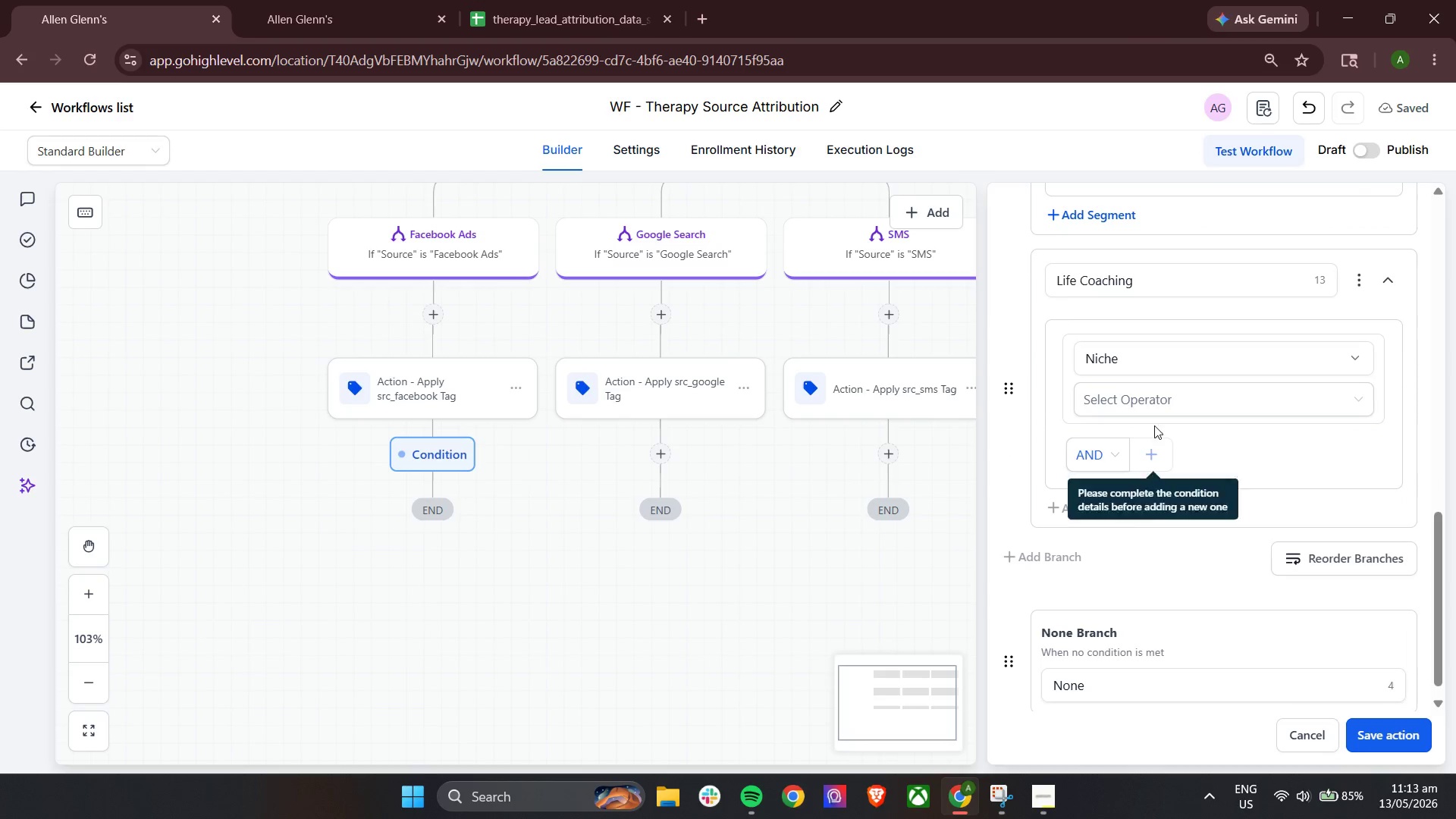 
left_click([1154, 408])
 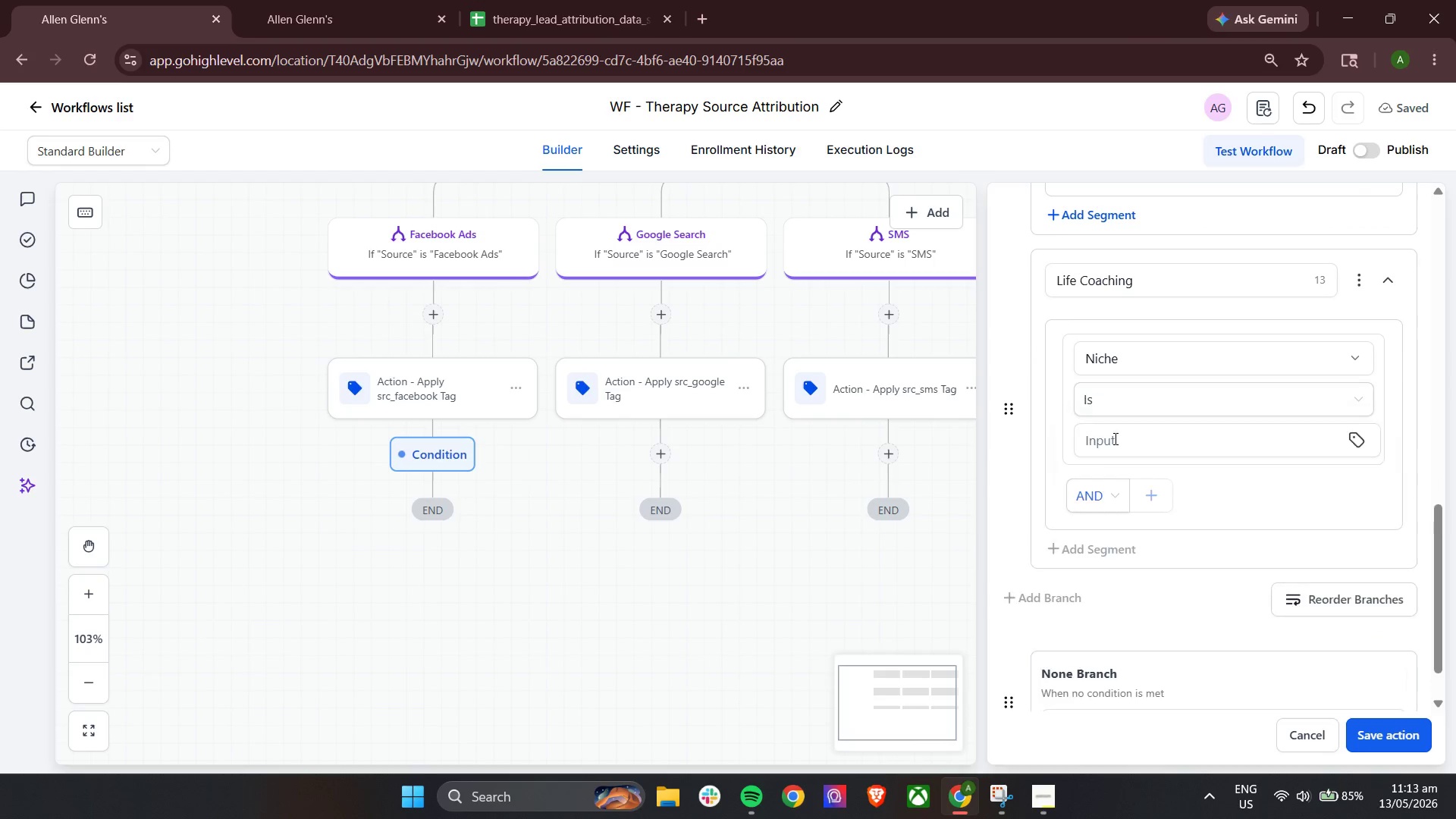 
double_click([1124, 446])
 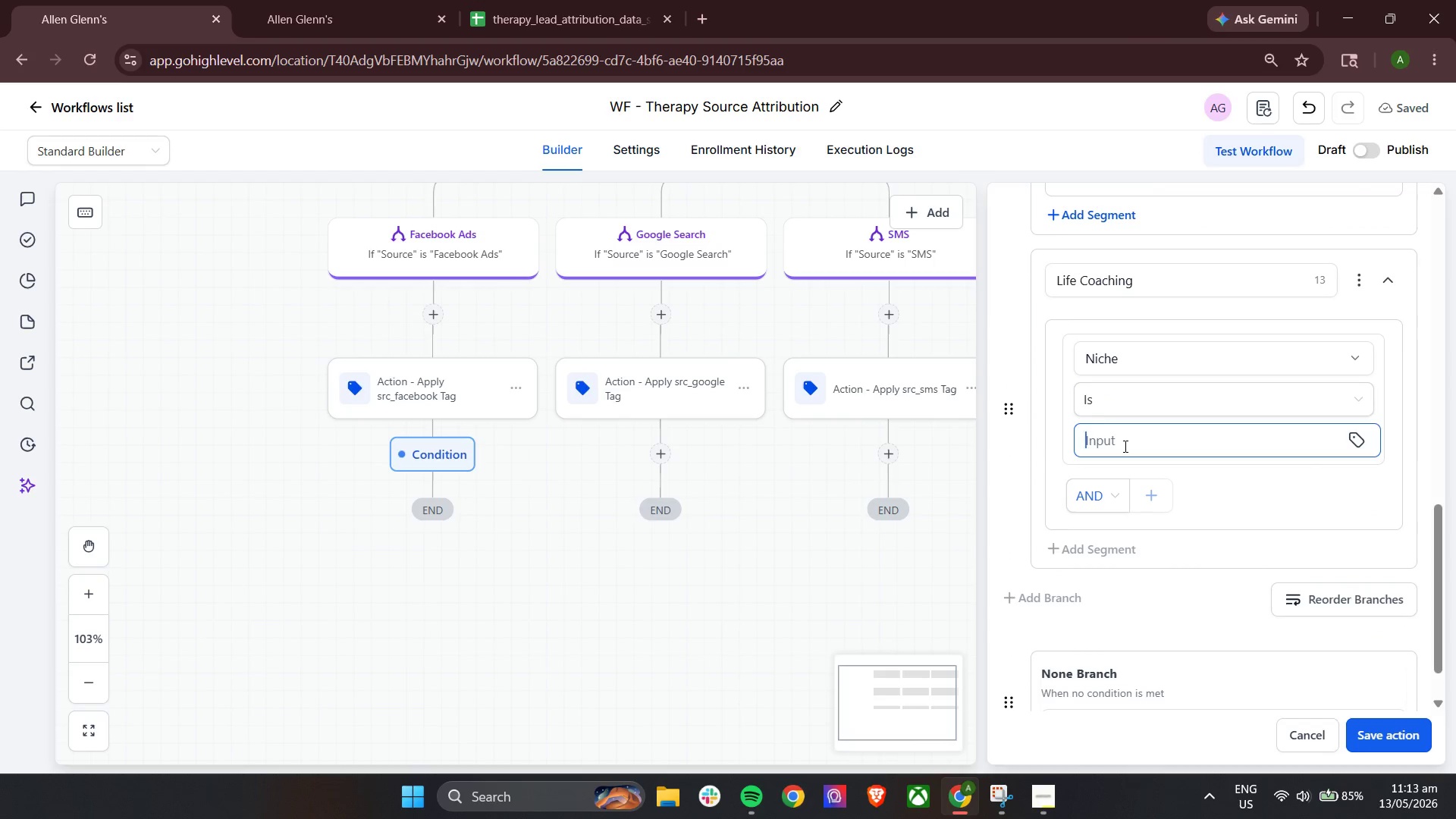 
key(Control+V)
 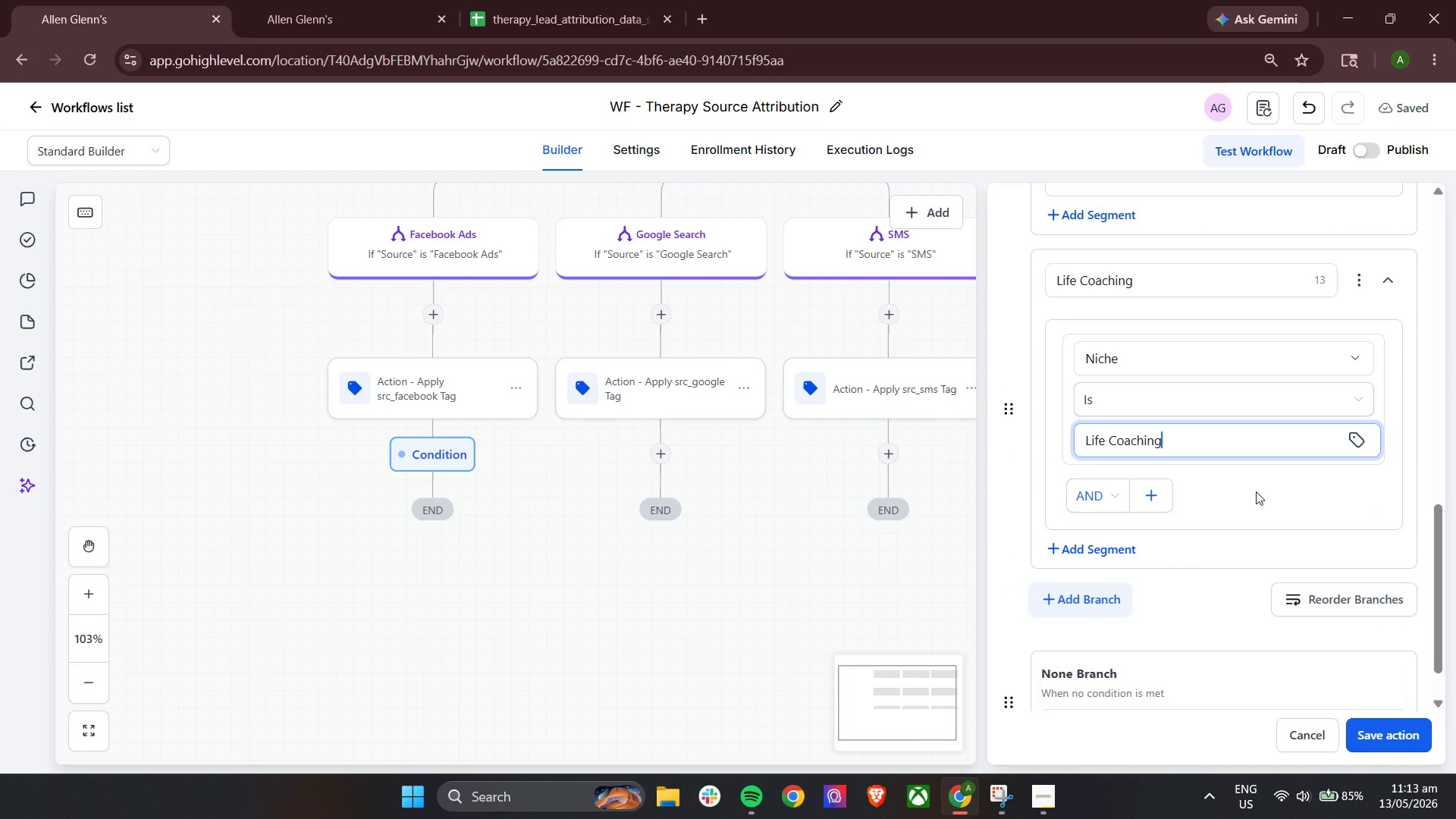 
left_click([1258, 487])
 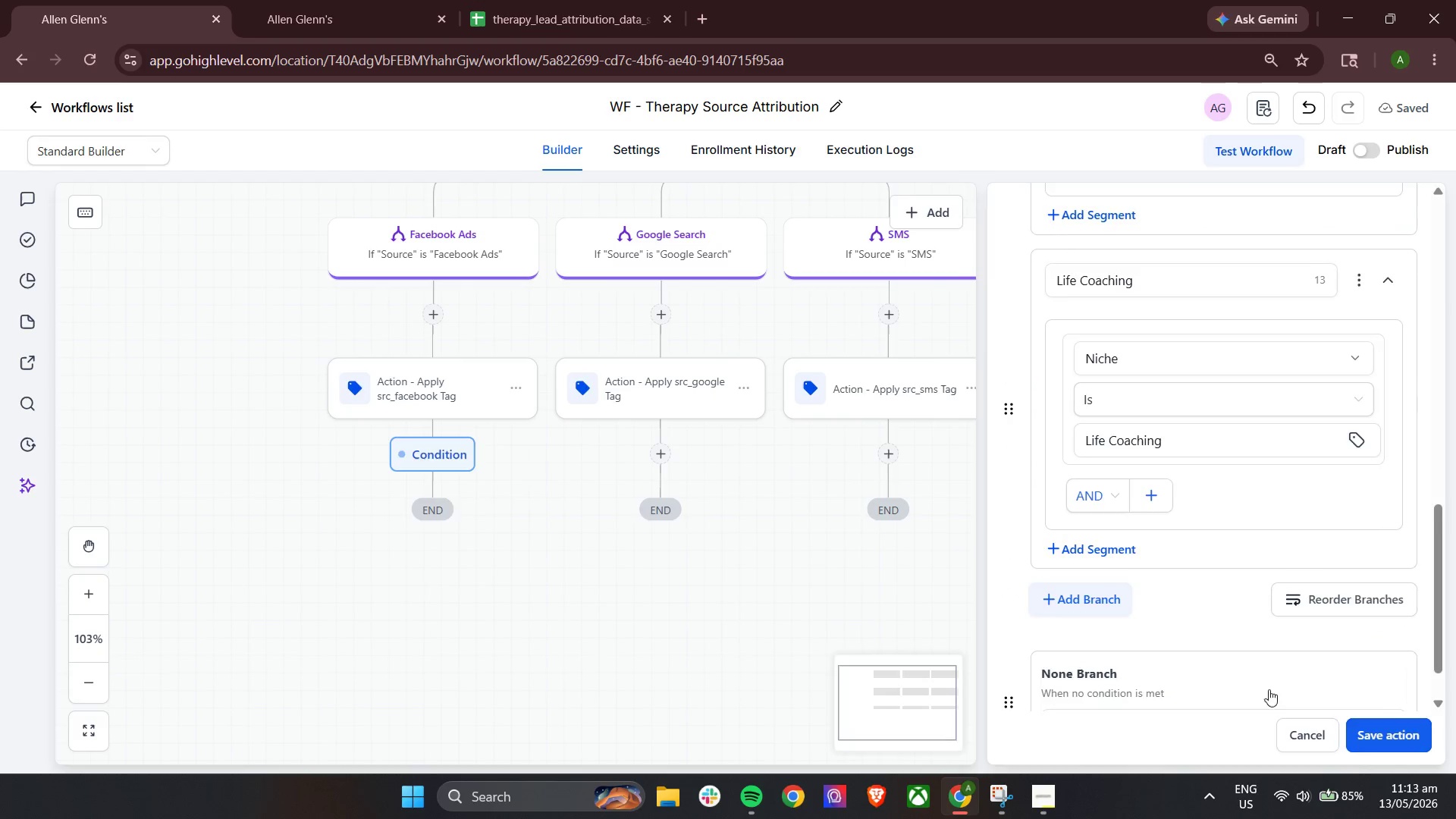 
hold_key(key=ControlLeft, duration=0.42)
 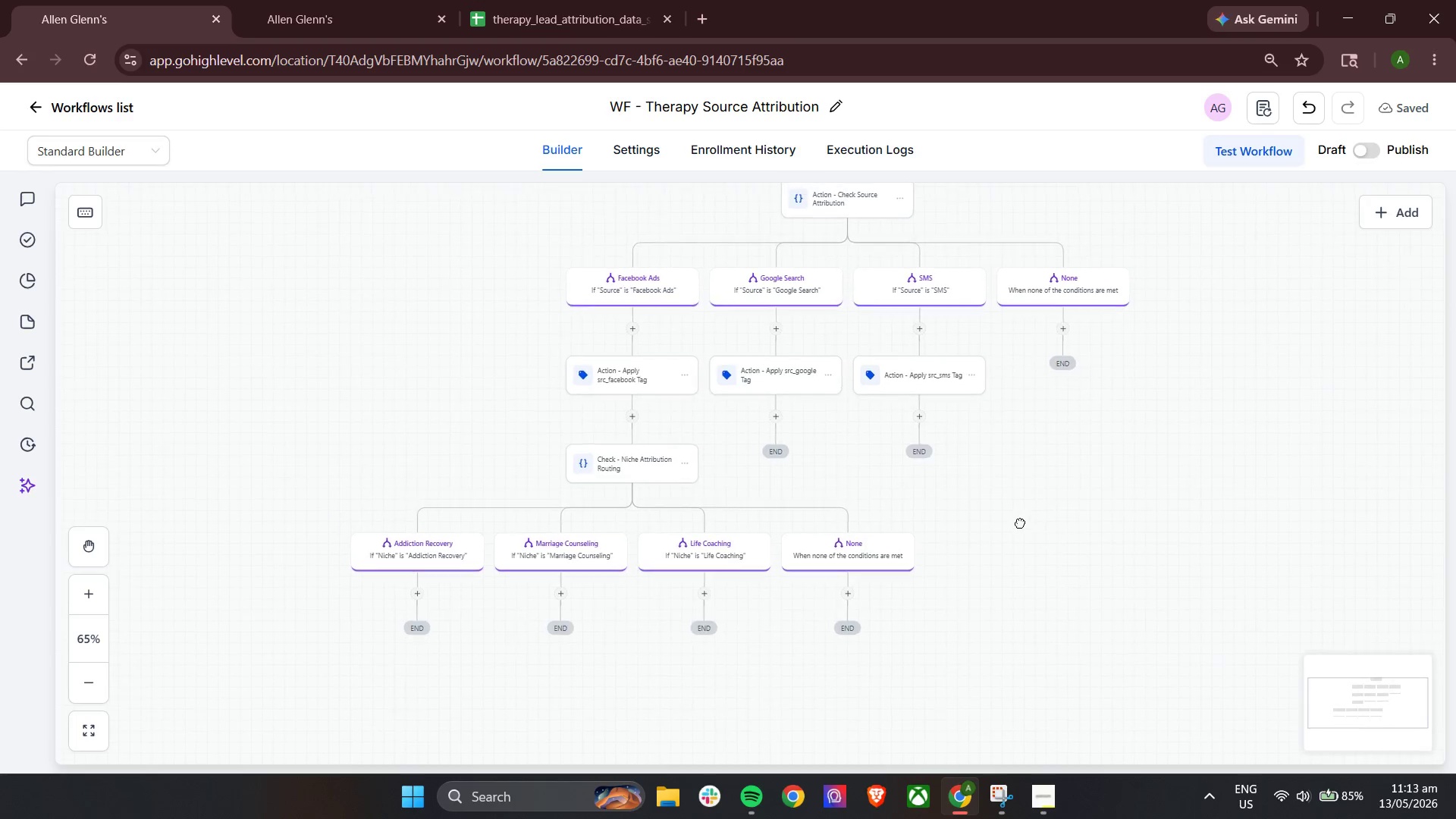 
scroll: coordinate [873, 539], scroll_direction: down, amount: 6.0
 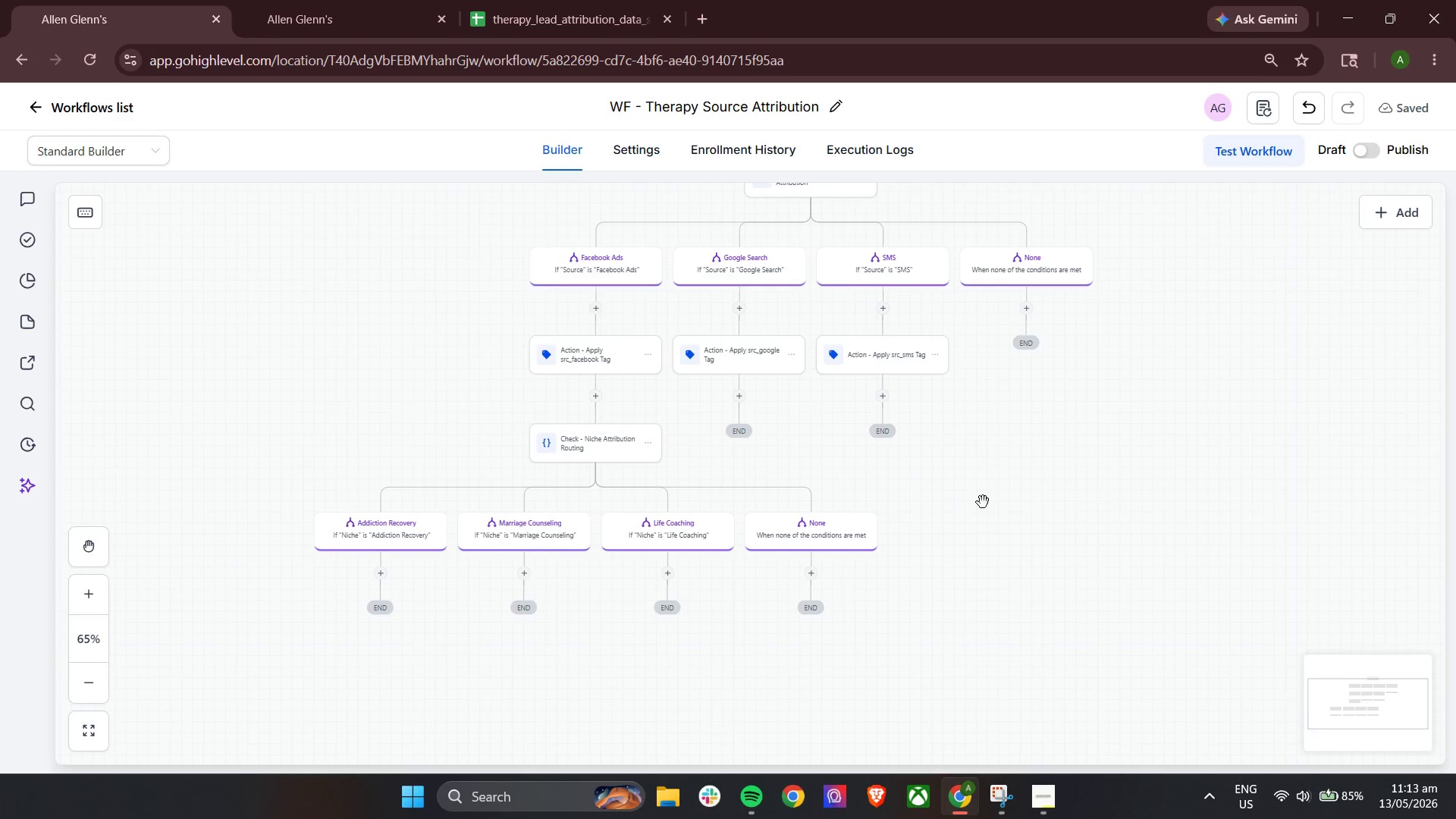 
left_click_drag(start_coordinate=[984, 502], to_coordinate=[1020, 522])
 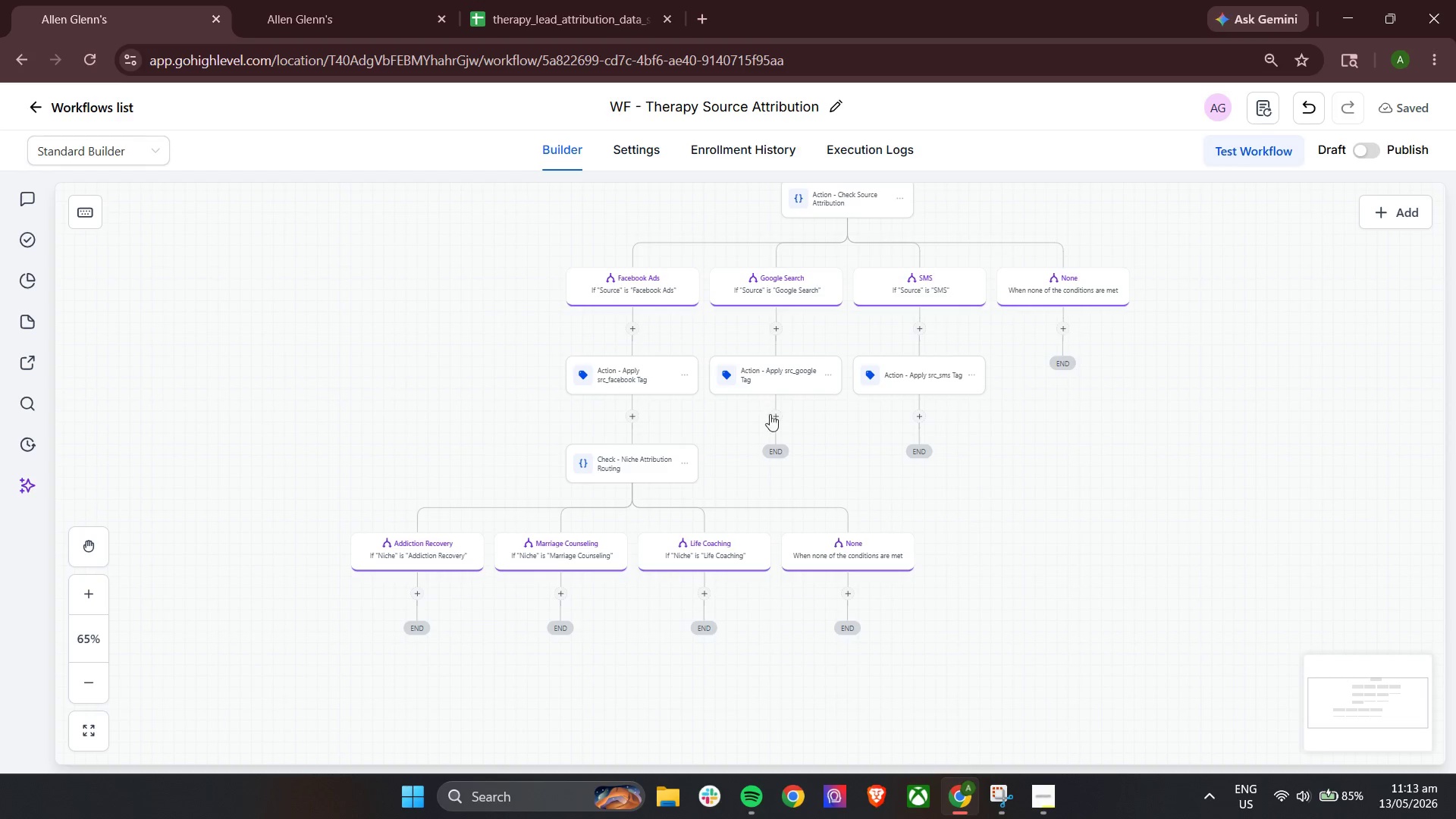 
left_click([780, 418])
 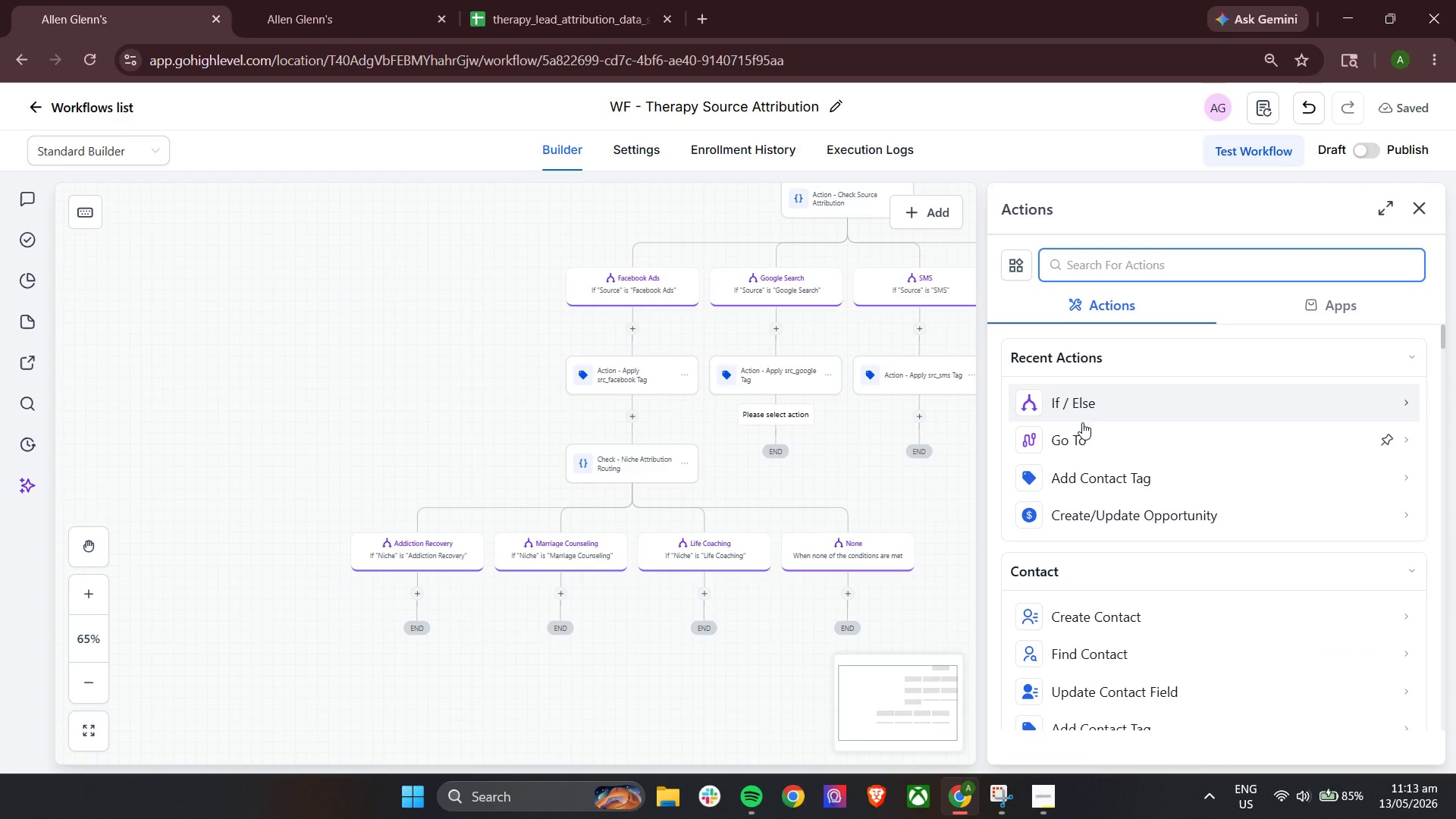 
left_click([1082, 444])
 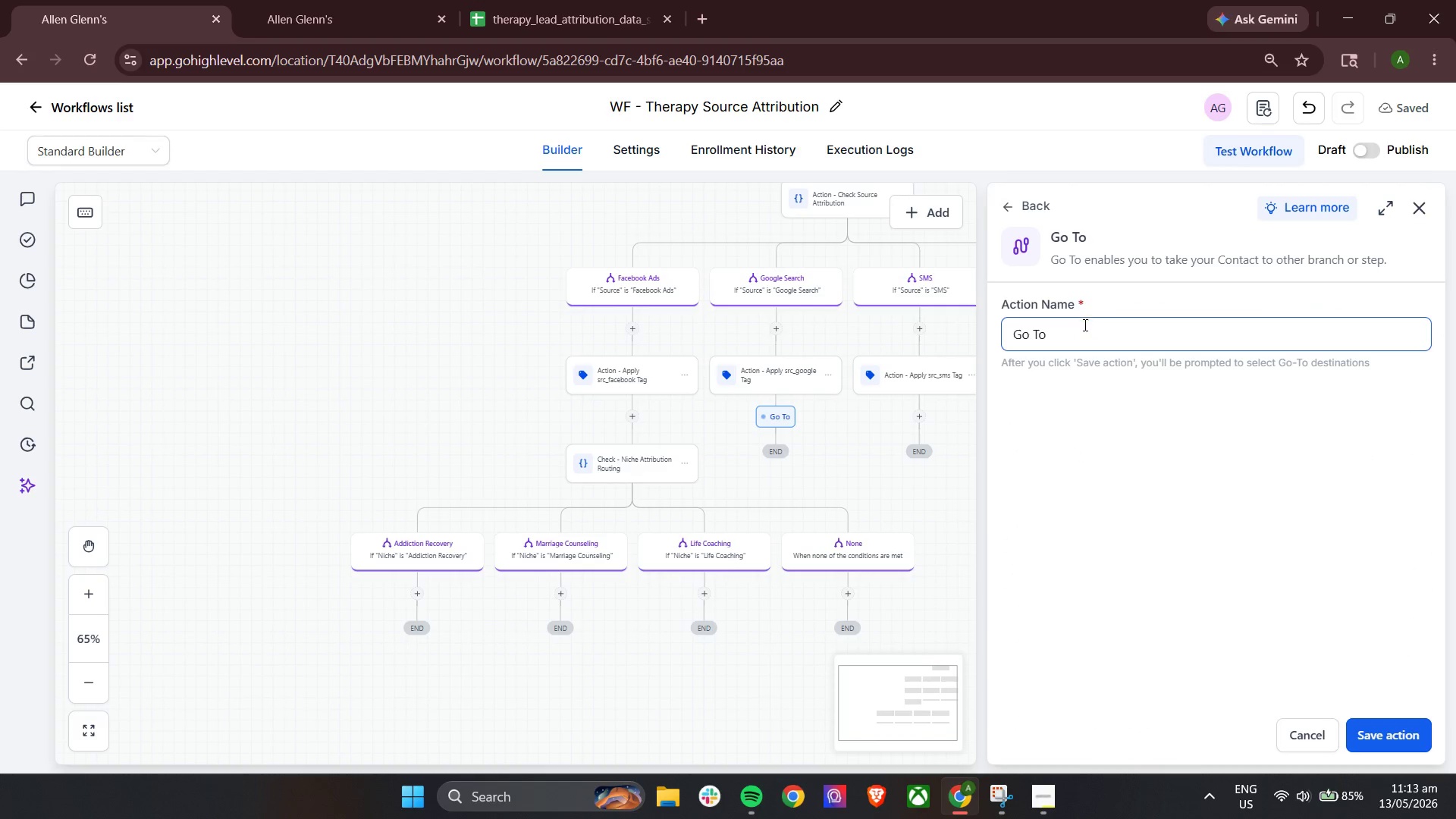 
double_click([1084, 334])
 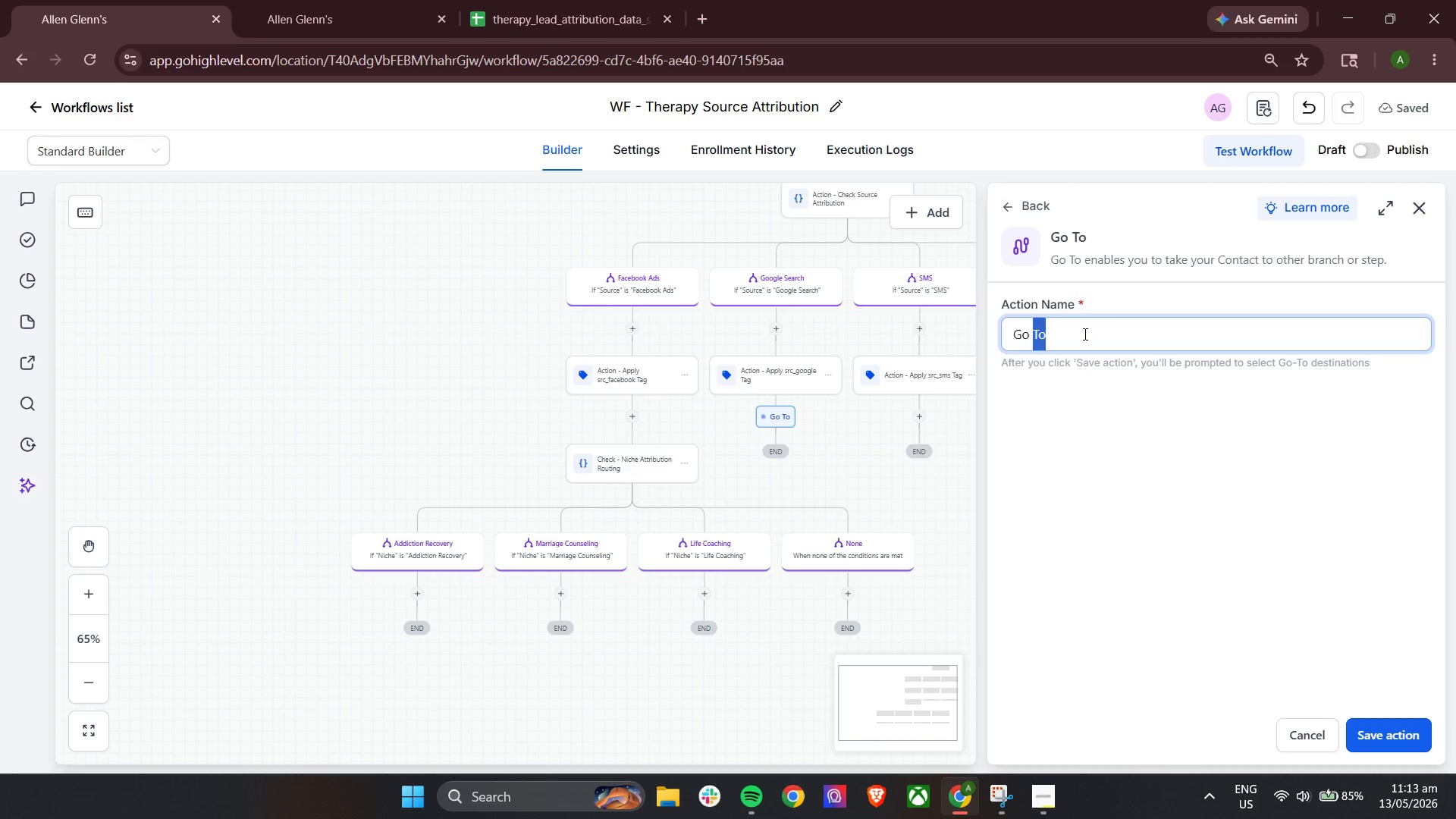 
triple_click([1084, 334])
 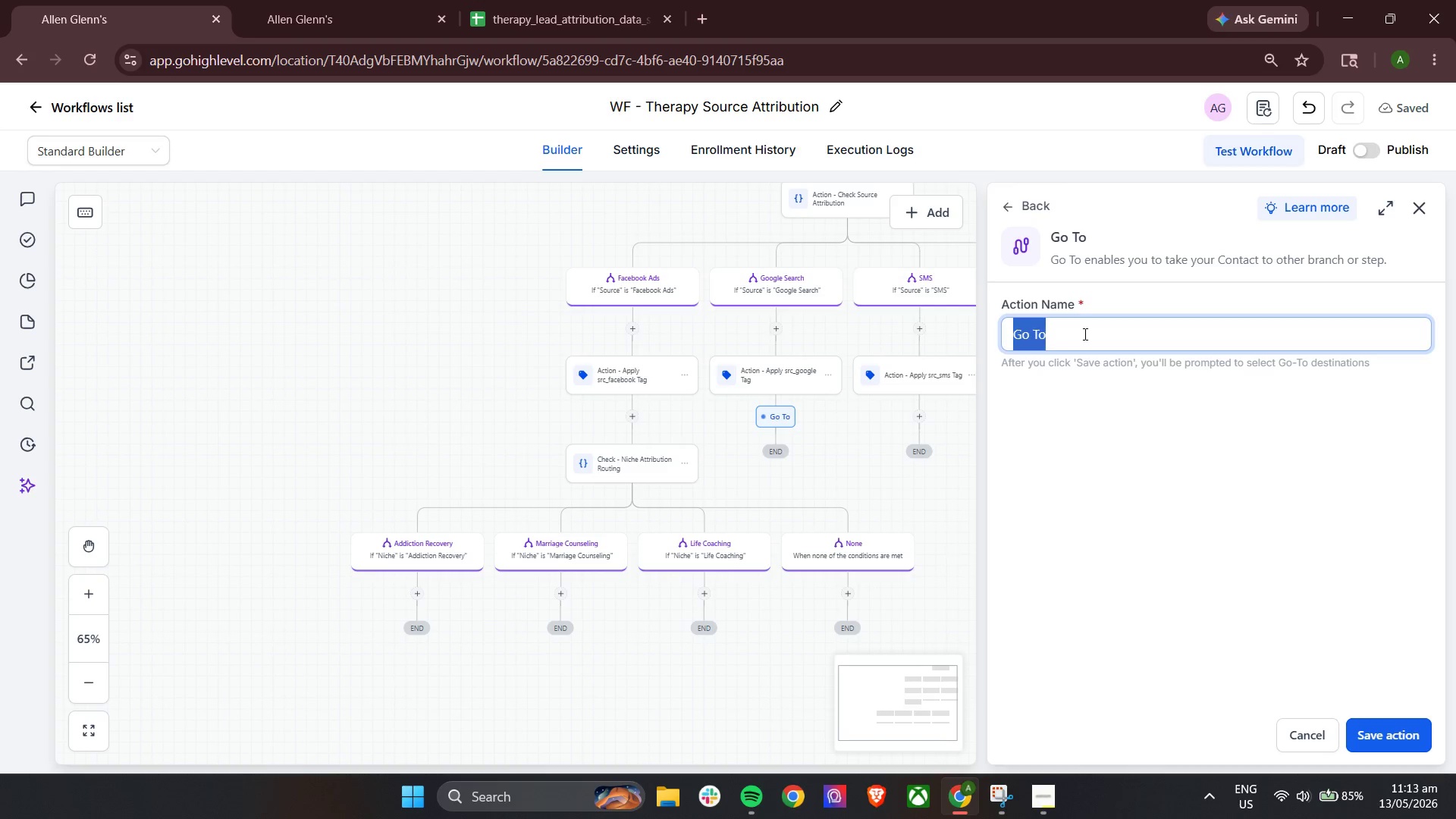 
wait(31.34)
 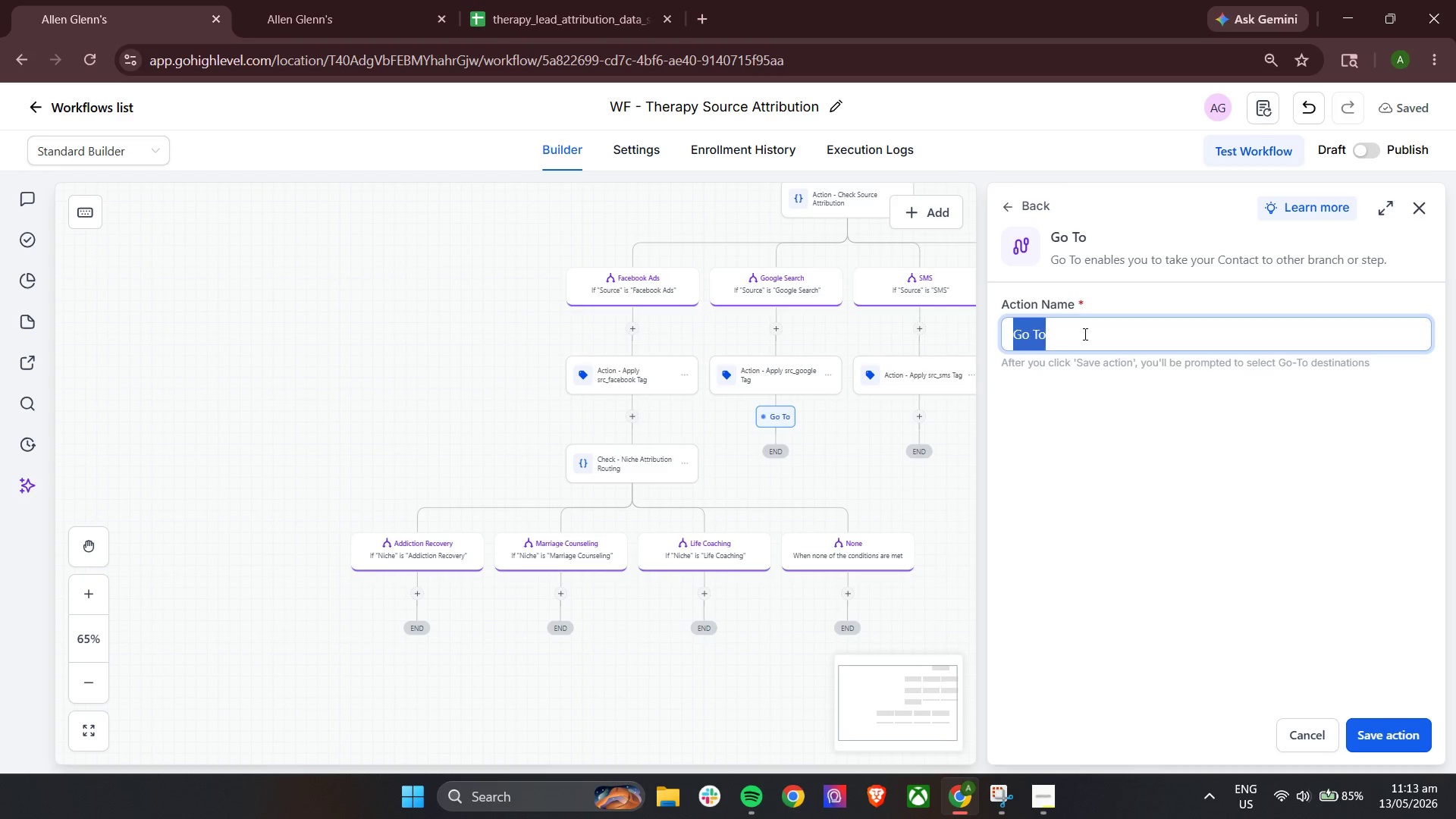 
type(ction- )
key(Backspace)
key(Backspace)
type( - Rout o)
key(Backspace)
key(Backspace)
 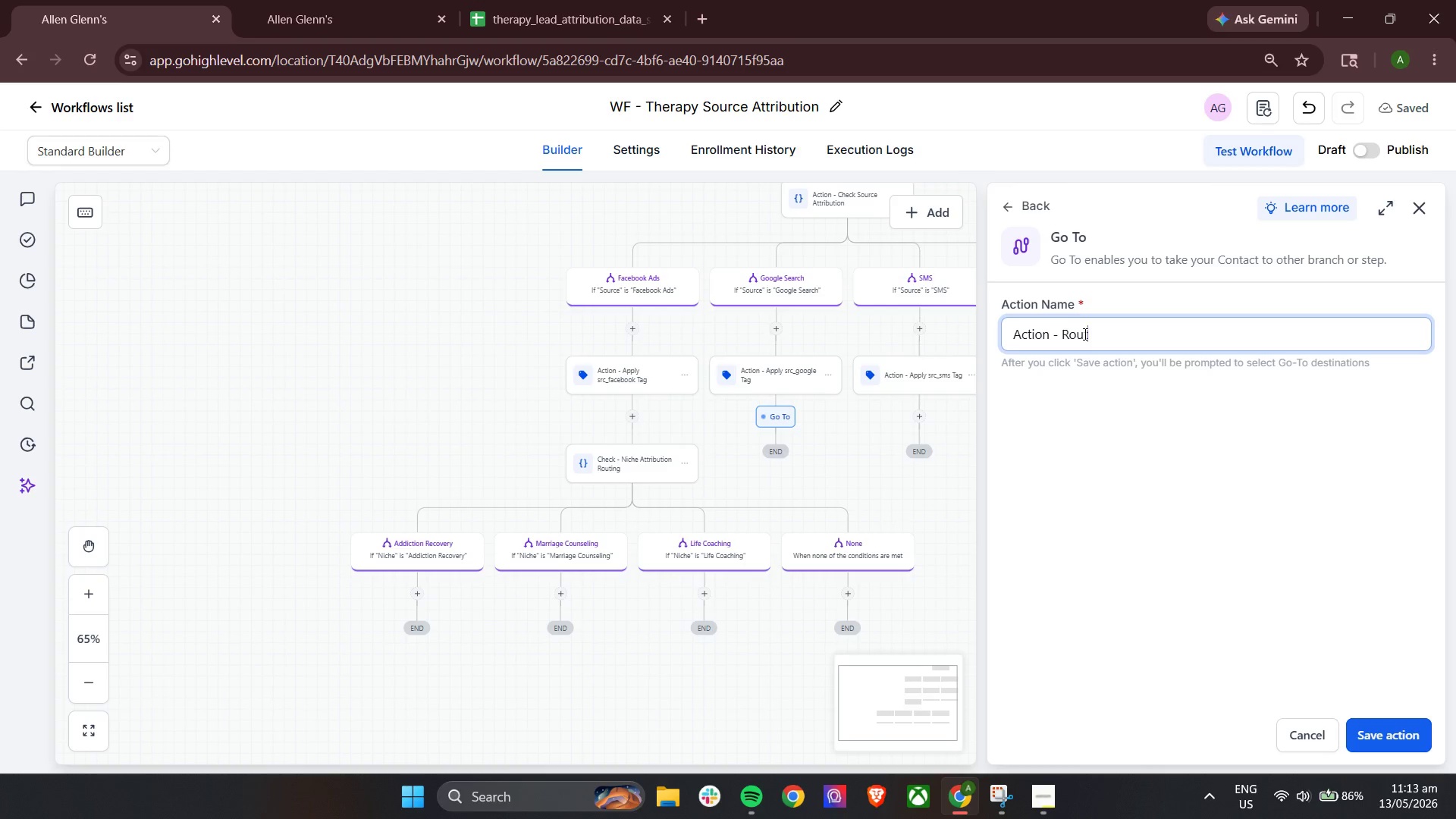 
hold_key(key=A, duration=0.34)
 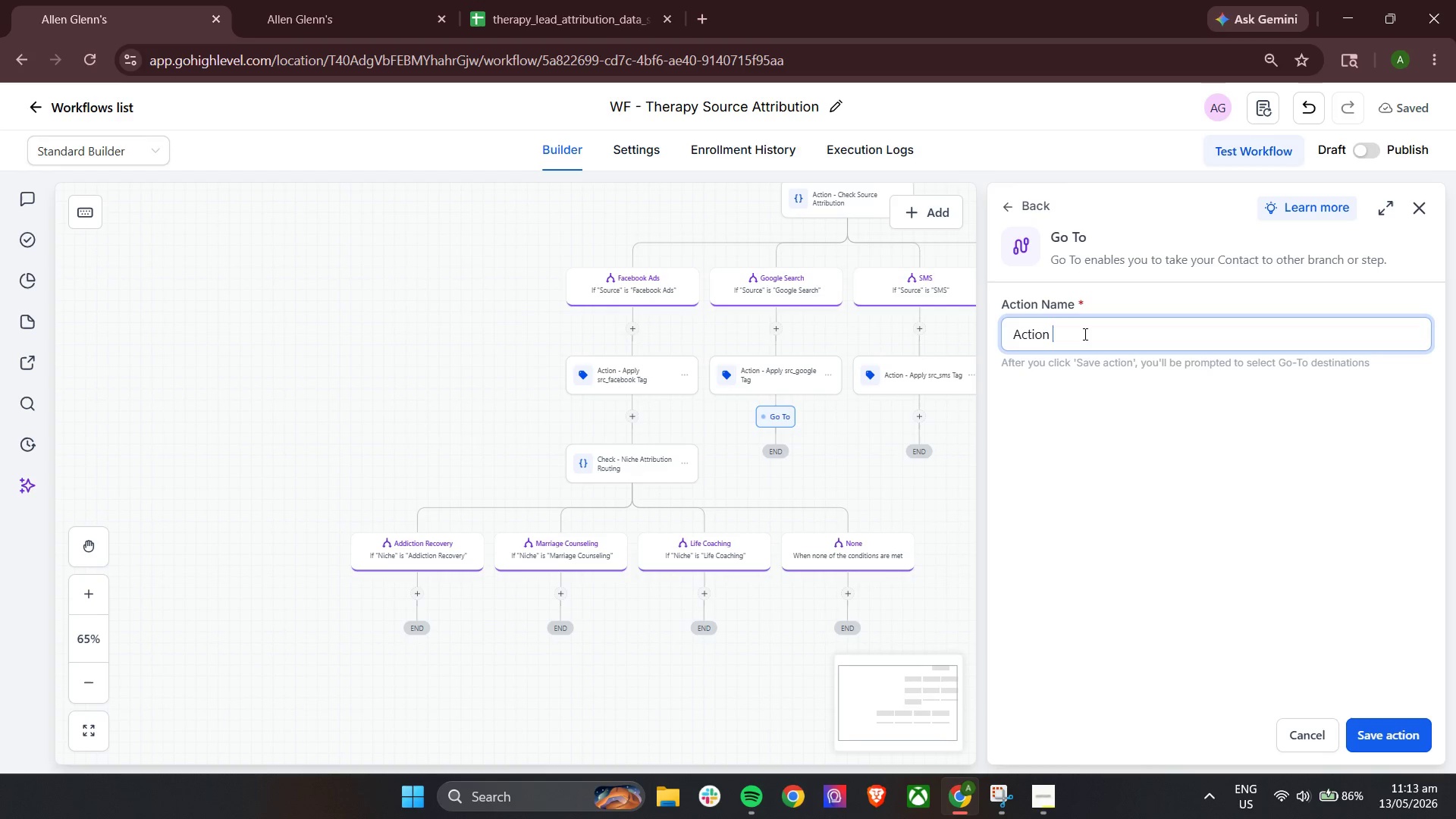 
type(e To Niche Atribu)
key(Backspace)
key(Backspace)
key(Backspace)
key(Backspace)
type(ribution)
 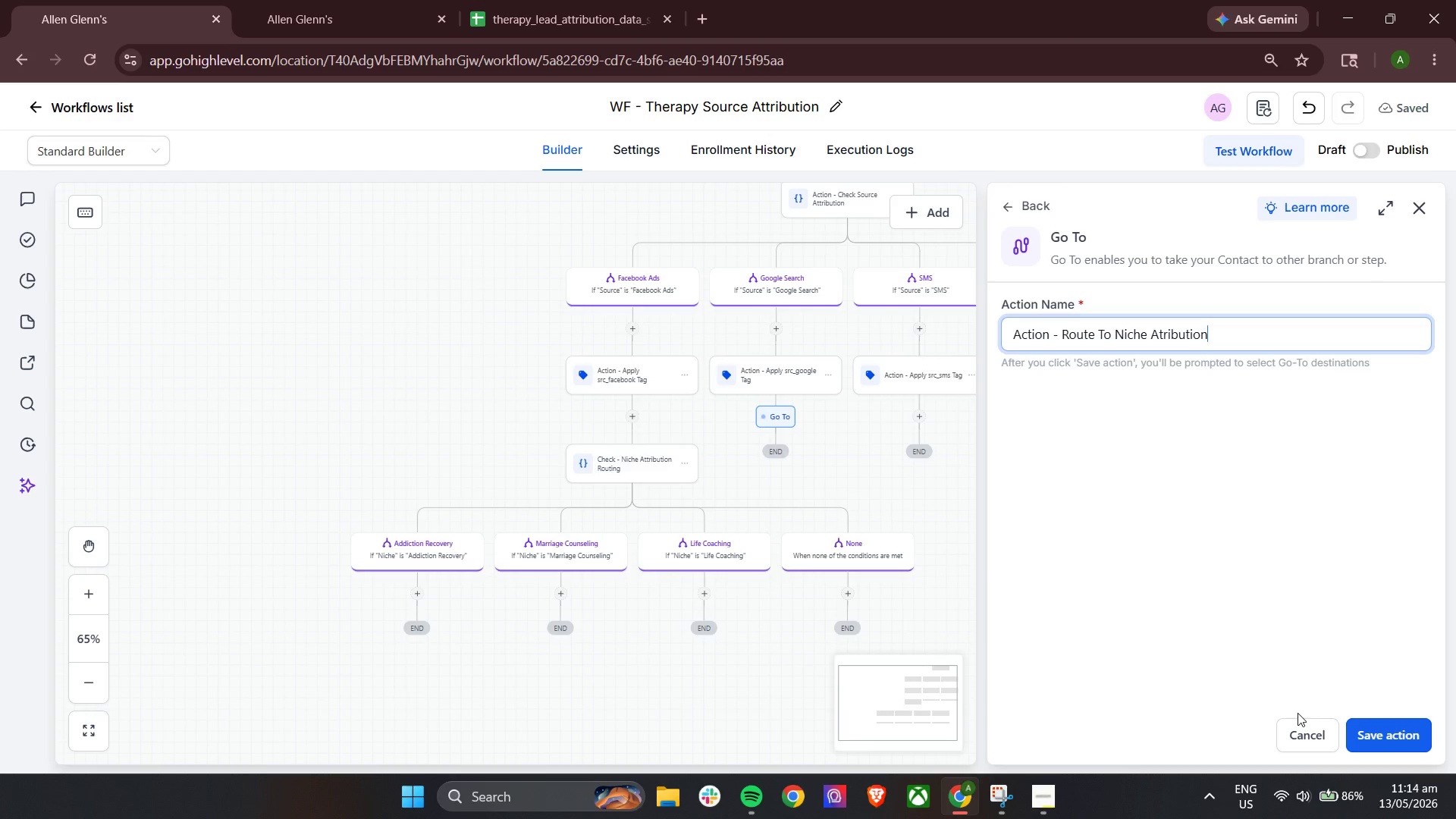 
left_click([1393, 730])
 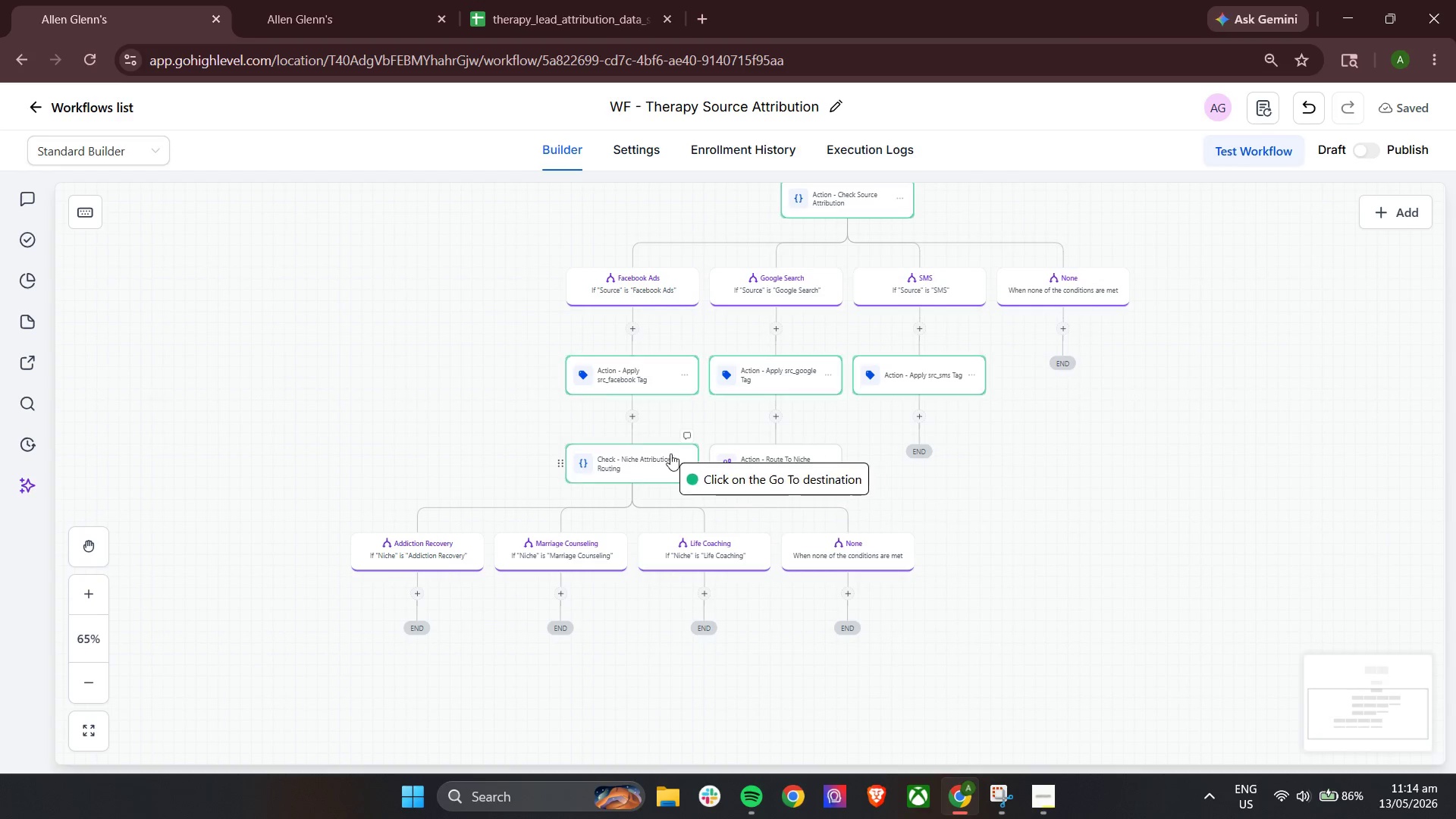 
left_click([648, 458])
 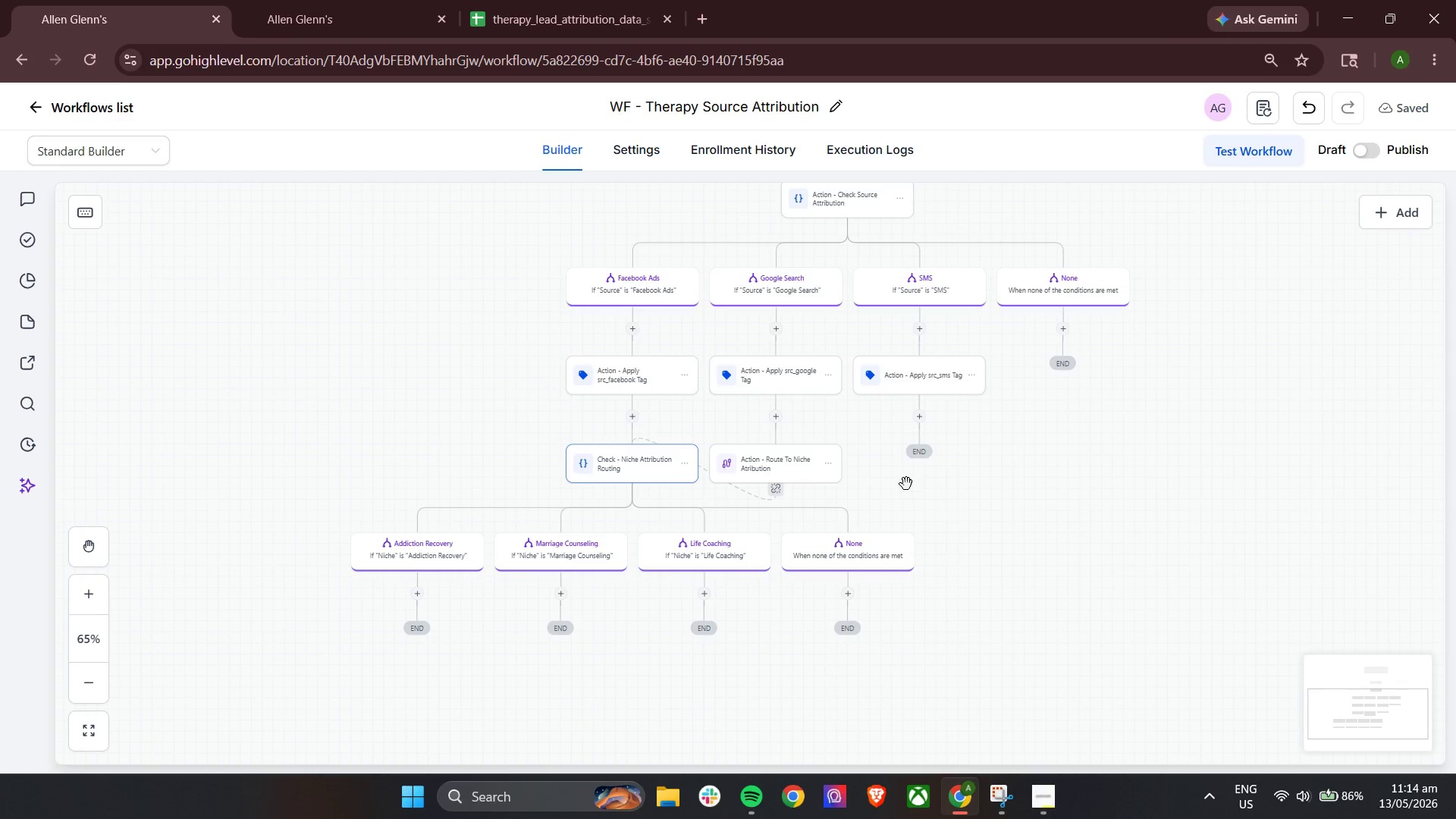 
left_click([833, 462])
 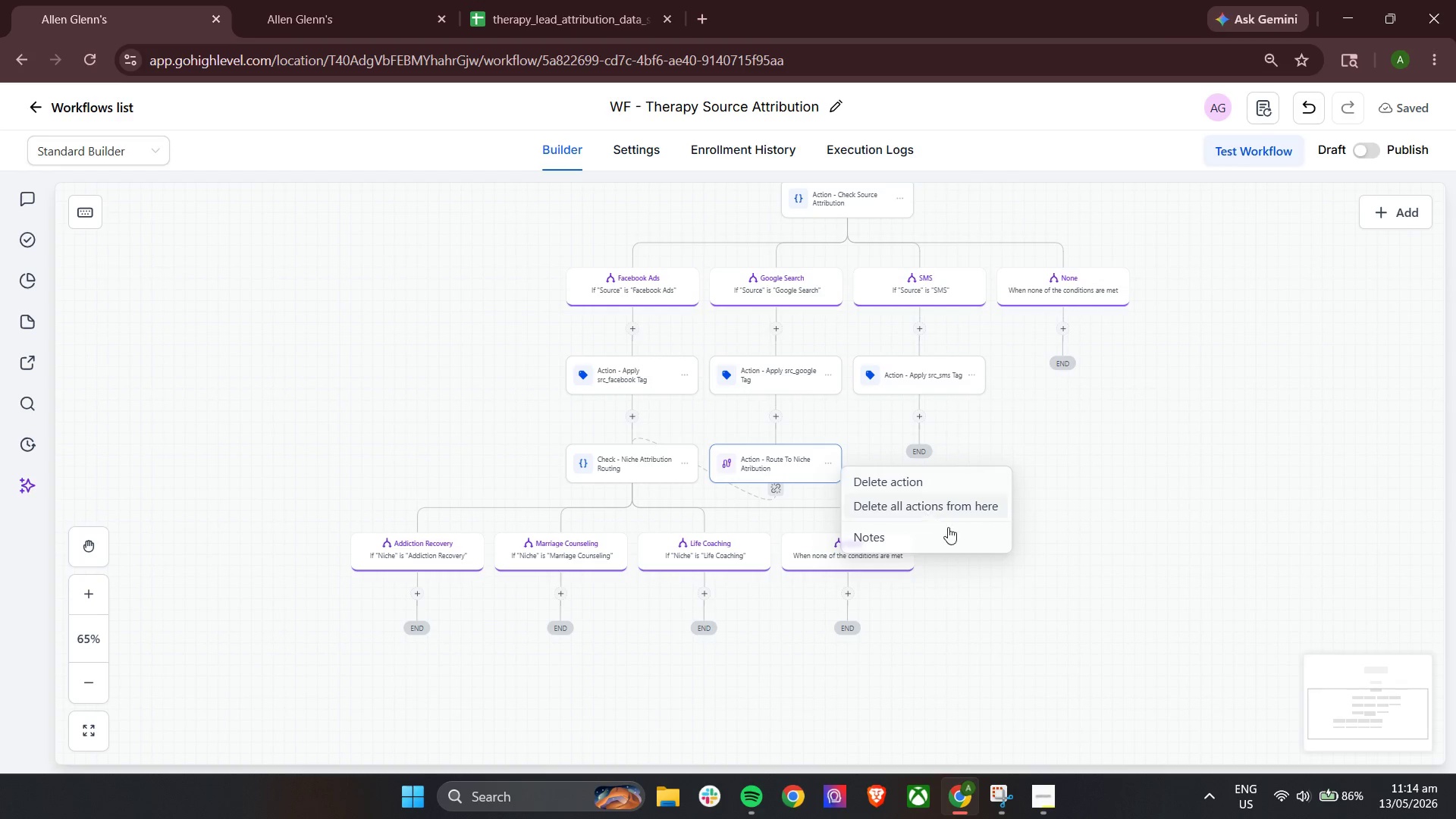 
left_click([1047, 498])
 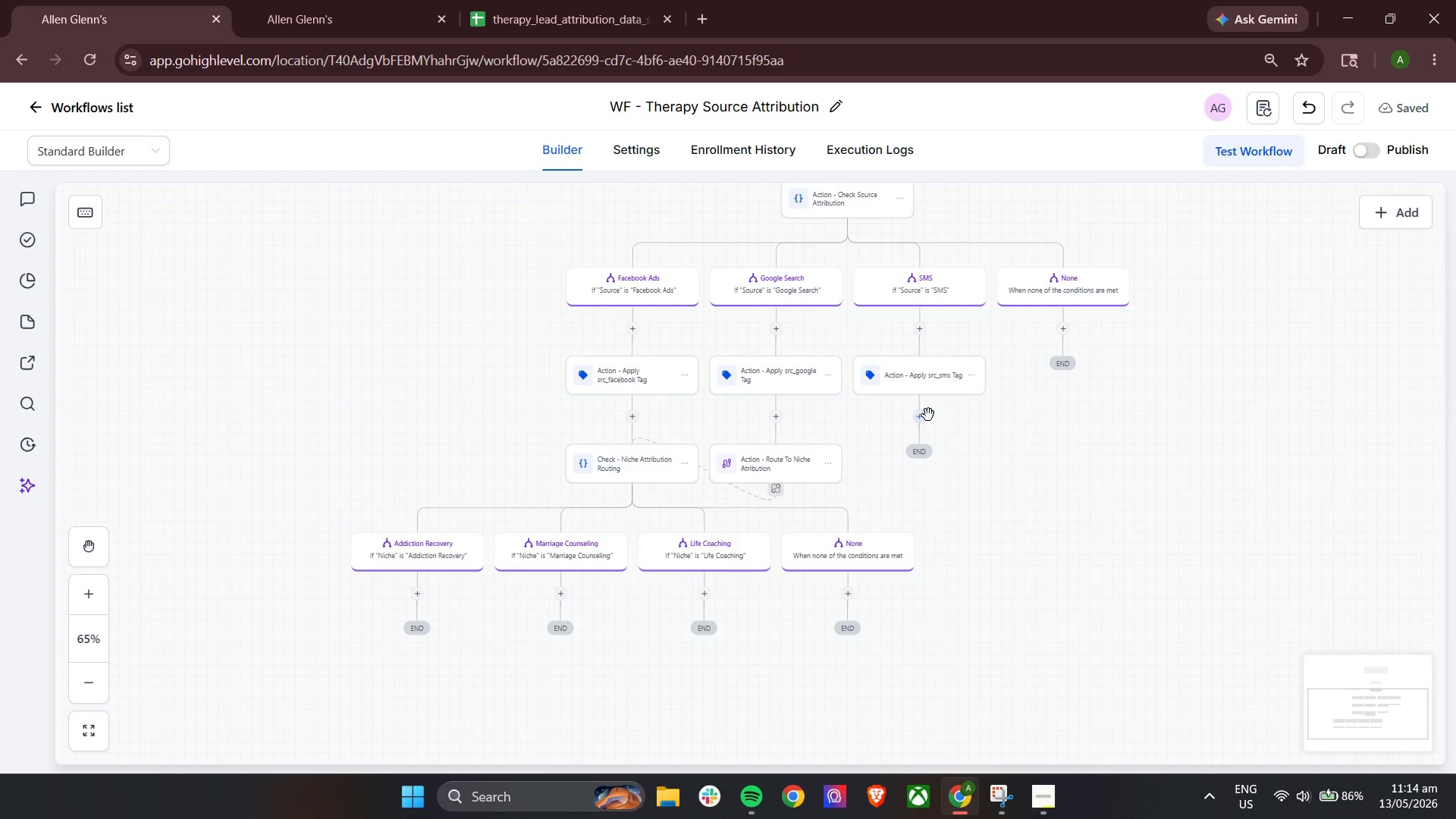 
left_click([918, 416])
 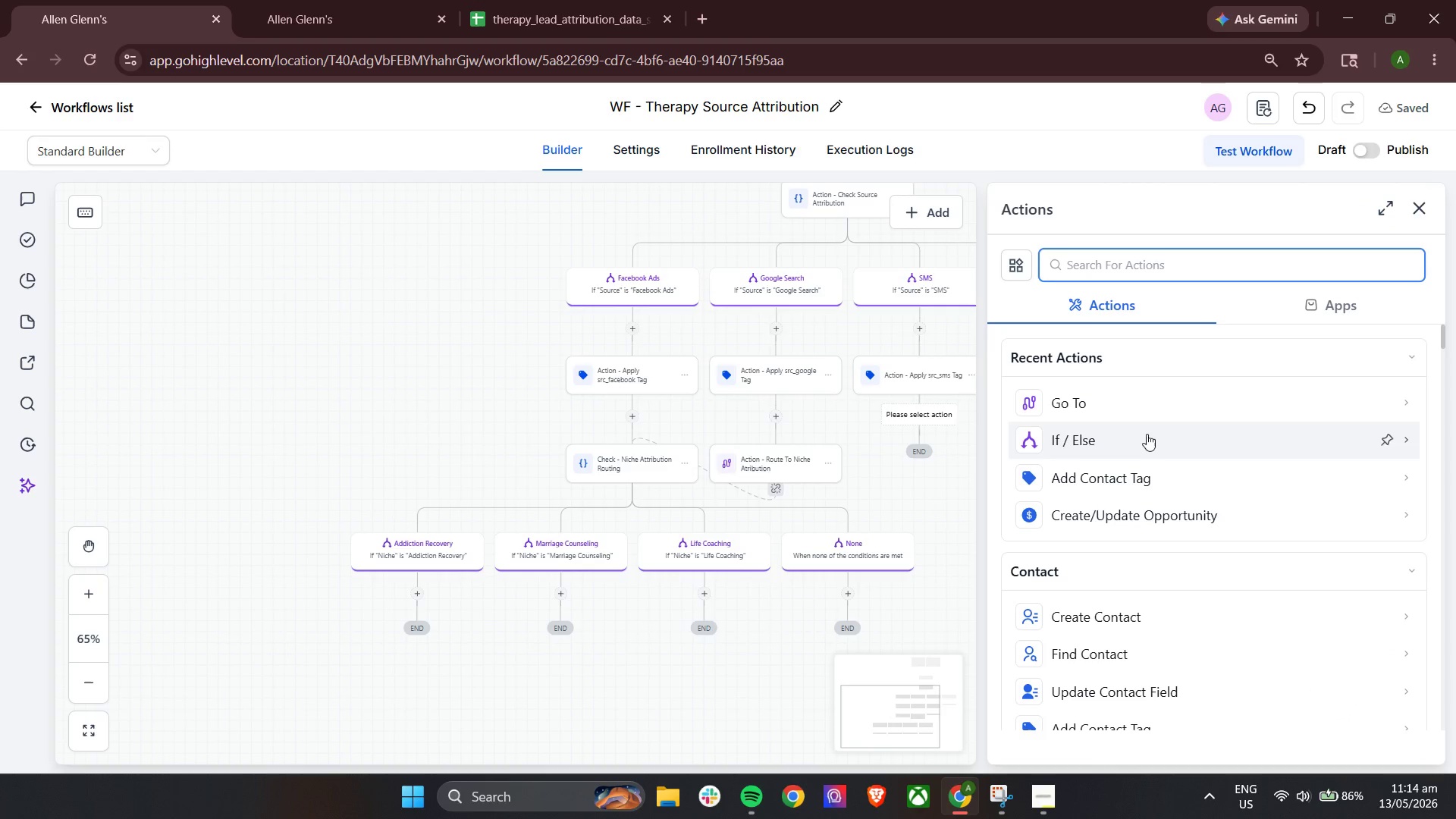 
left_click([1147, 406])
 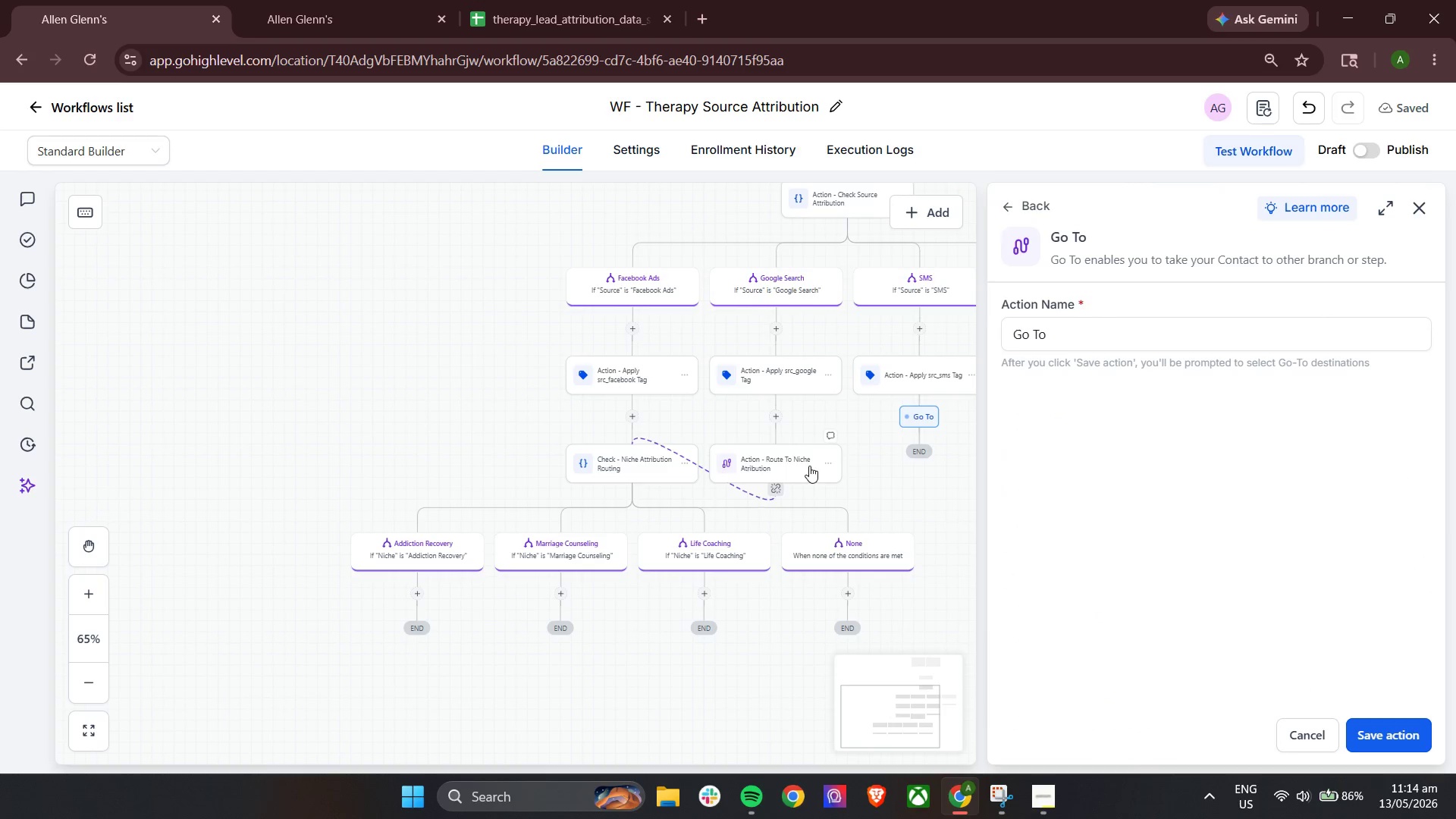 
left_click([792, 466])
 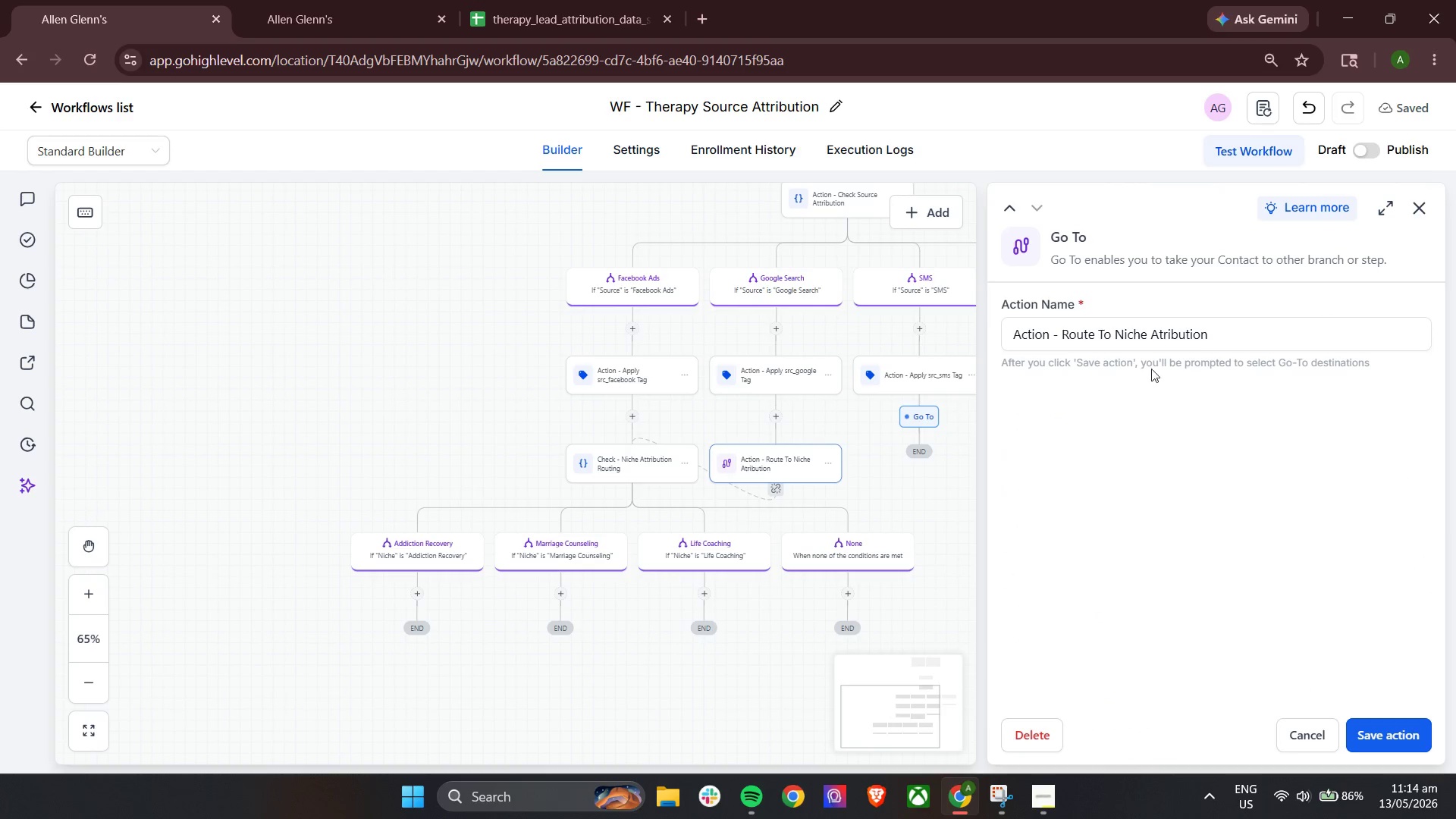 
left_click([1216, 334])
 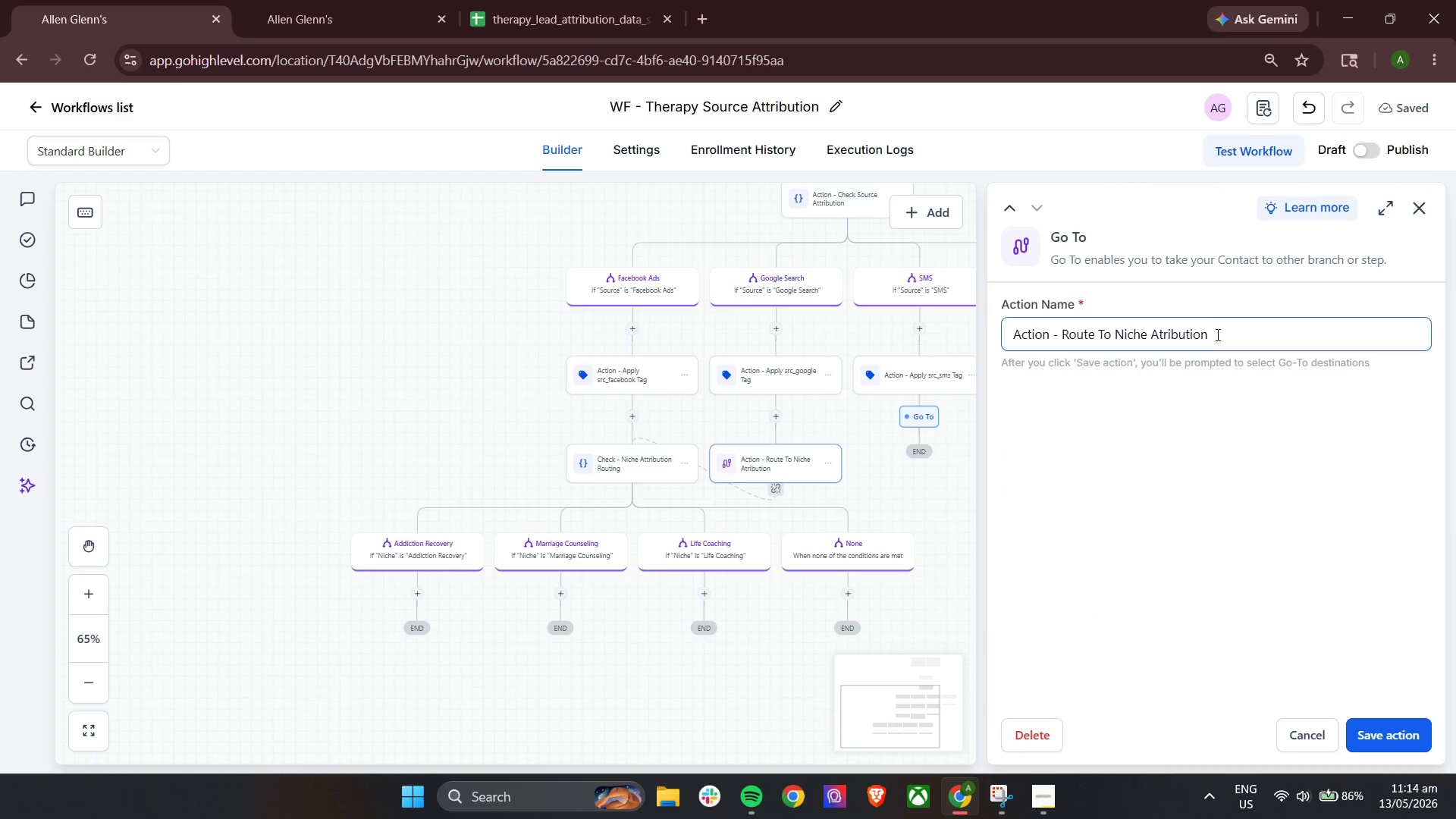 
key(Control+A)
 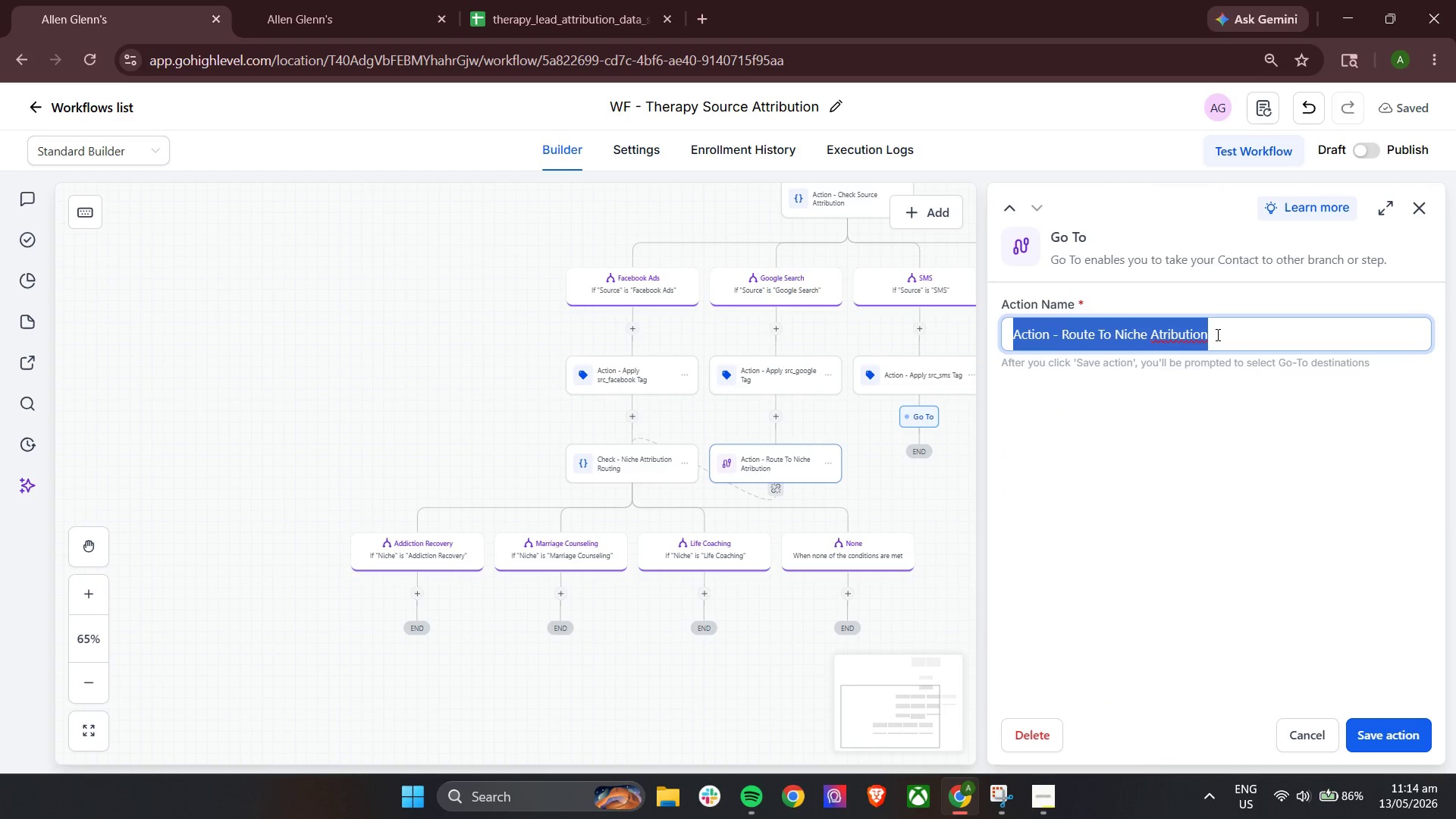 
key(Control+C)
 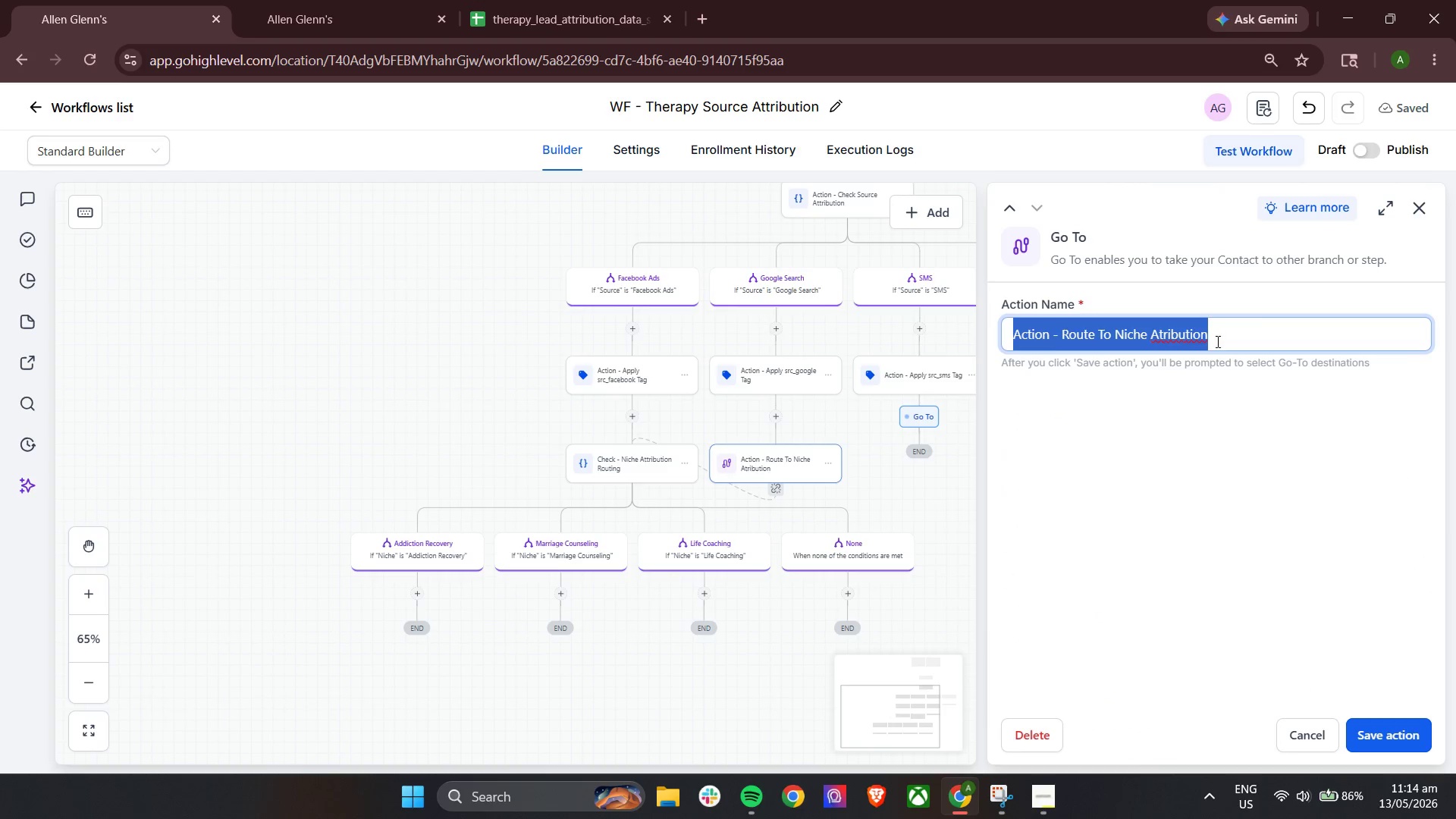 
key(Control+C)
 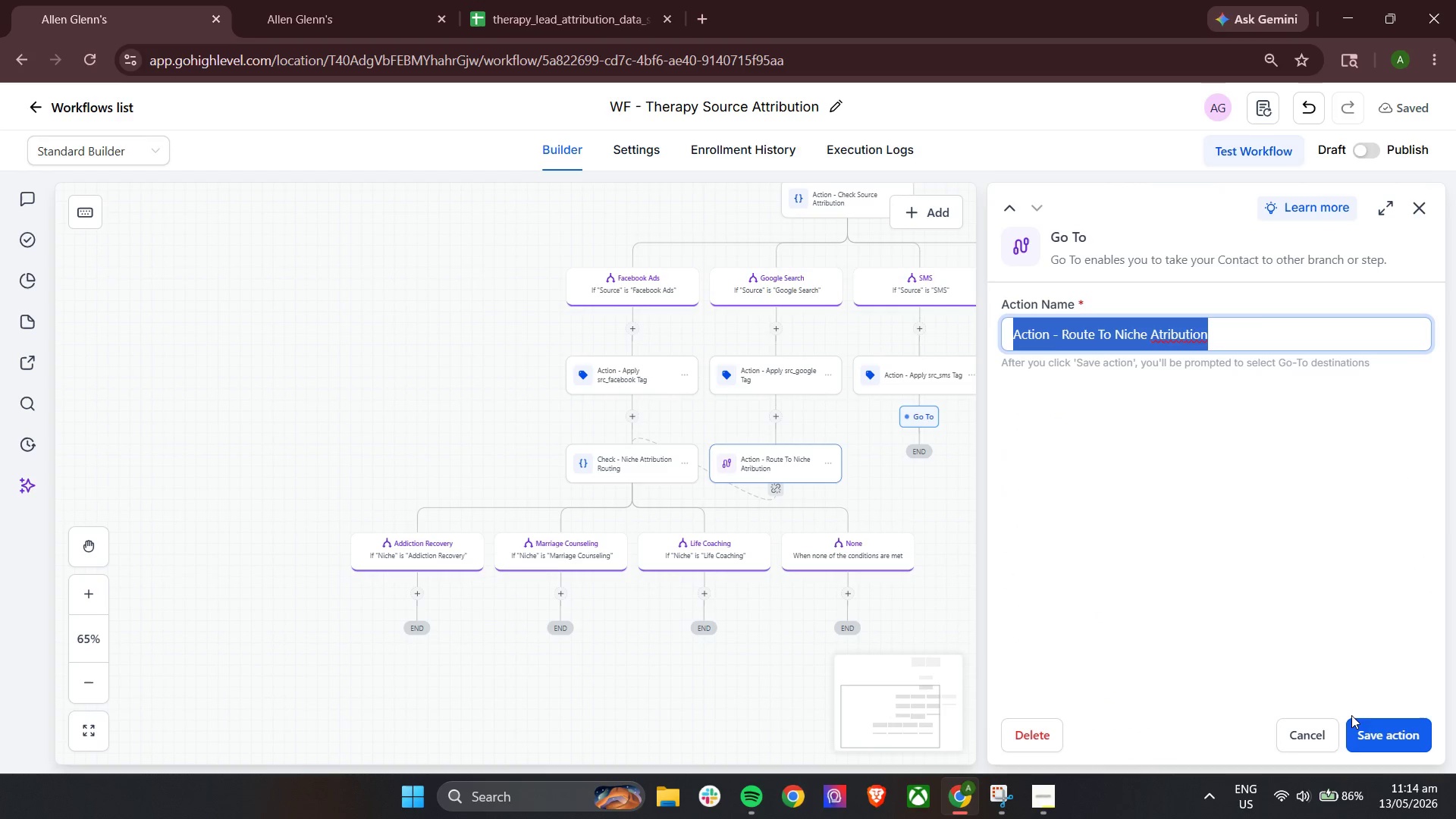 
left_click([1373, 726])
 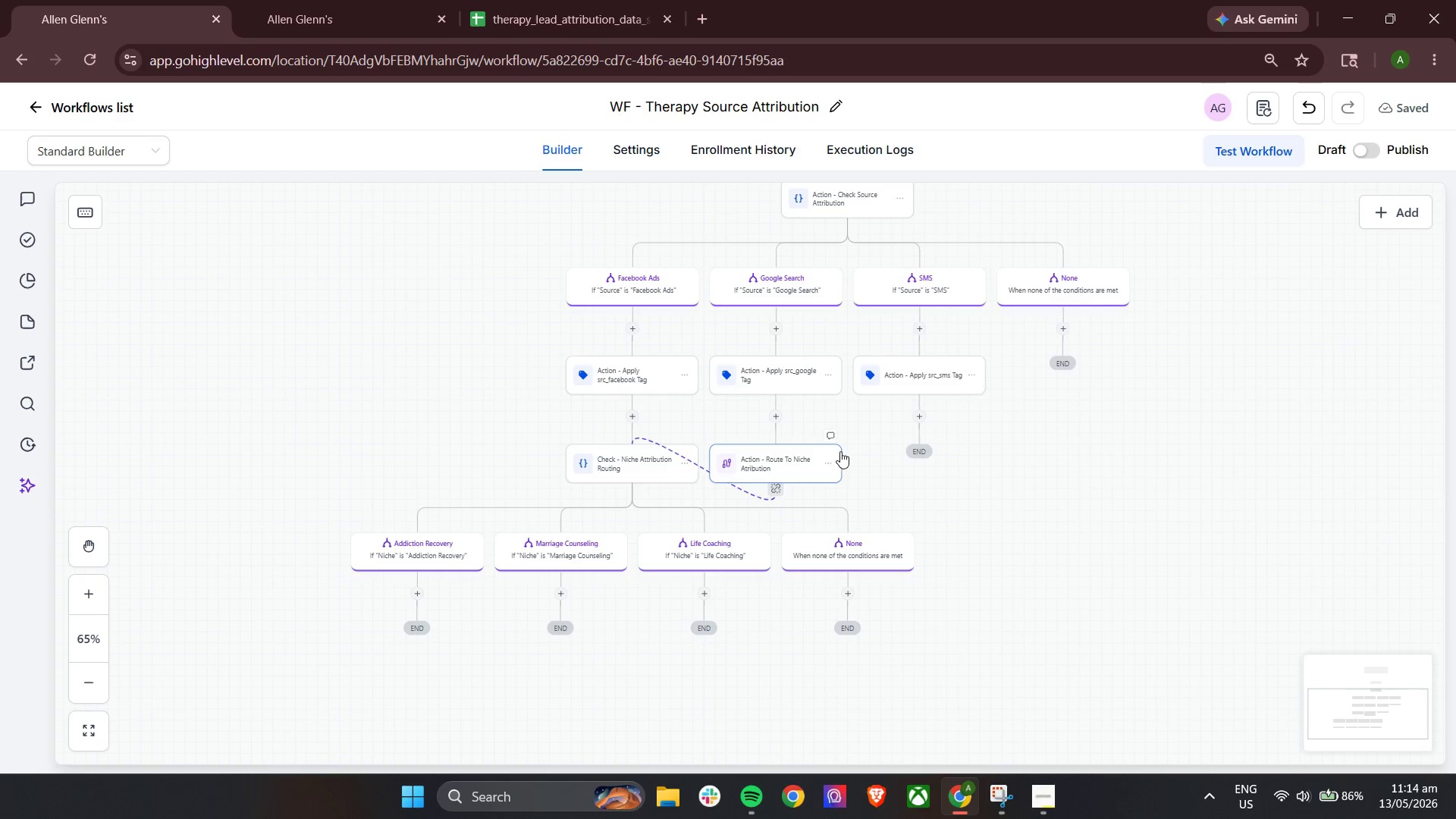 
left_click([918, 420])
 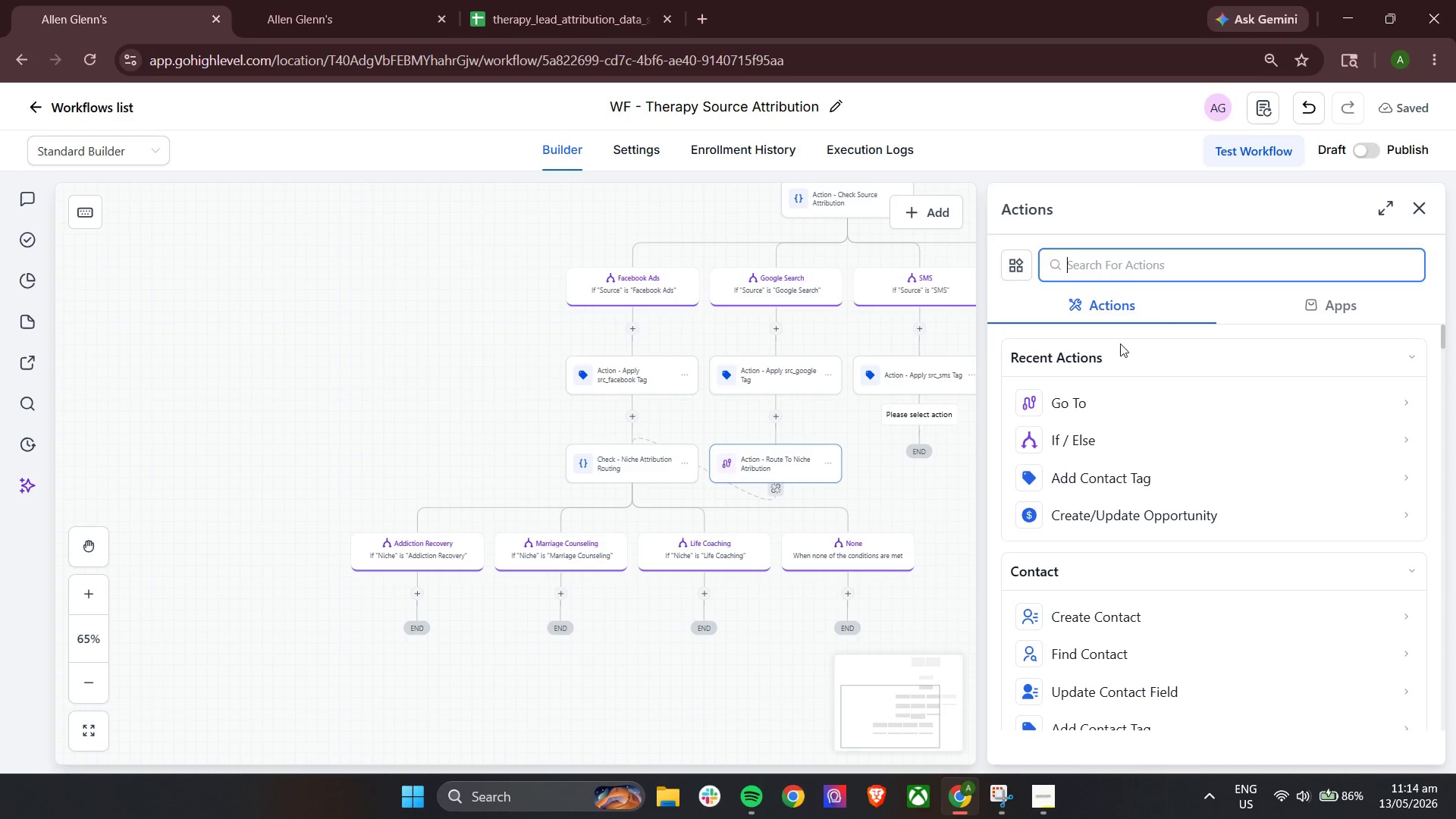 
left_click([1082, 404])
 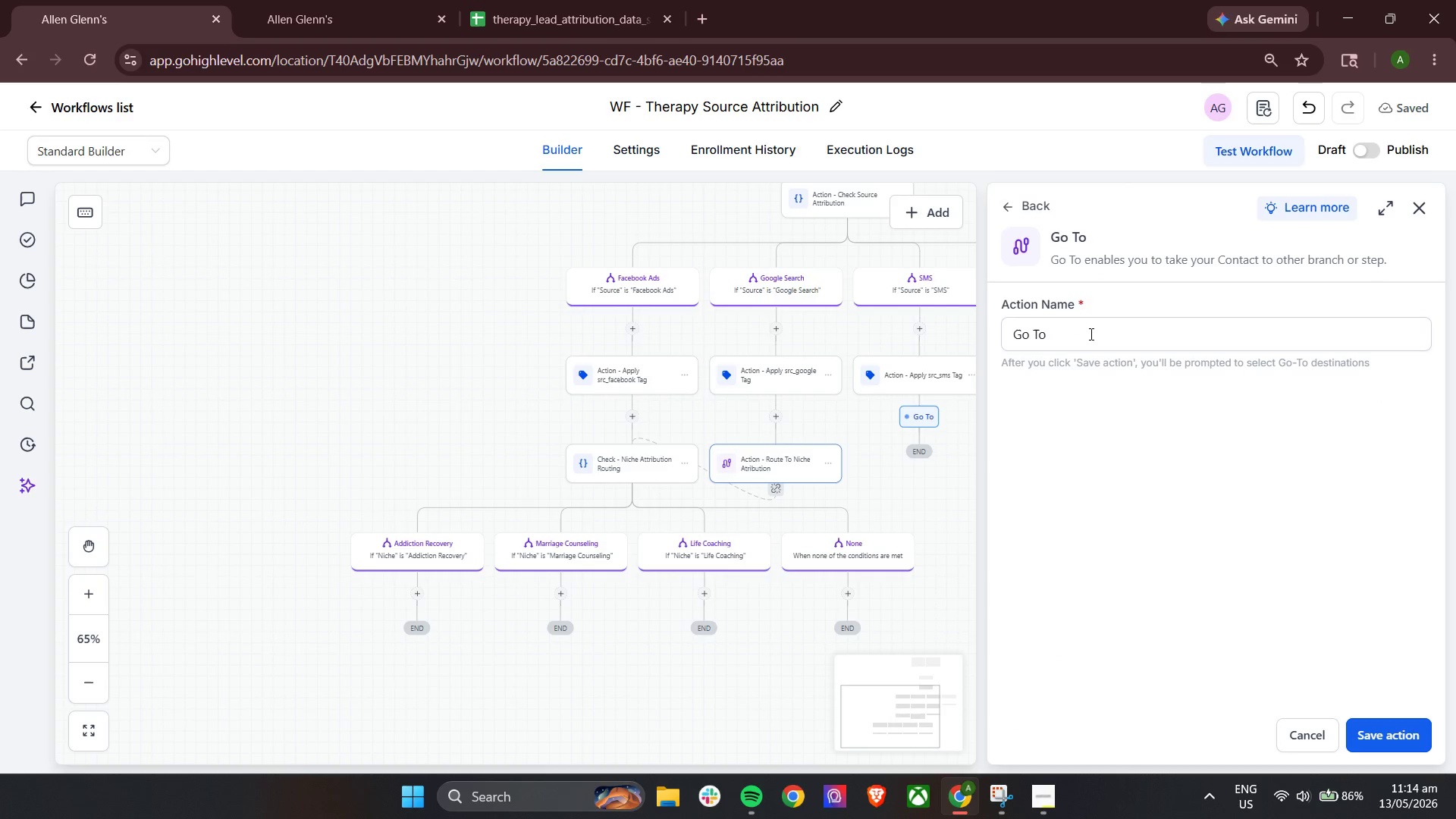 
double_click([1090, 334])
 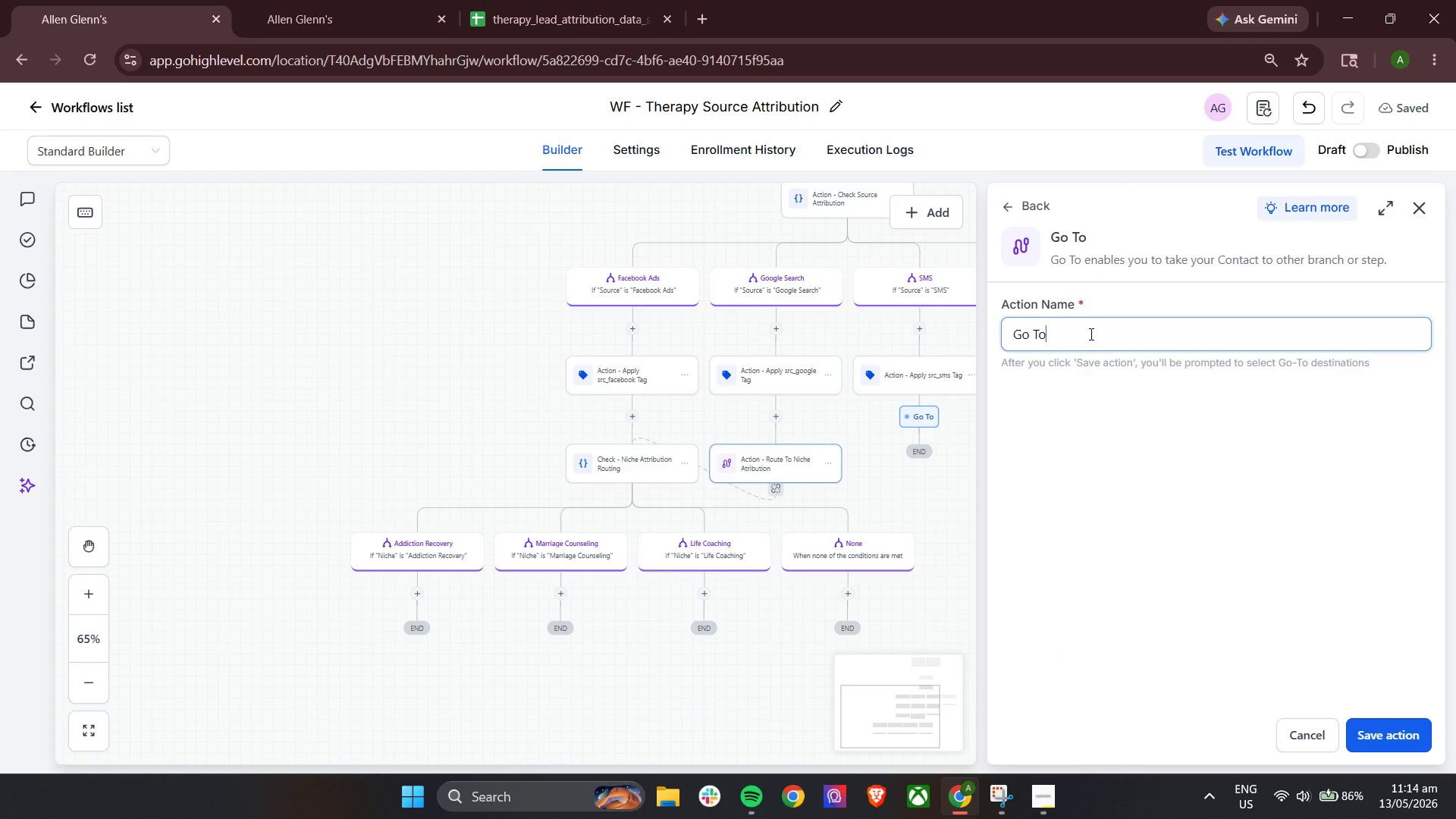 
triple_click([1090, 334])
 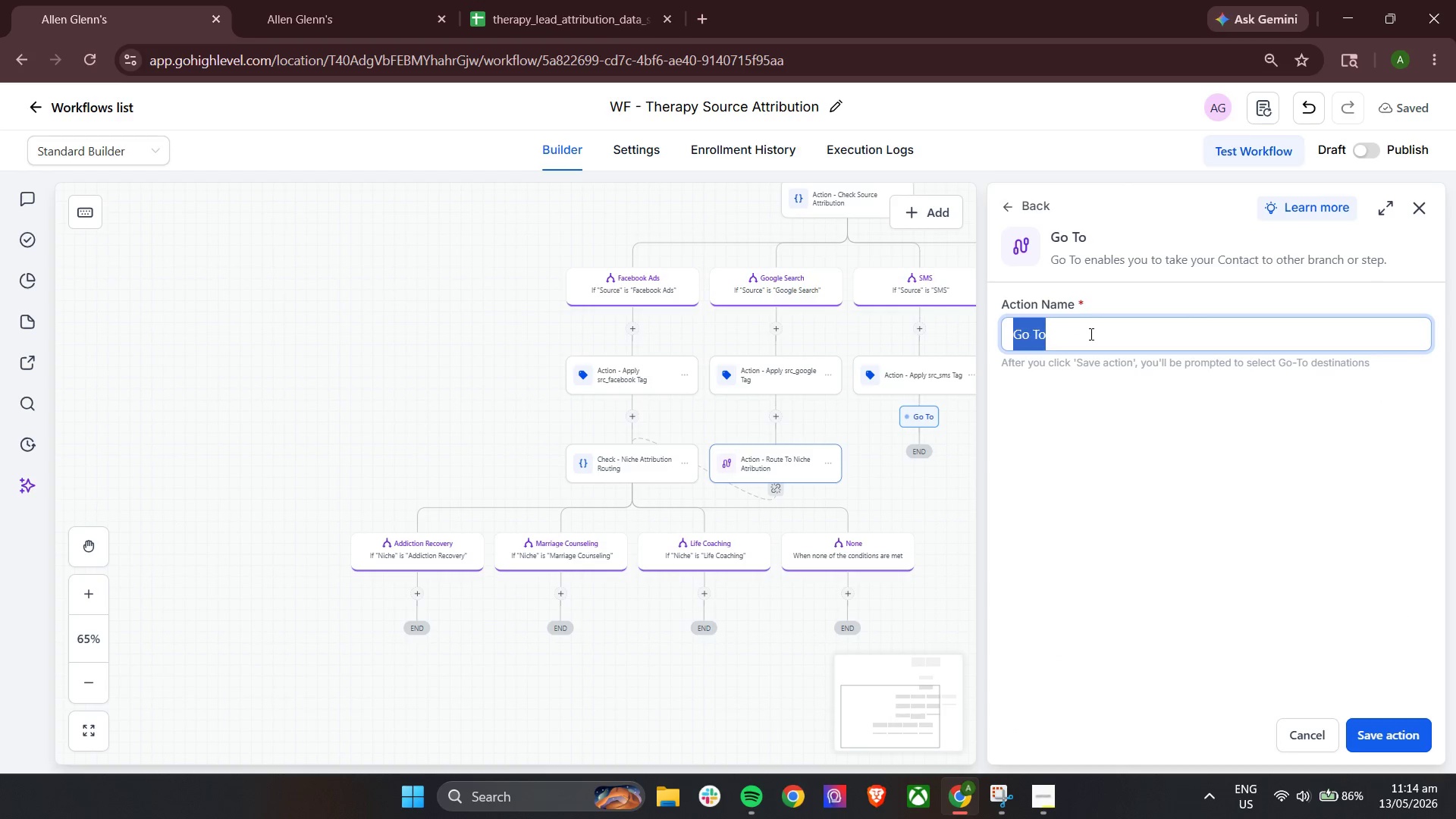 
key(Control+A)
 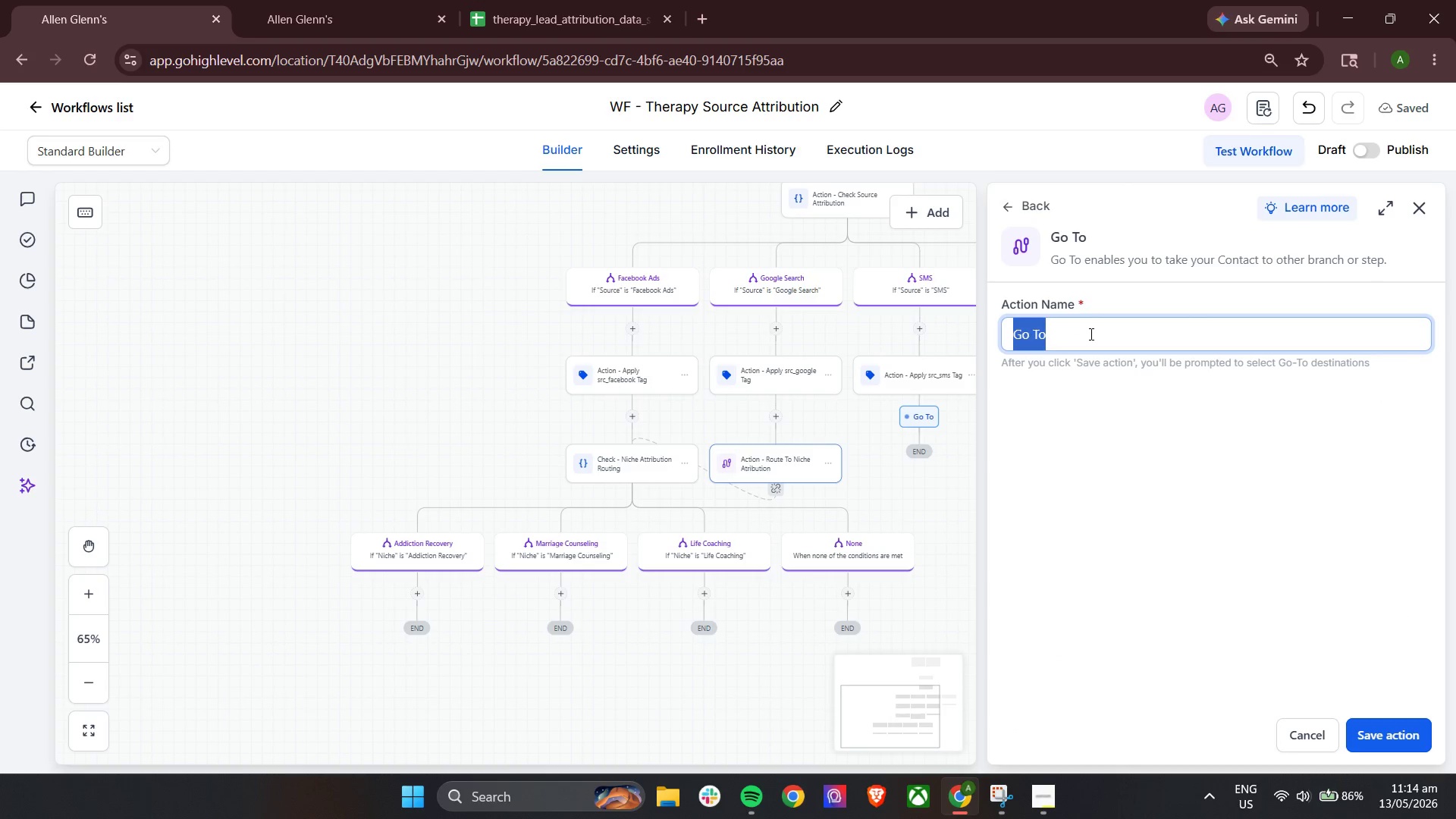 
key(Control+V)
 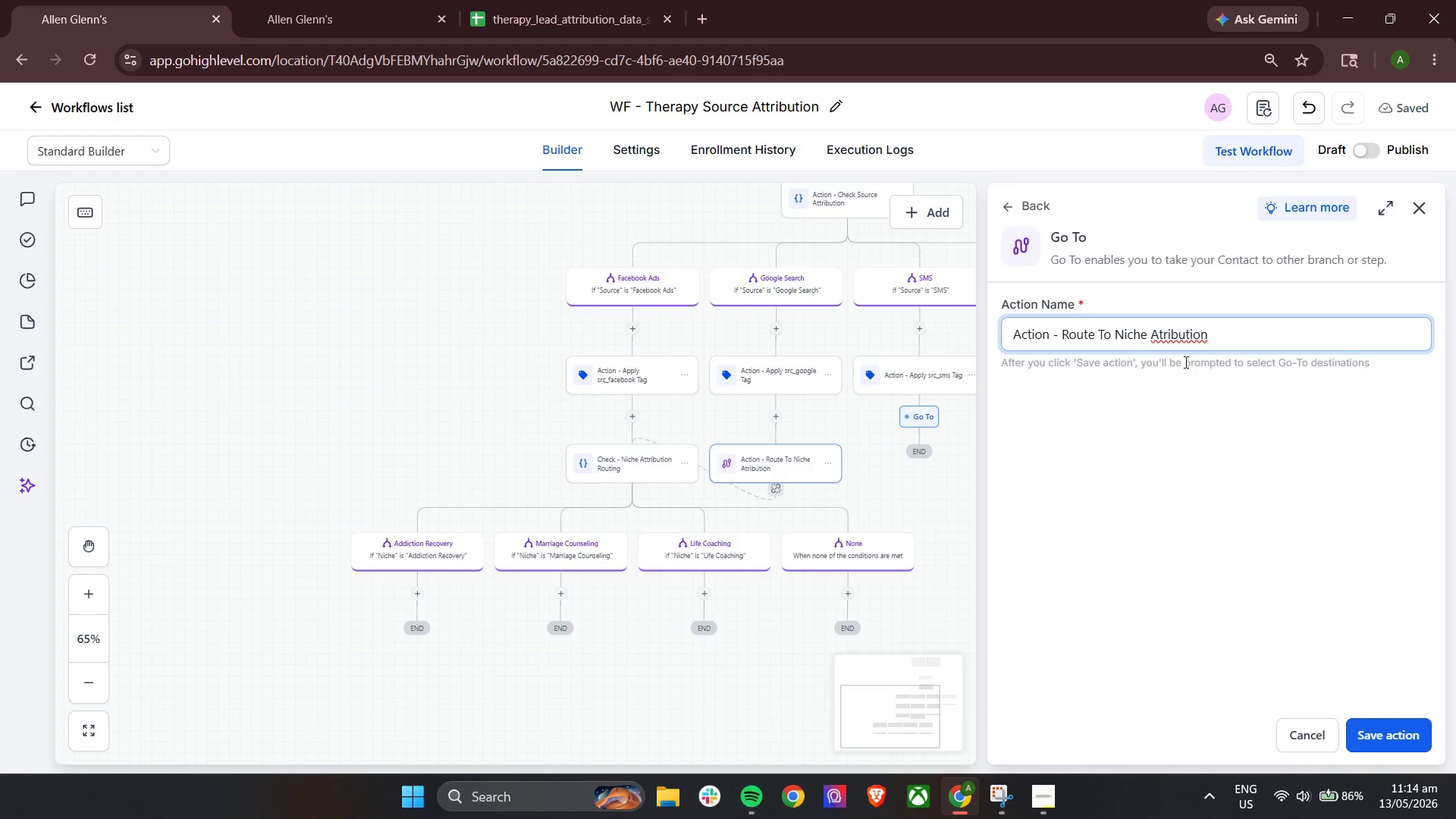 
left_click([1162, 337])
 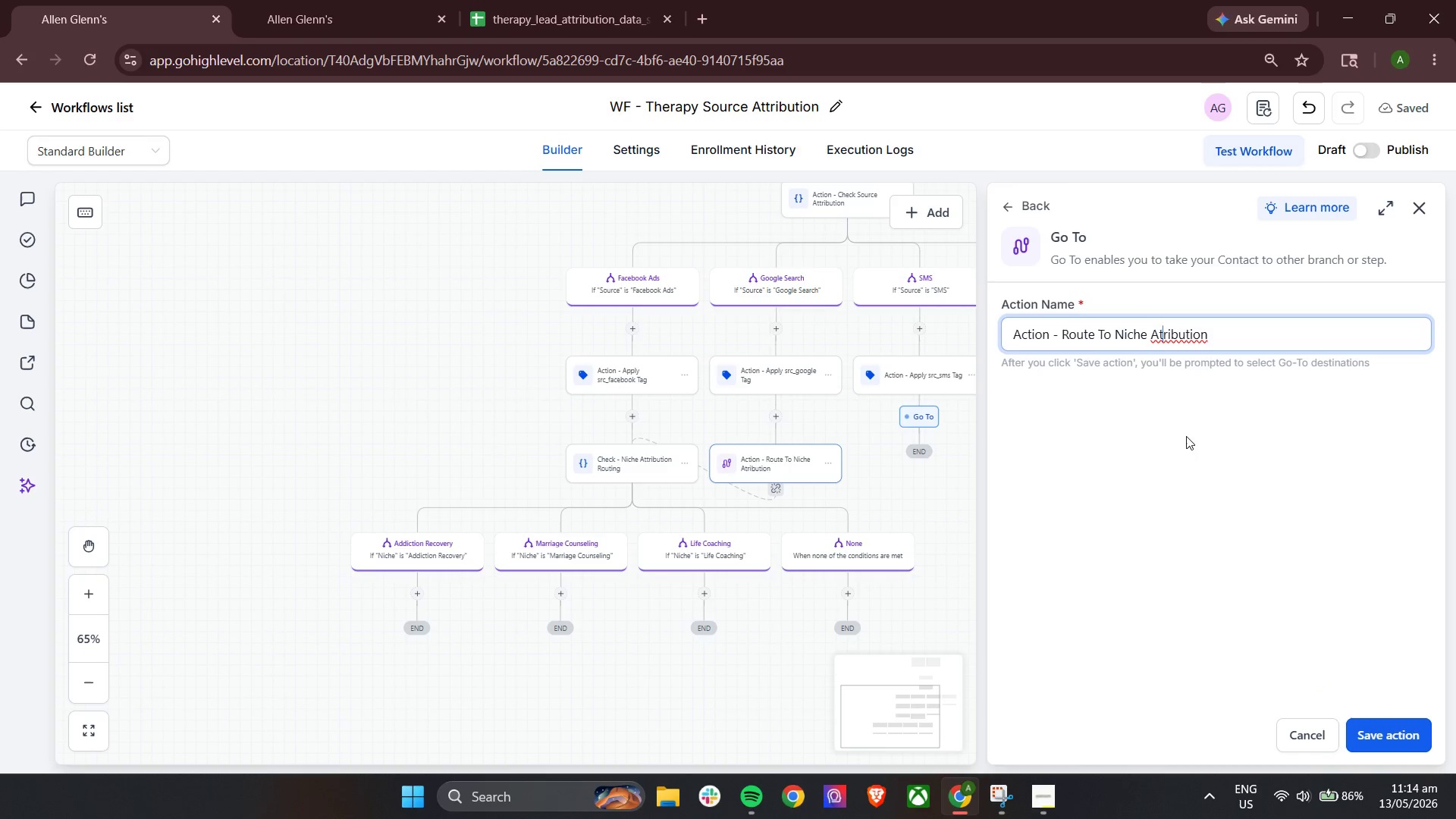 
key(T)
 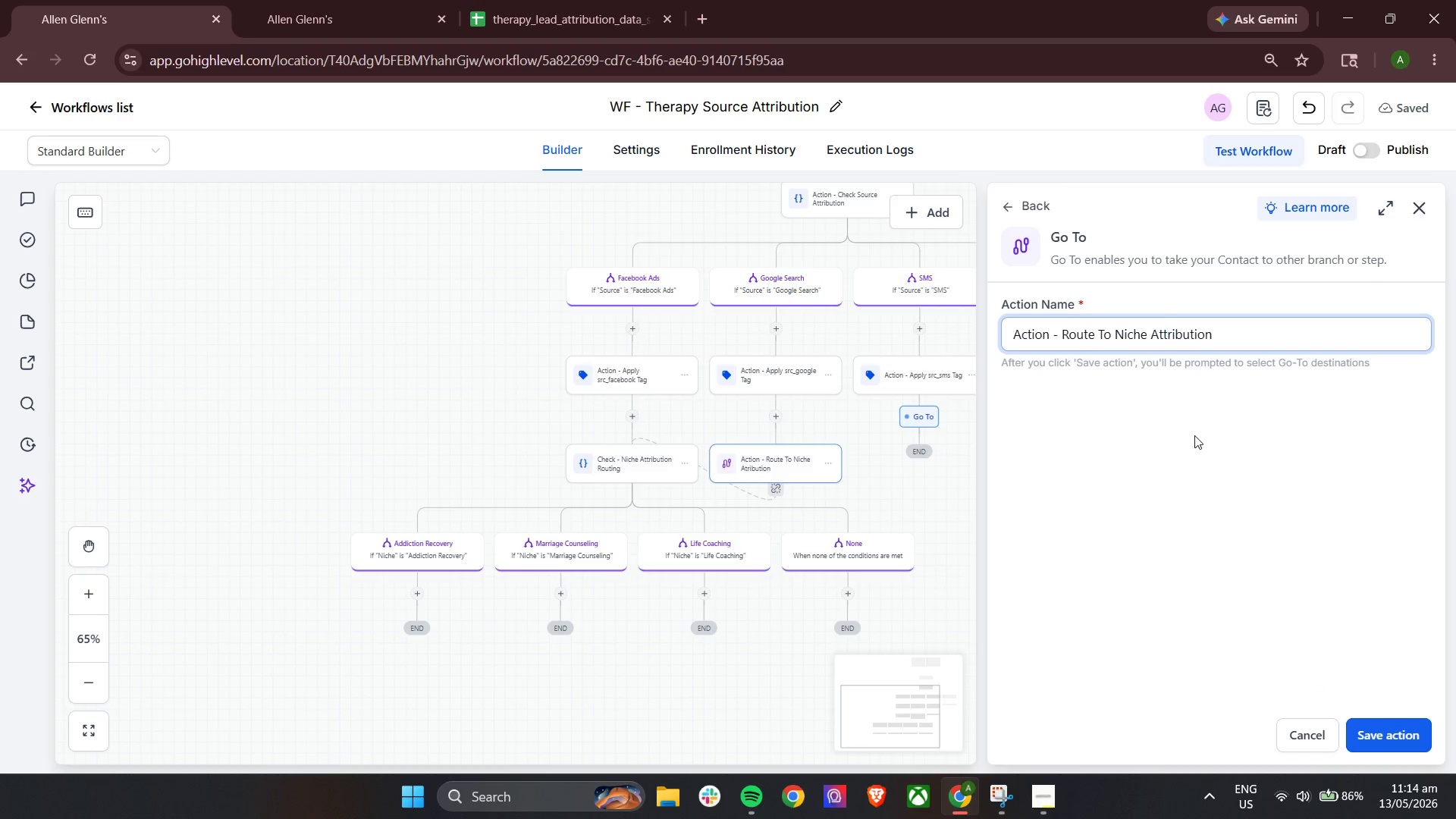 
key(Control+A)
 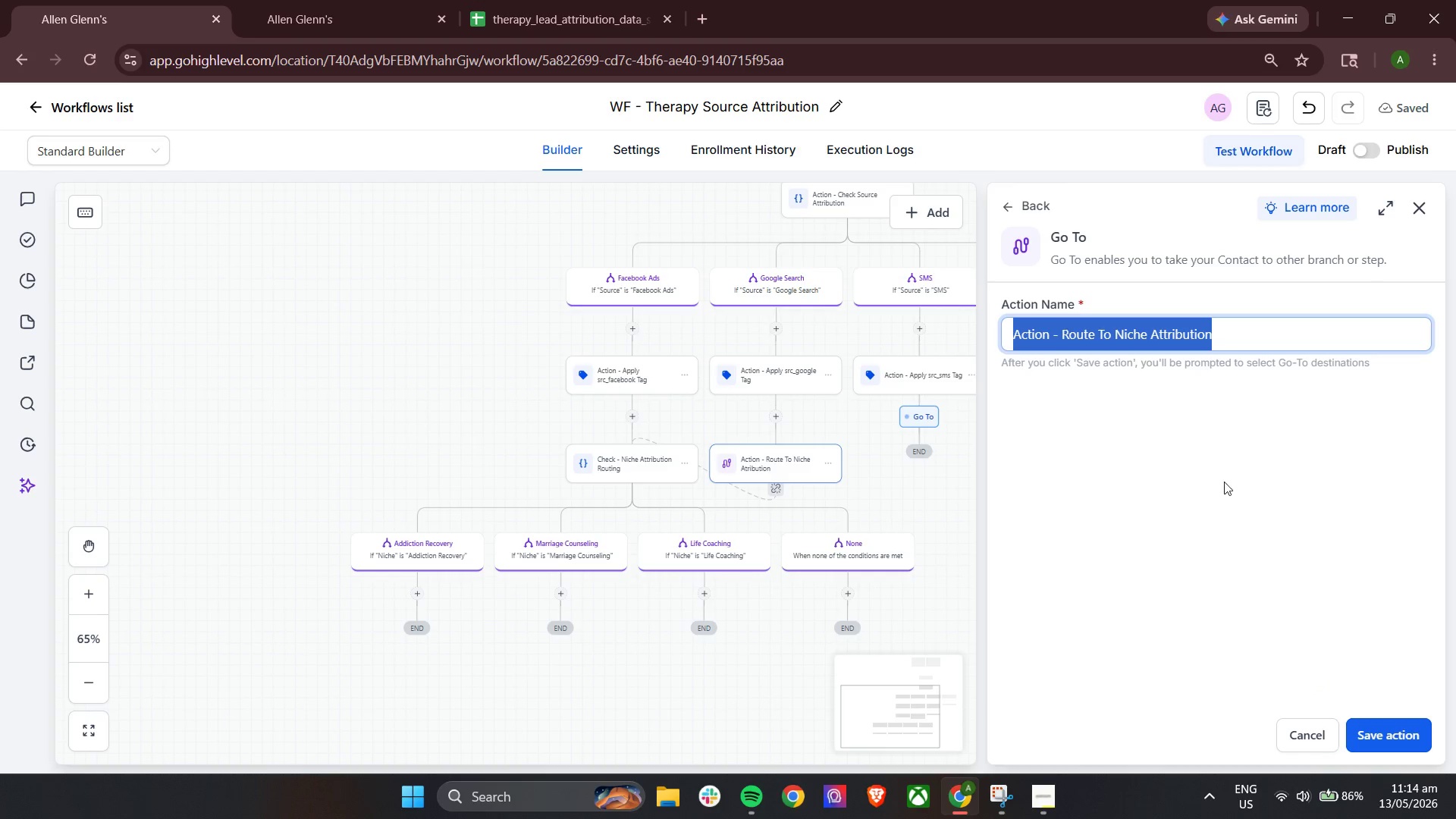 
key(Control+C)
 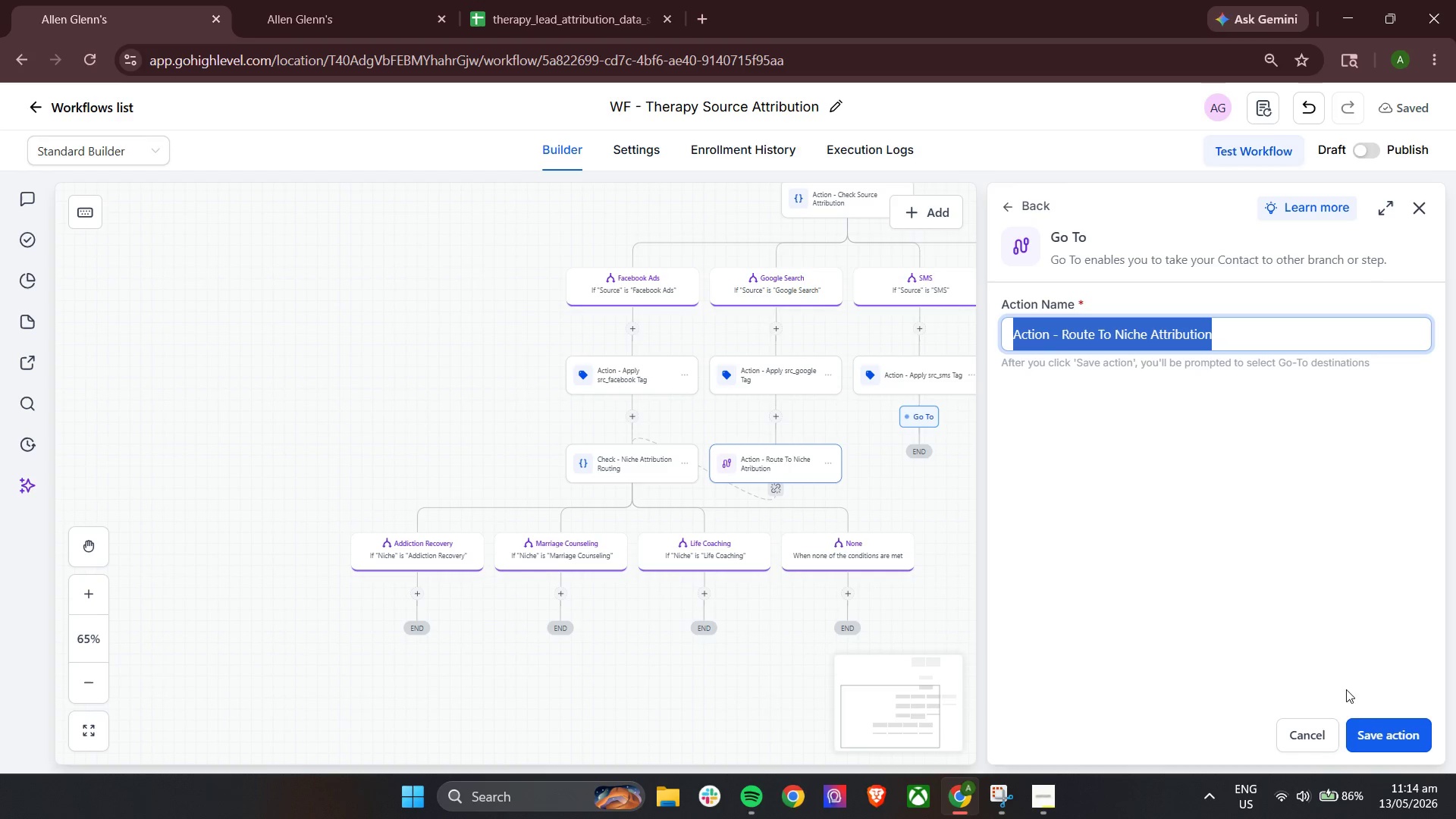 
key(Control+C)
 